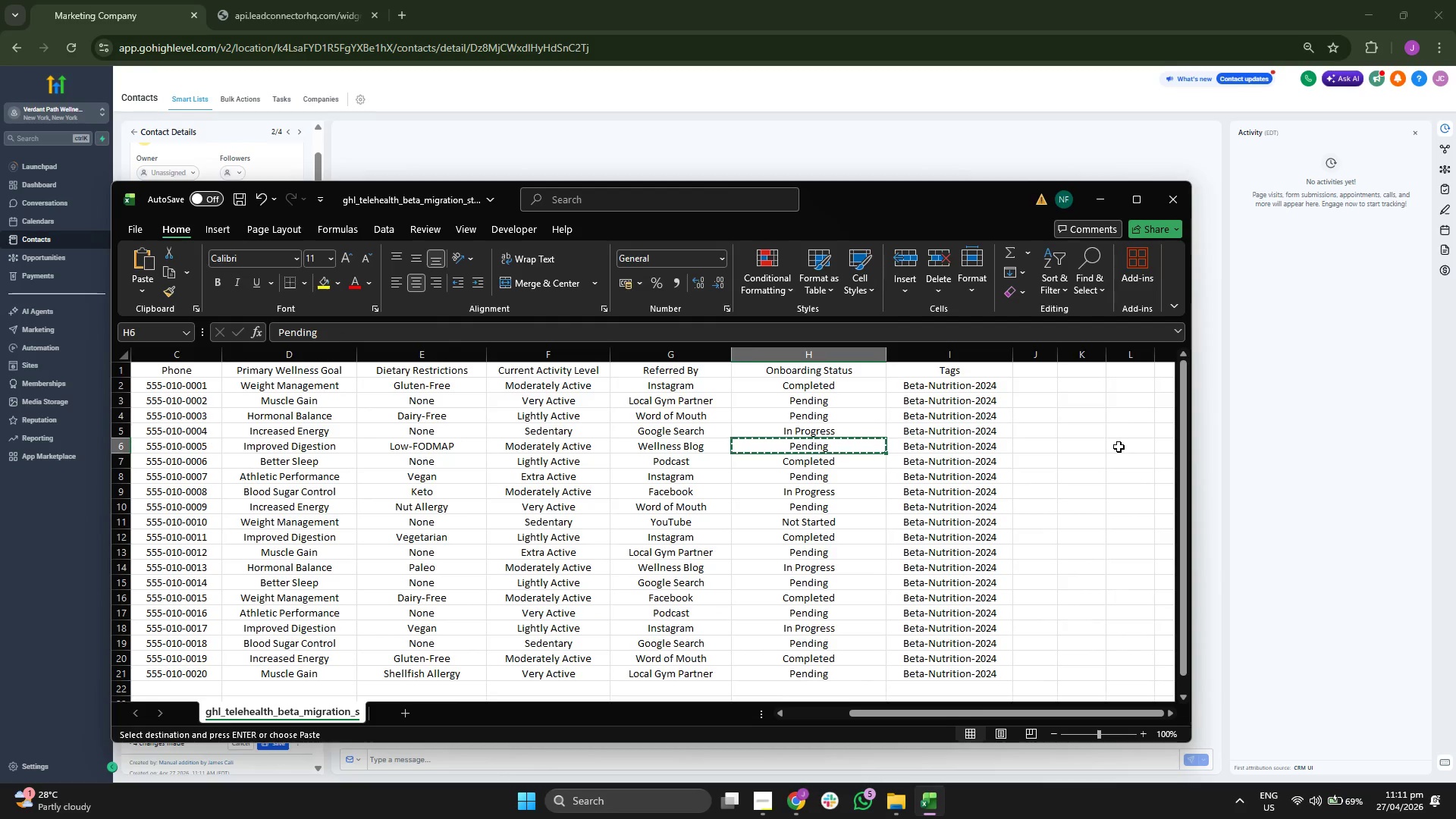 
key(ArrowLeft)
 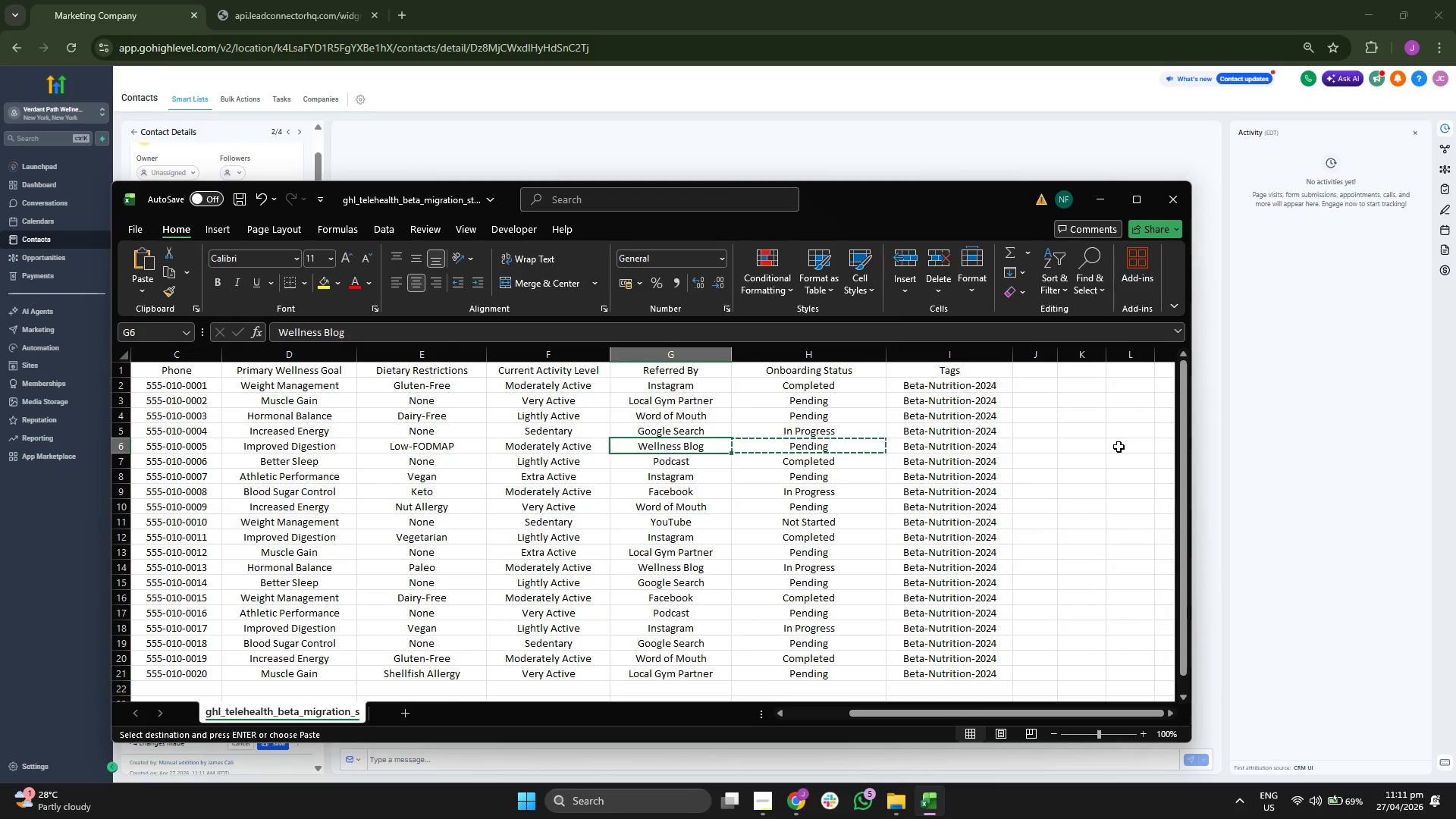 
key(ArrowLeft)
 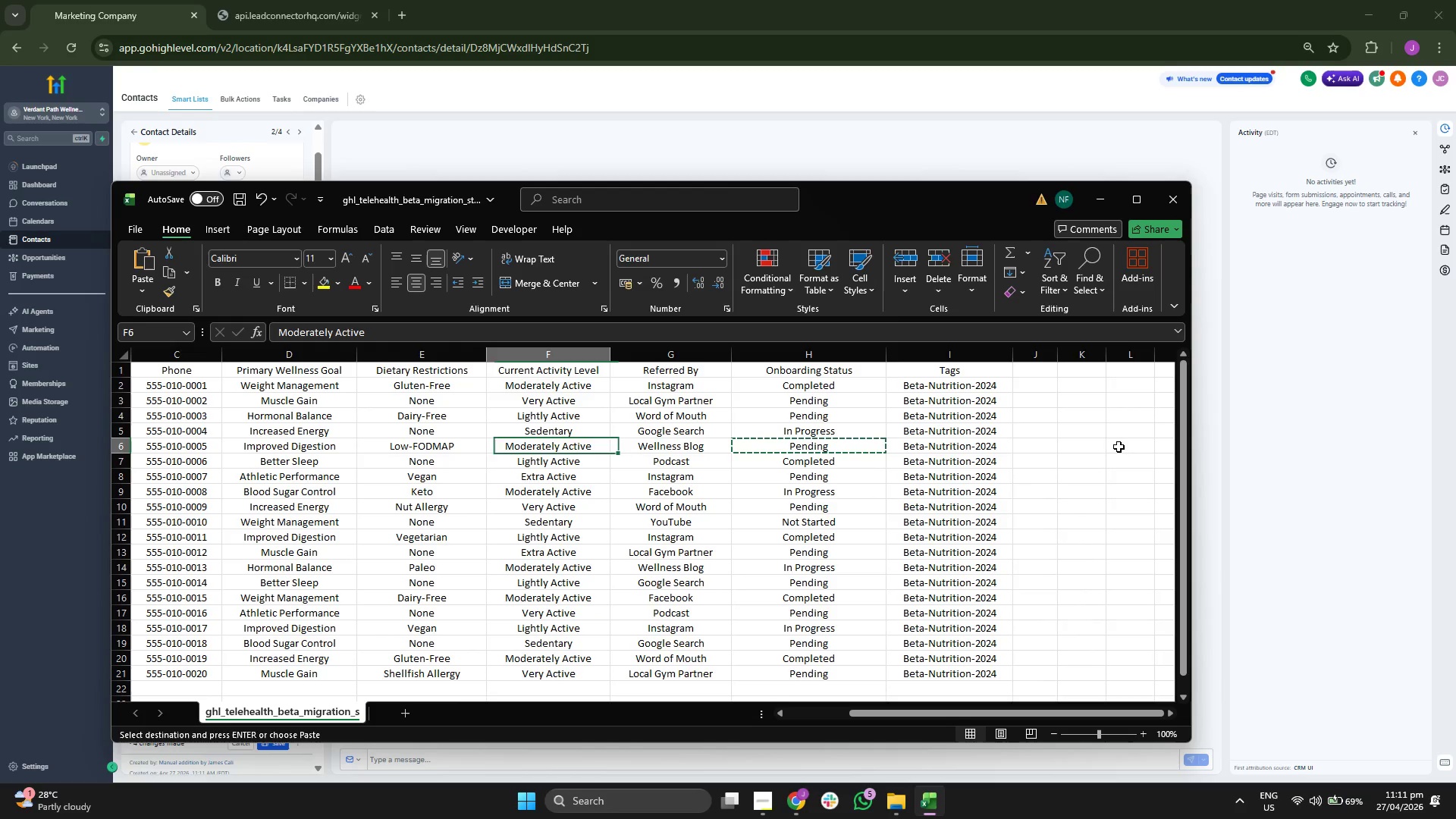 
key(ArrowLeft)
 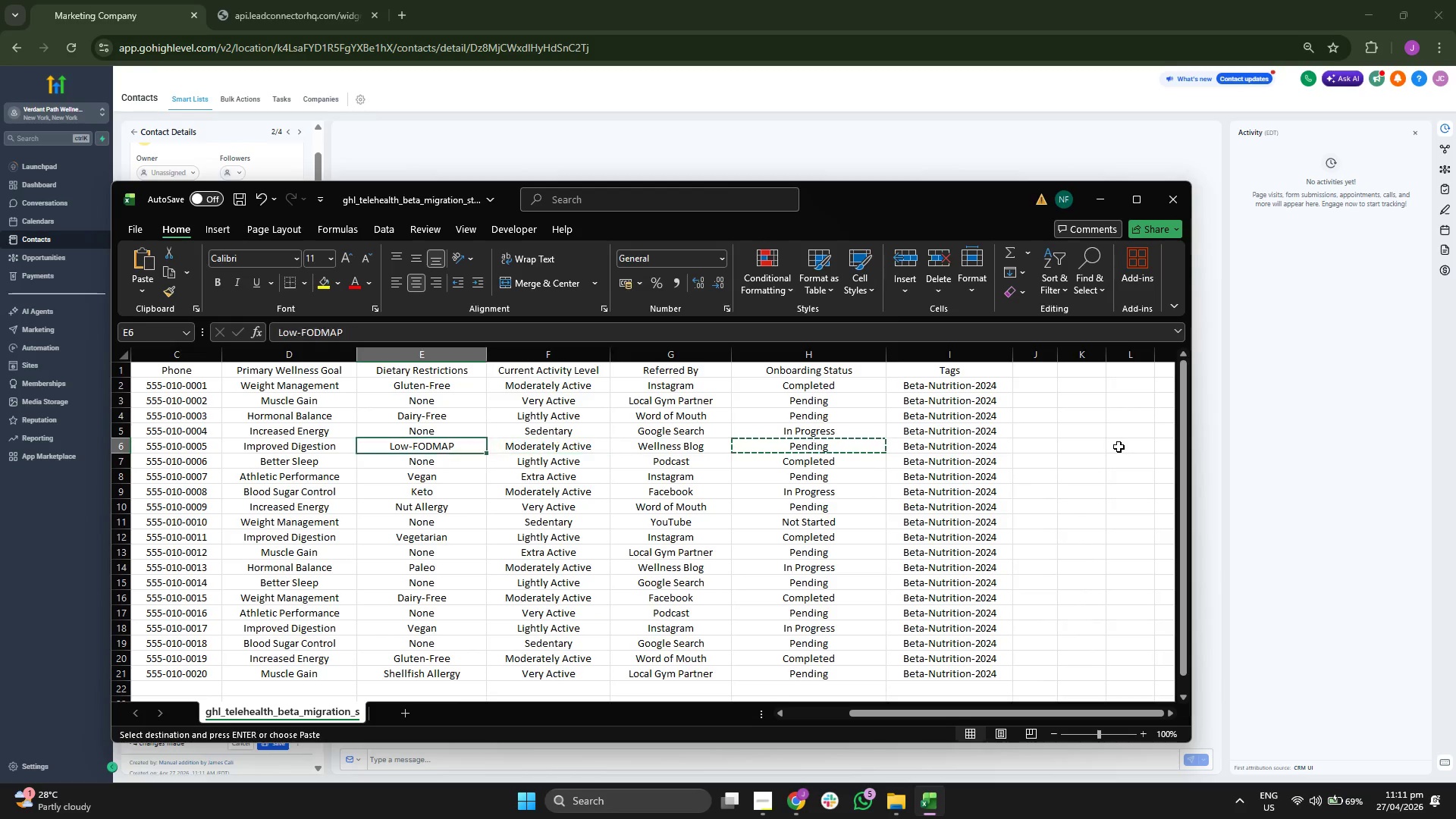 
key(ArrowLeft)
 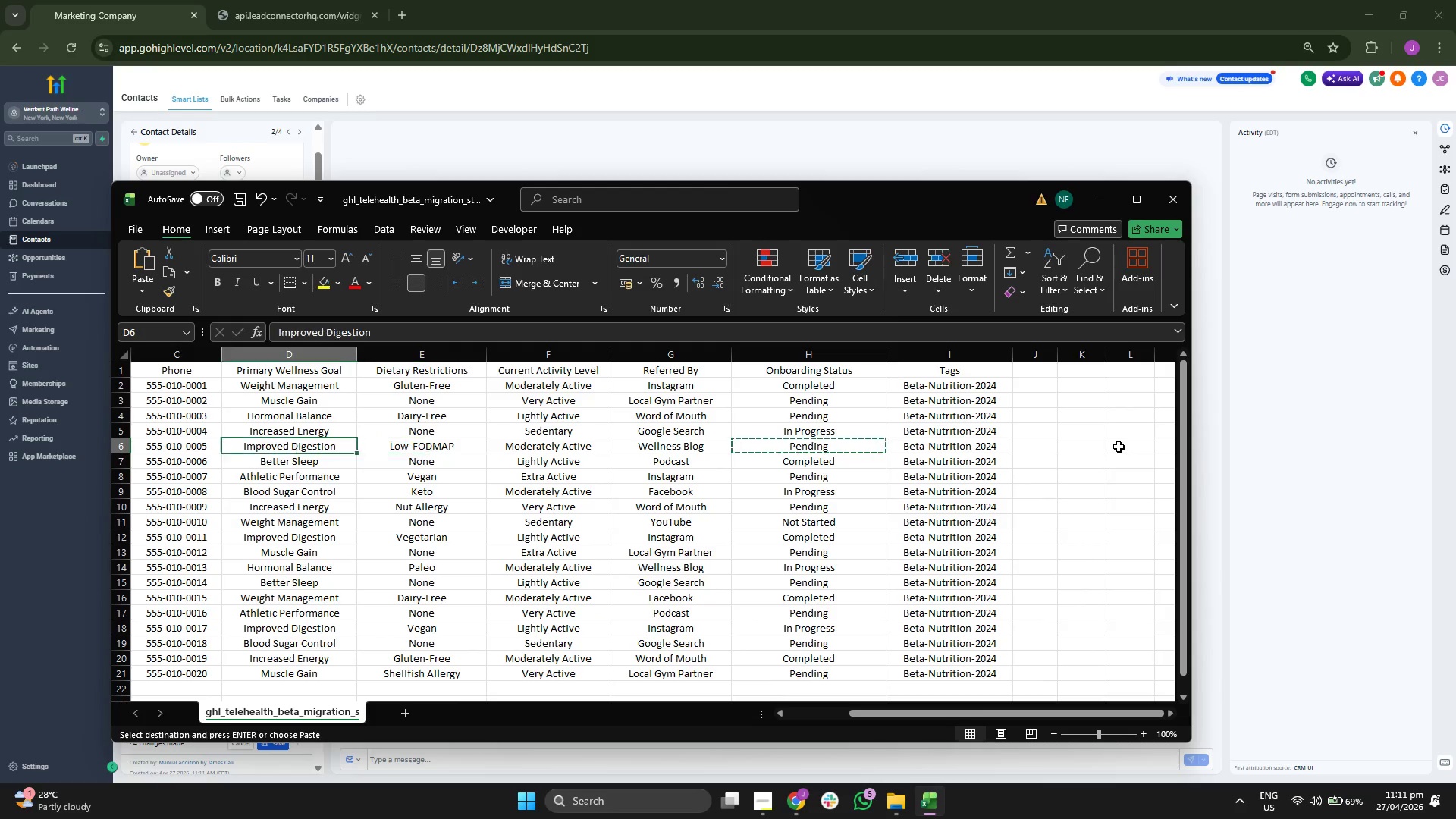 
key(ArrowLeft)
 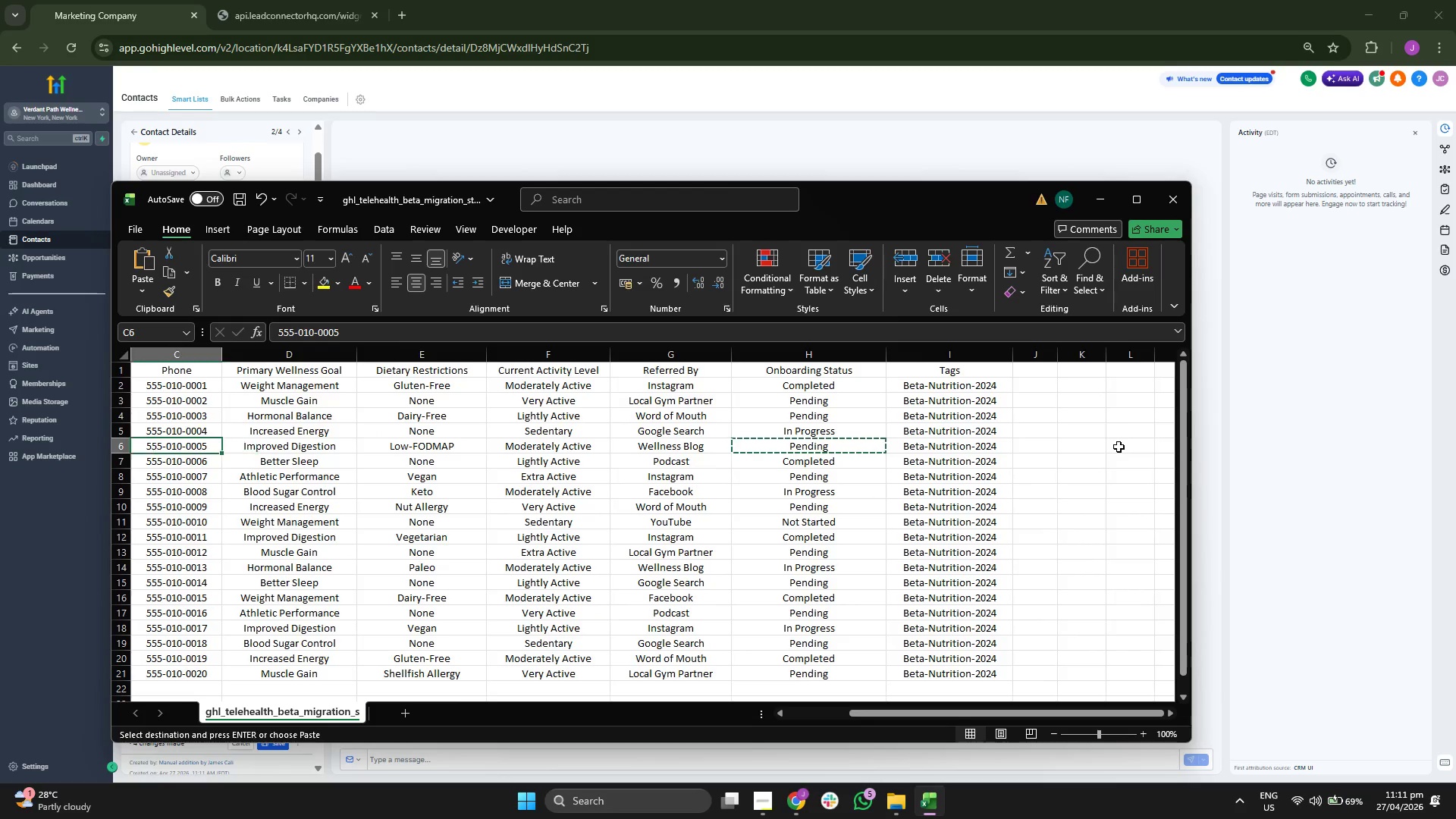 
key(ArrowLeft)
 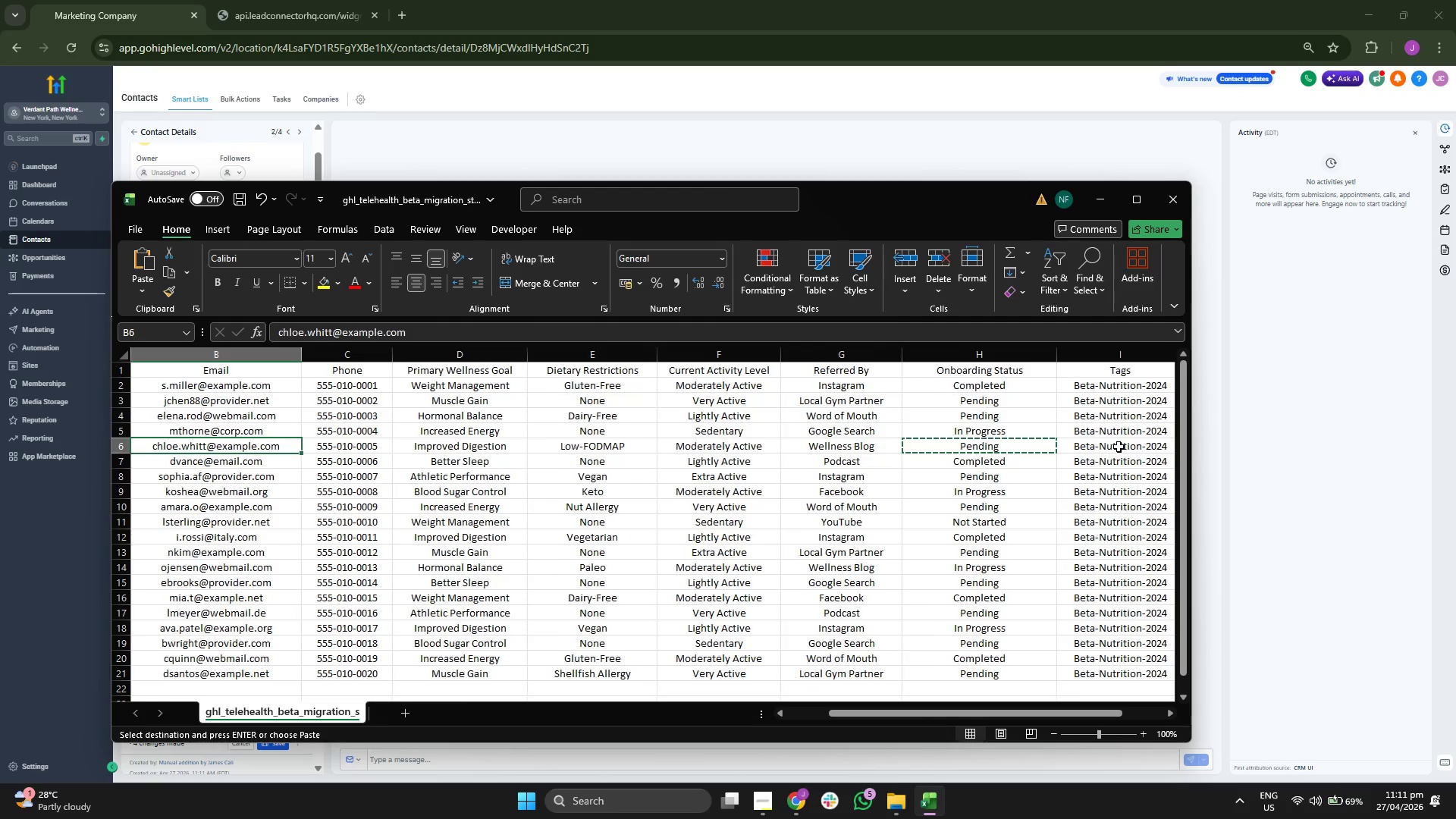 
key(ArrowDown)
 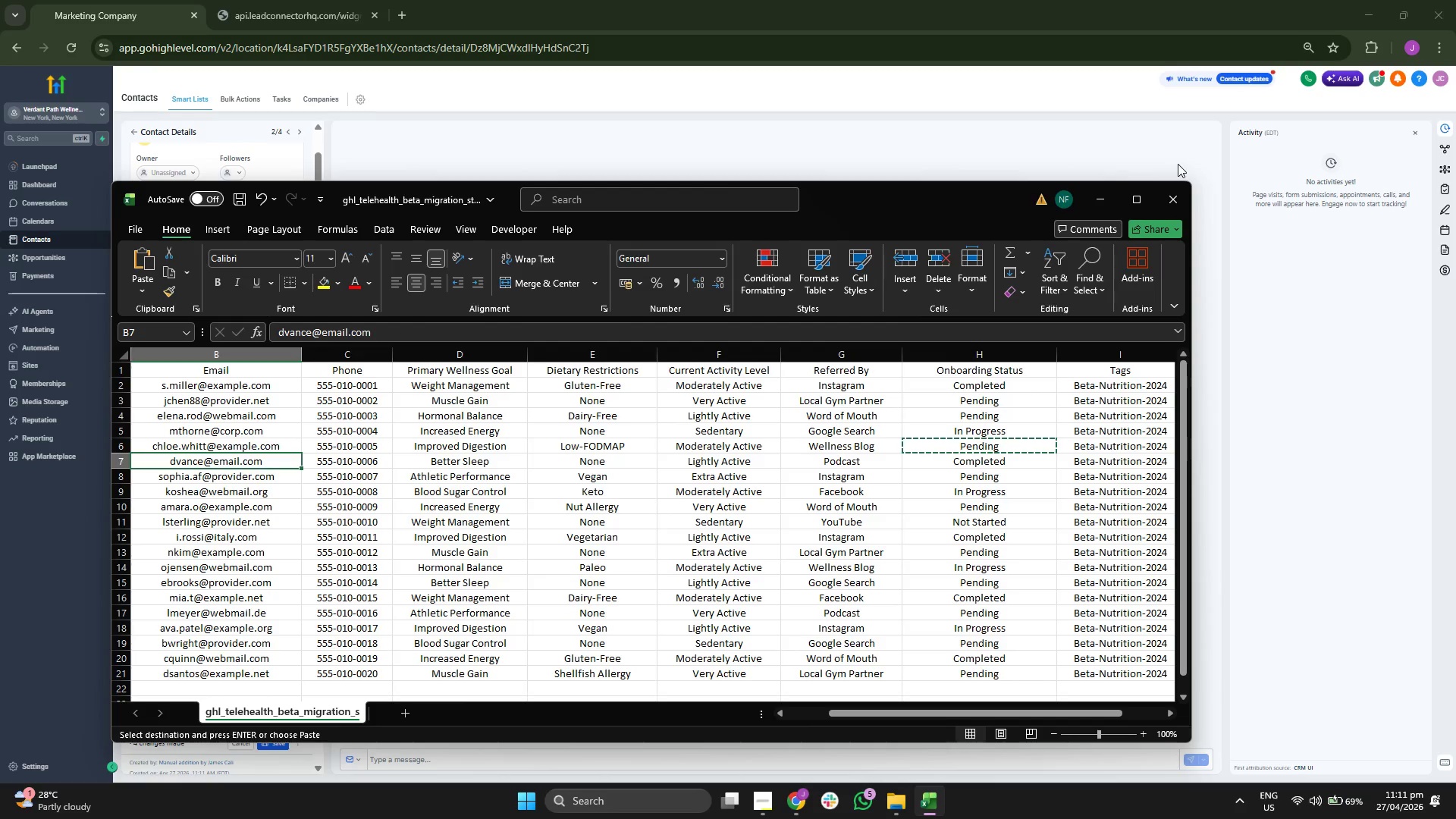 
left_click([1102, 202])
 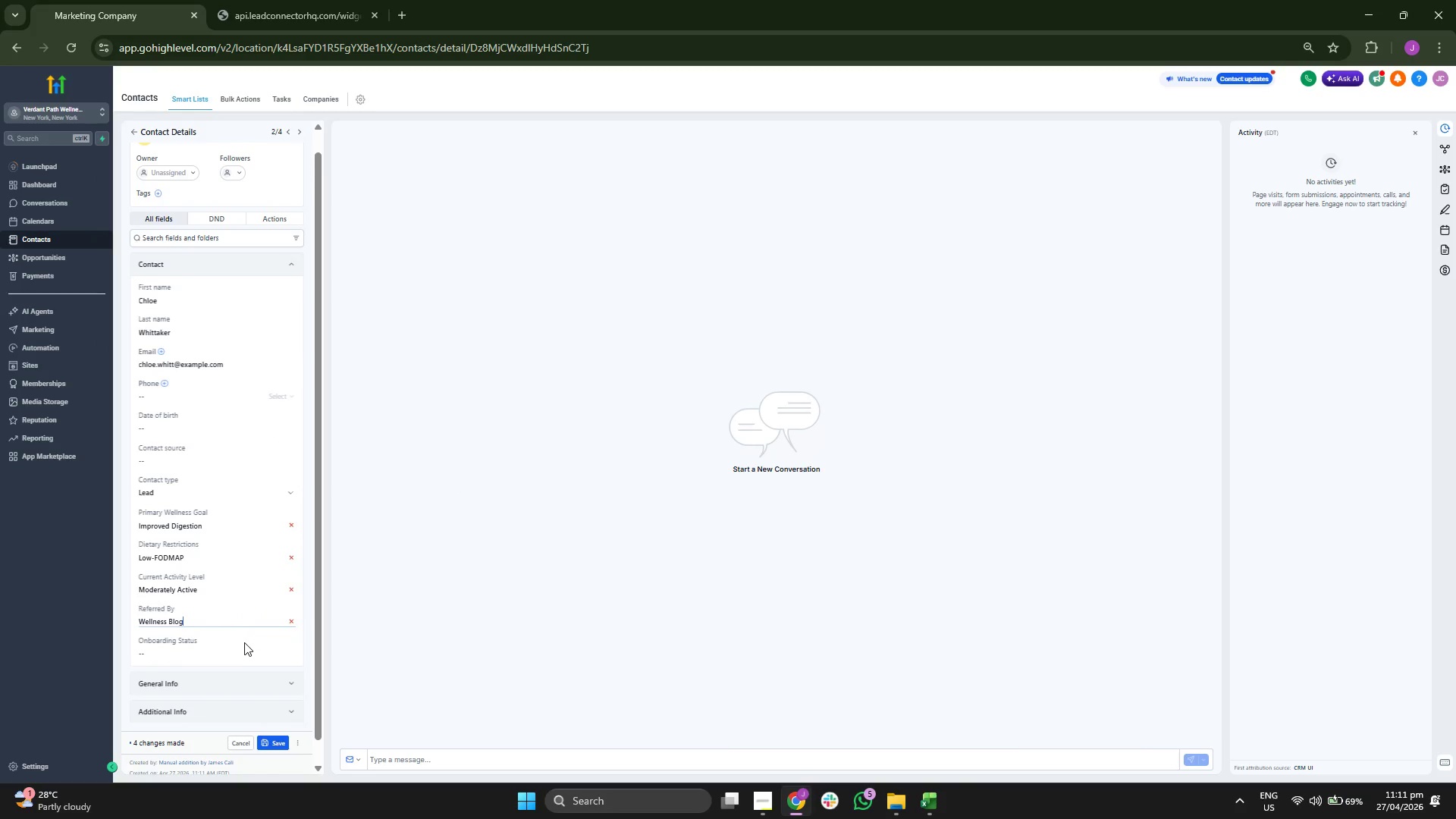 
double_click([243, 651])
 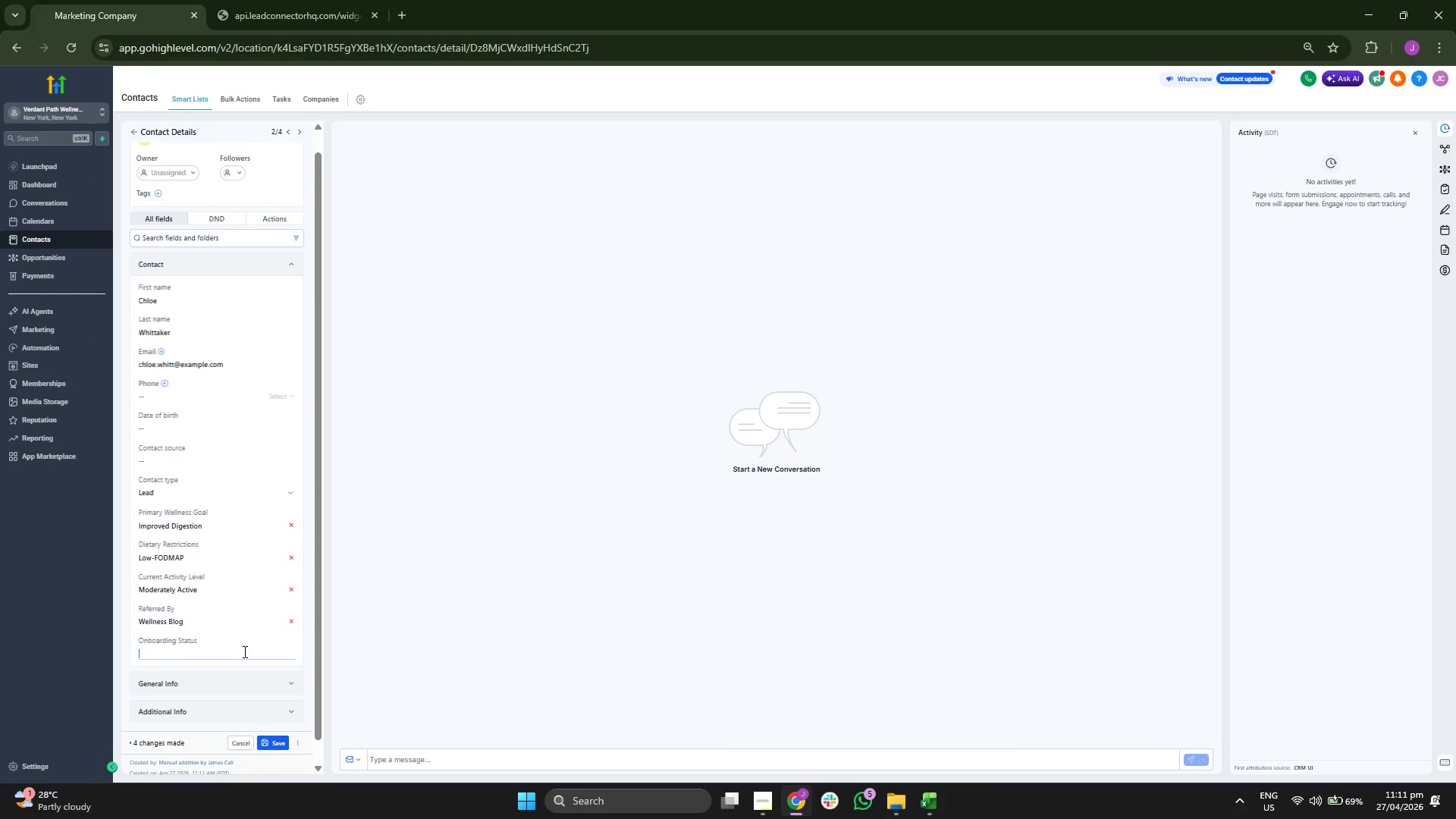 
key(Control+ControlLeft)
 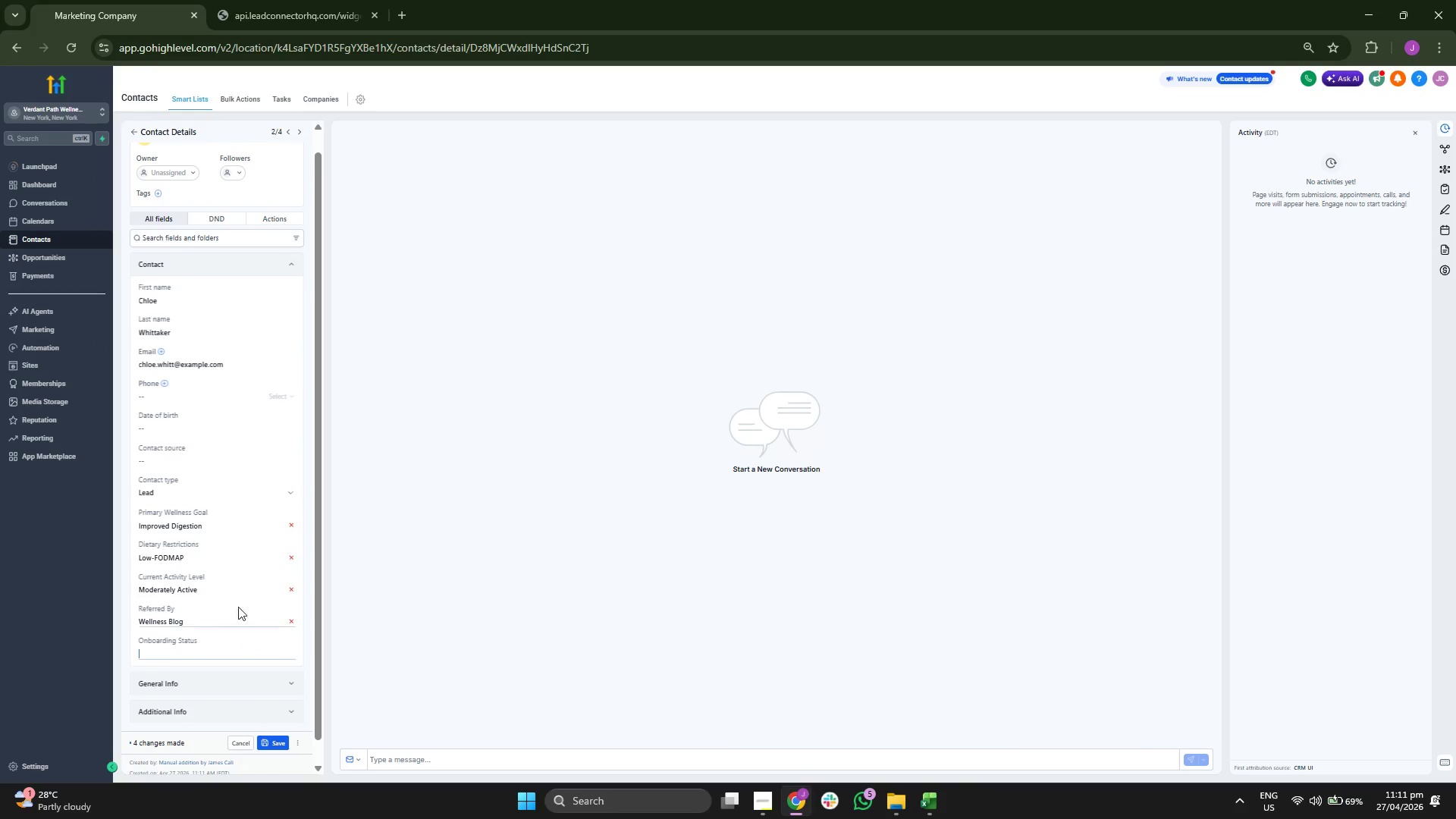 
key(Control+V)
 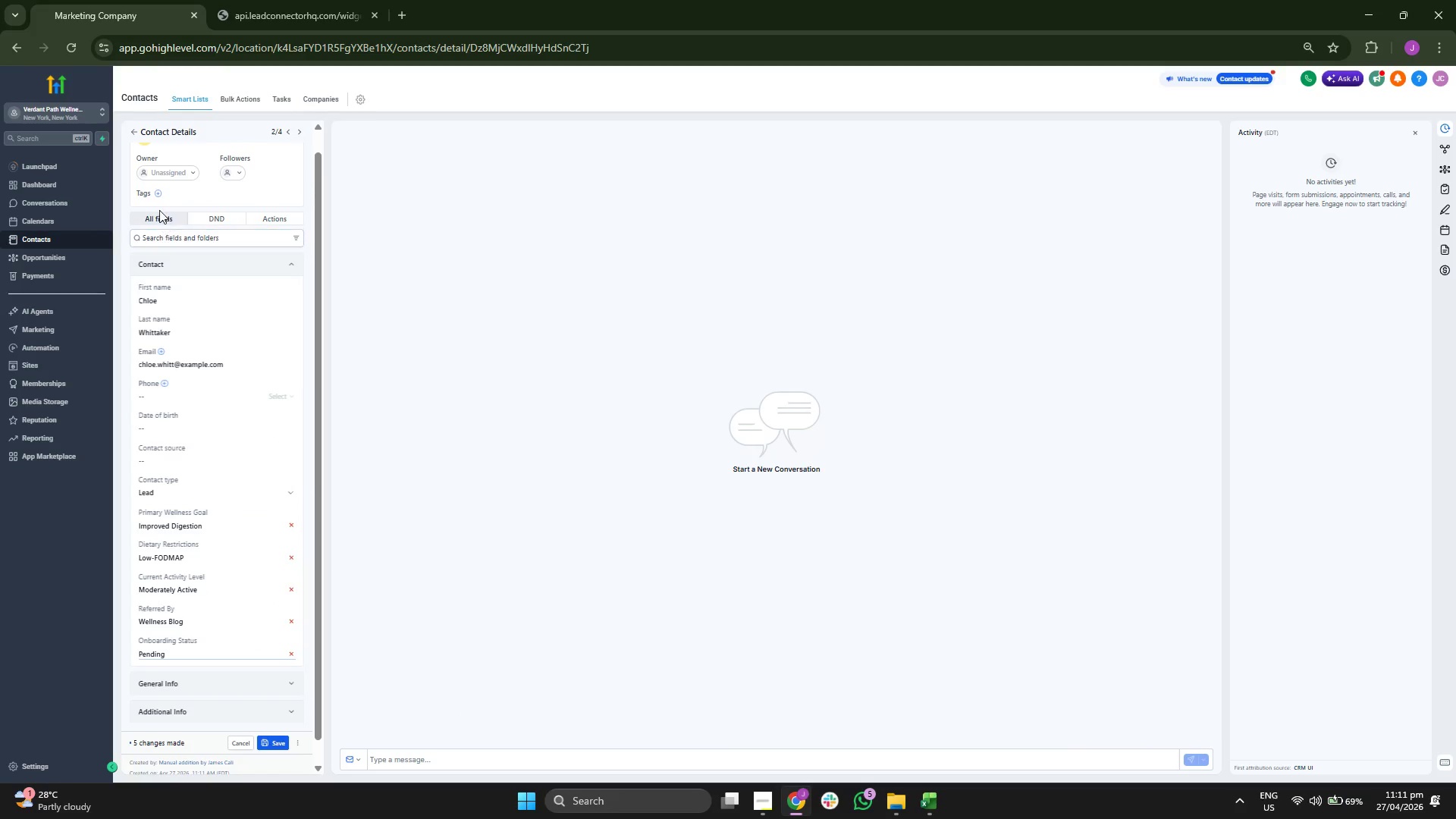 
left_click([159, 193])
 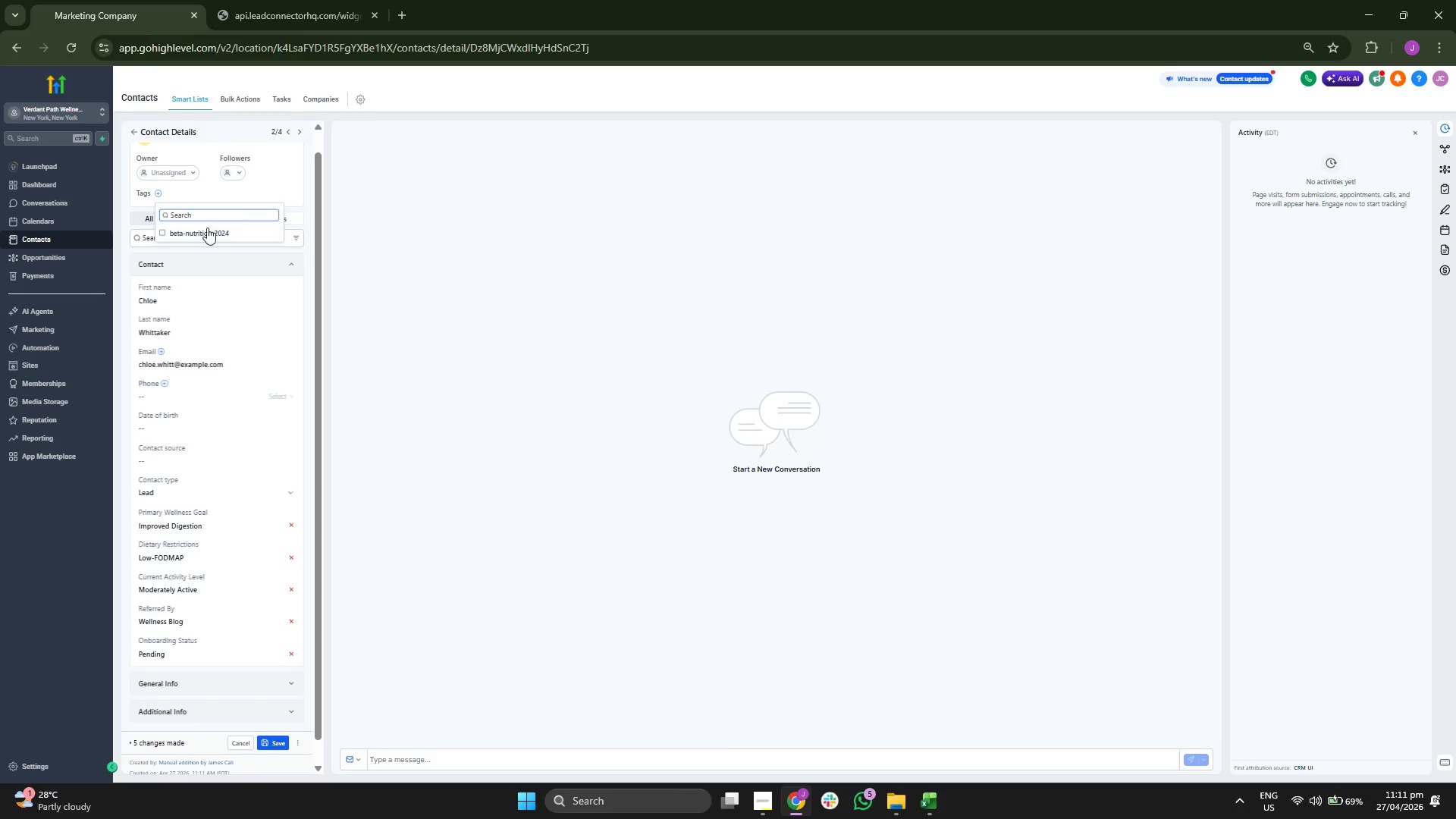 
double_click([293, 185])
 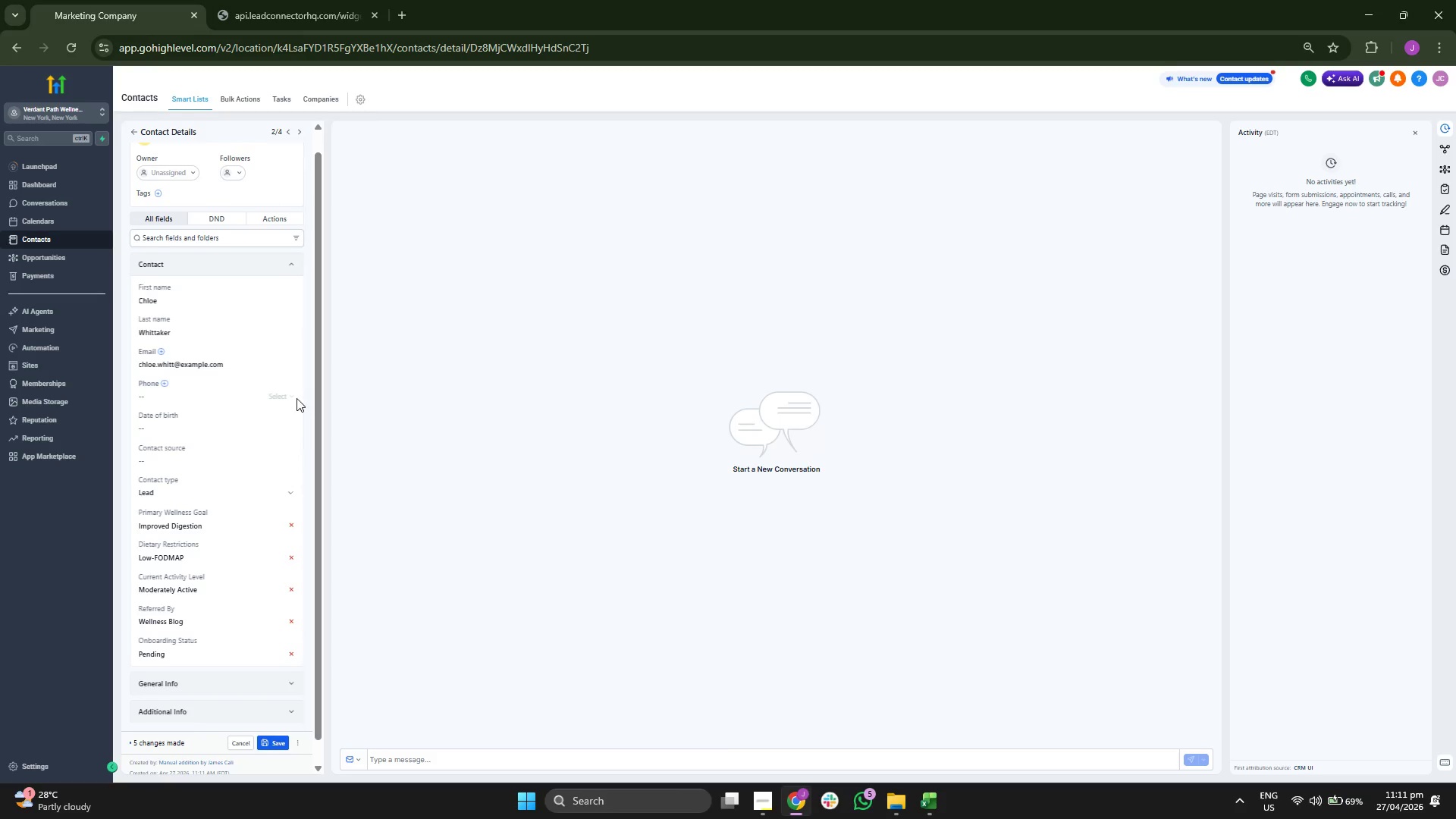 
scroll: coordinate [297, 398], scroll_direction: up, amount: 1.0
 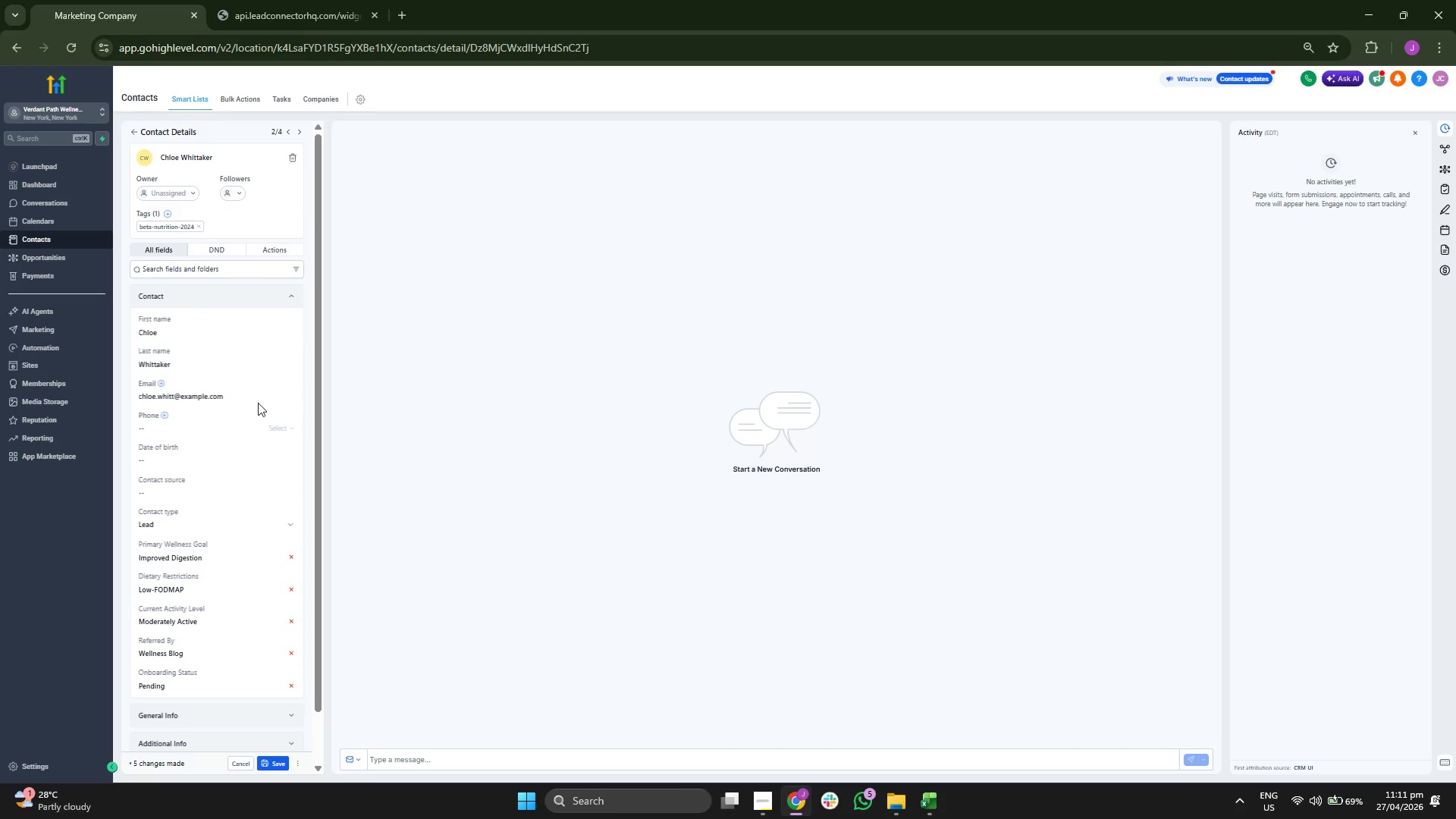 
scroll: coordinate [256, 403], scroll_direction: down, amount: 1.0
 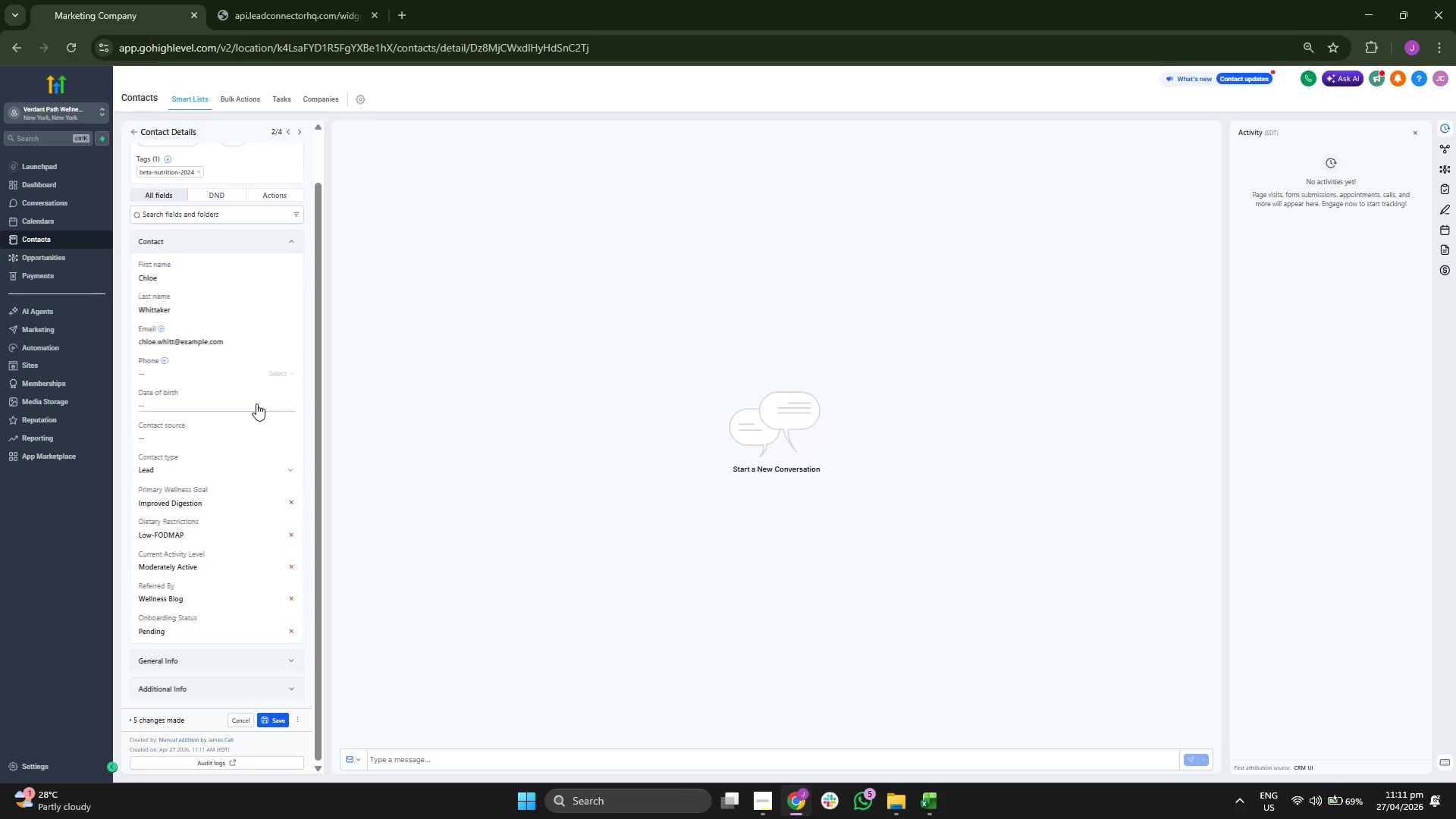 
scroll: coordinate [256, 403], scroll_direction: up, amount: 2.0
 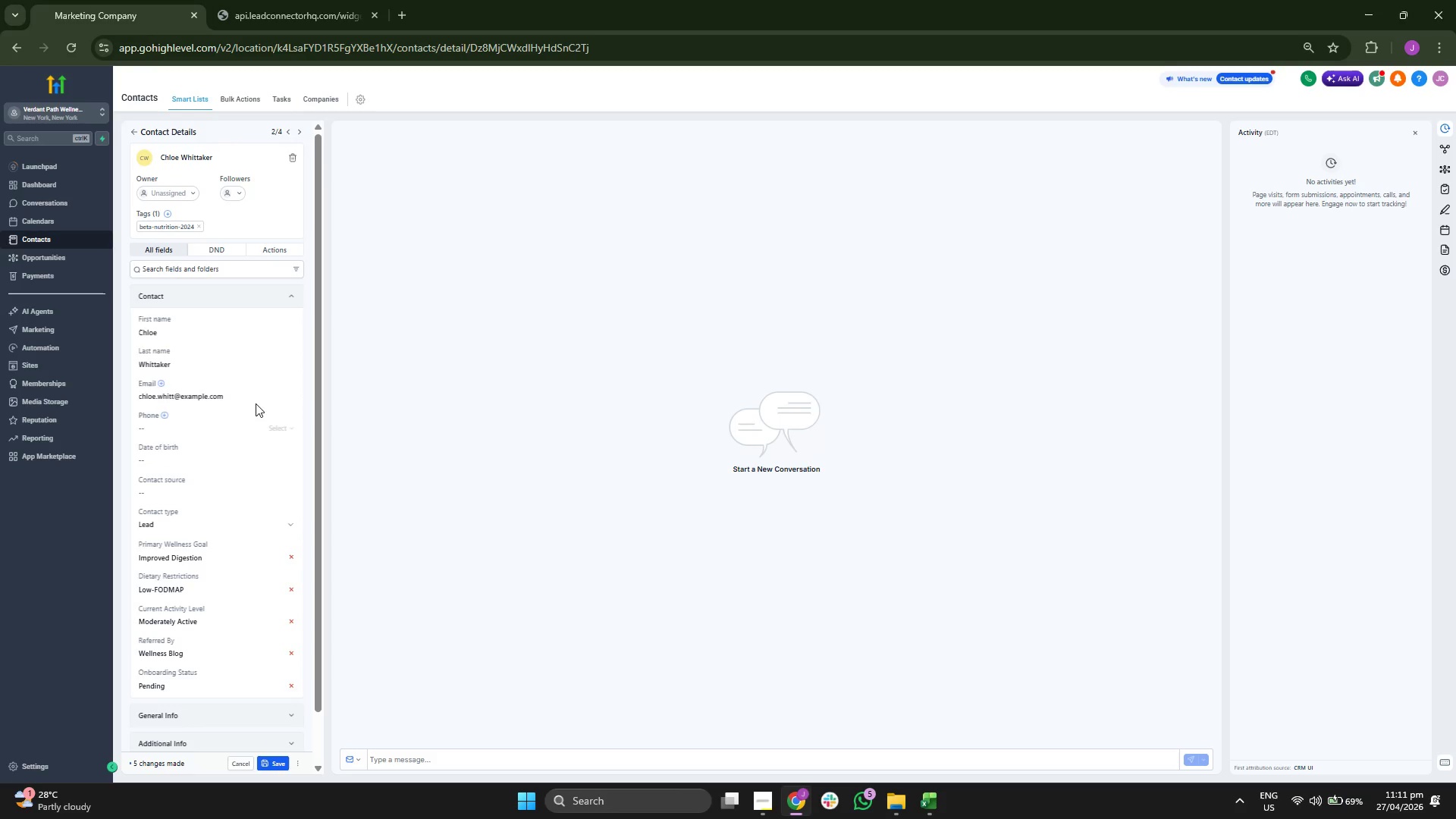 
scroll: coordinate [256, 403], scroll_direction: down, amount: 2.0
 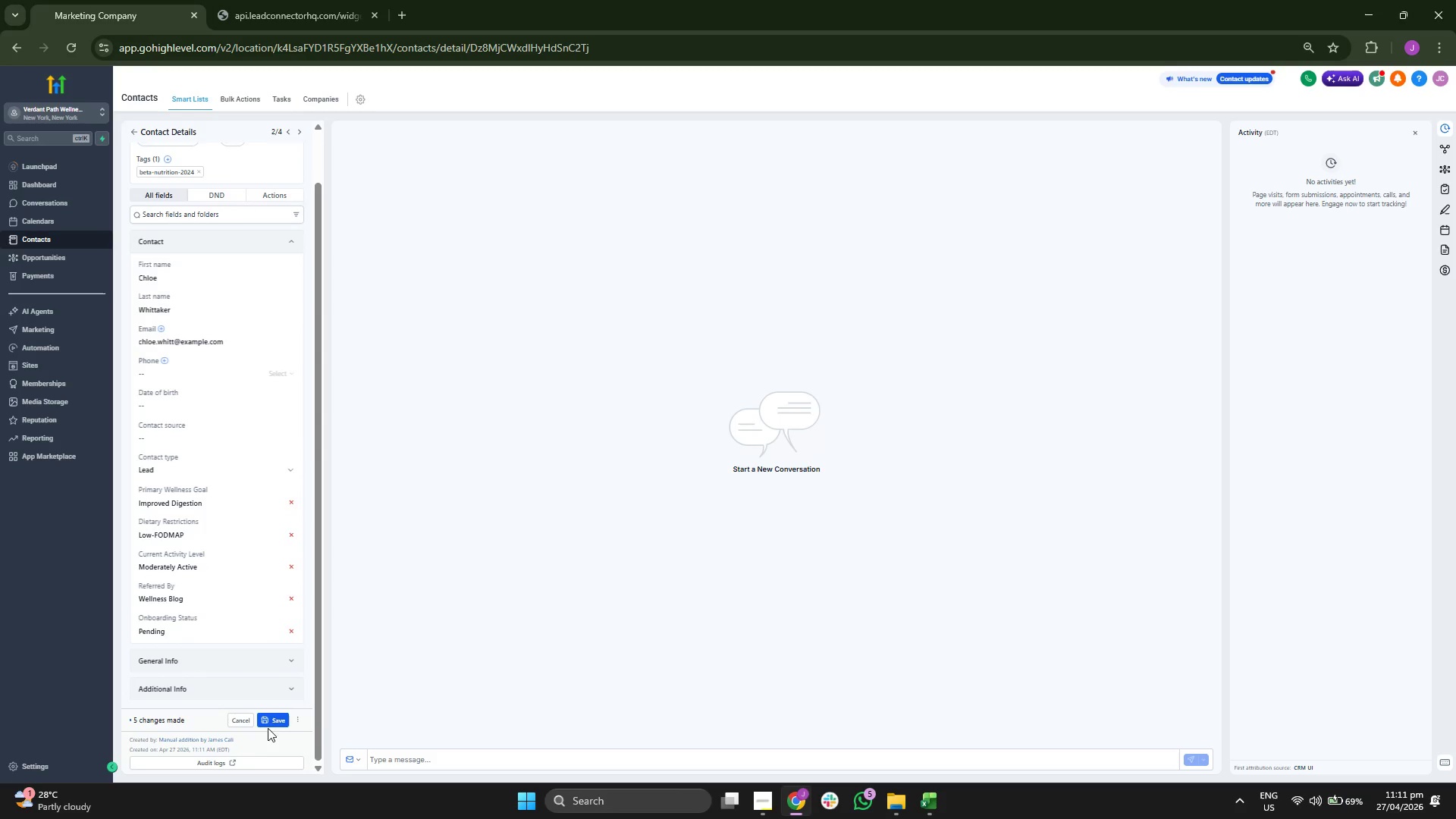 
left_click([275, 722])
 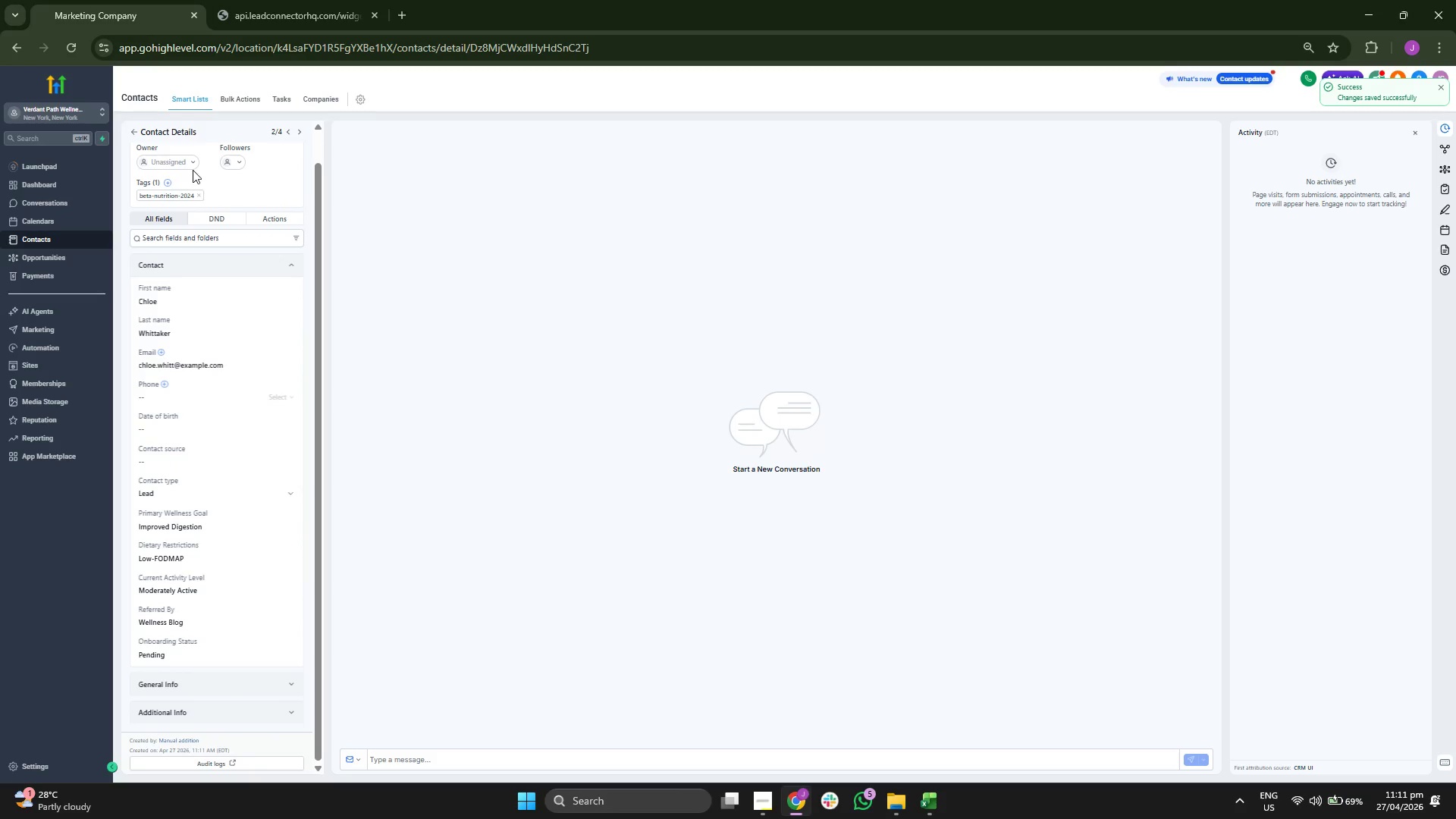 
left_click([137, 134])
 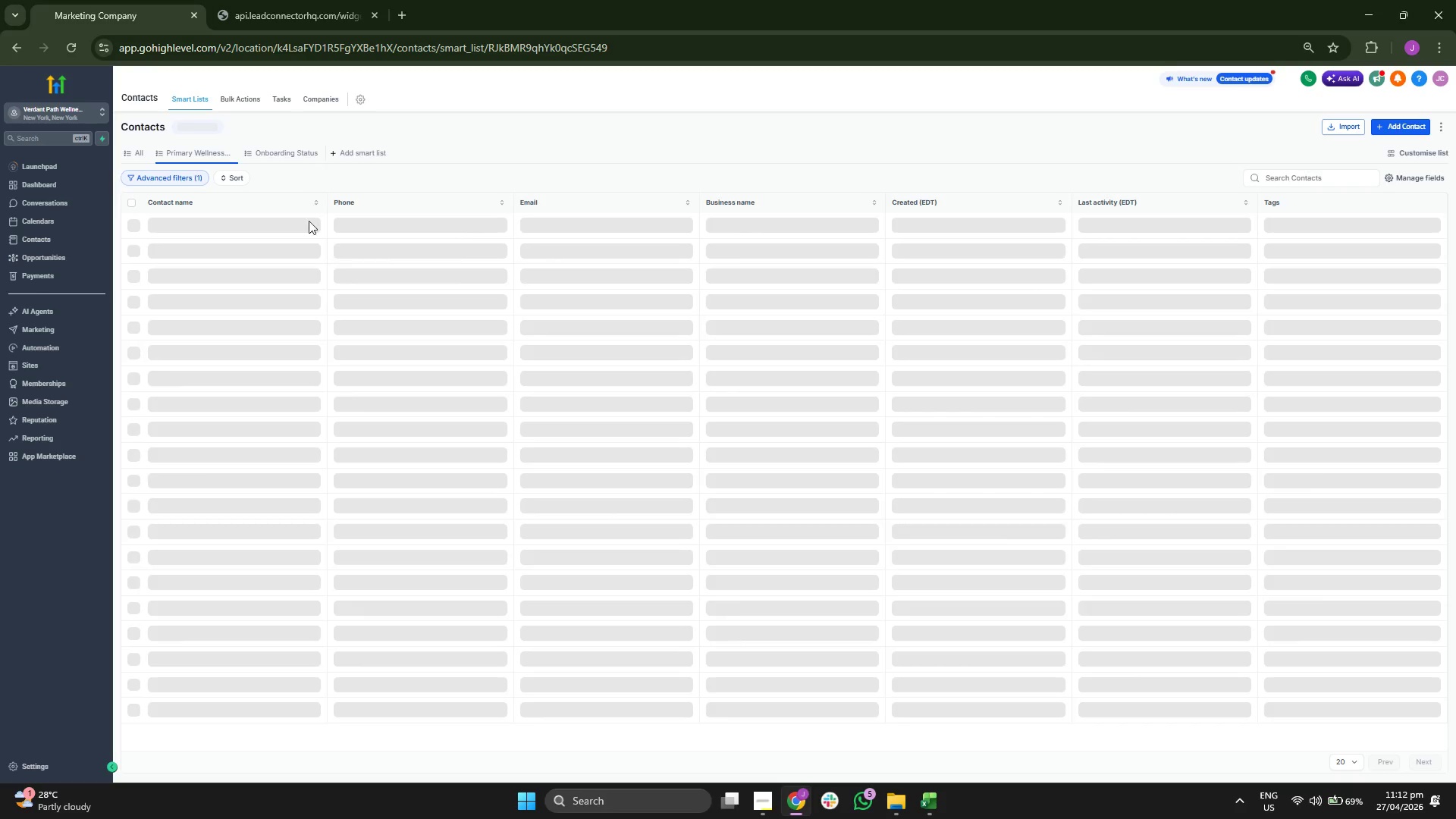 
left_click([283, 153])
 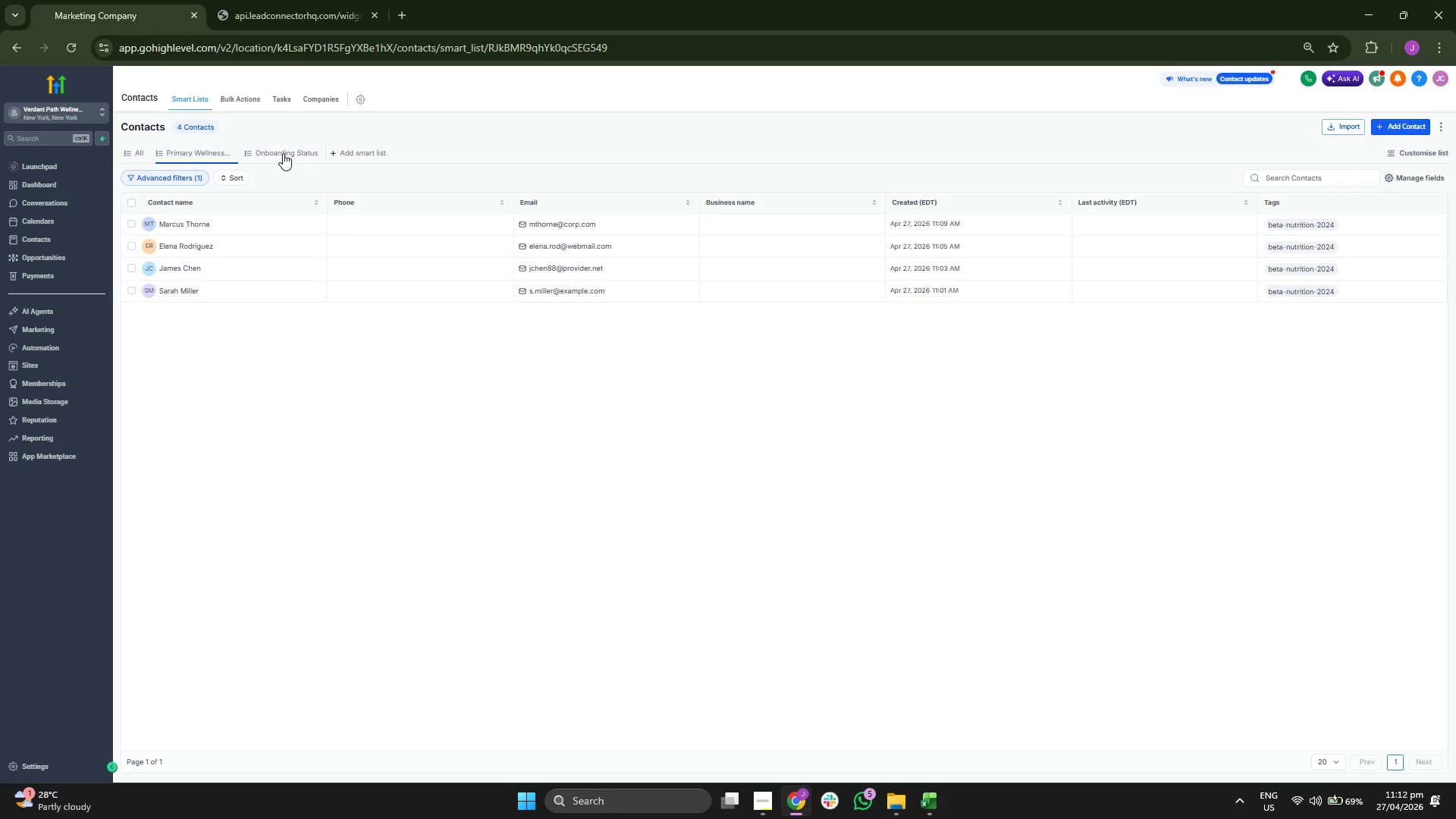 
left_click([283, 153])
 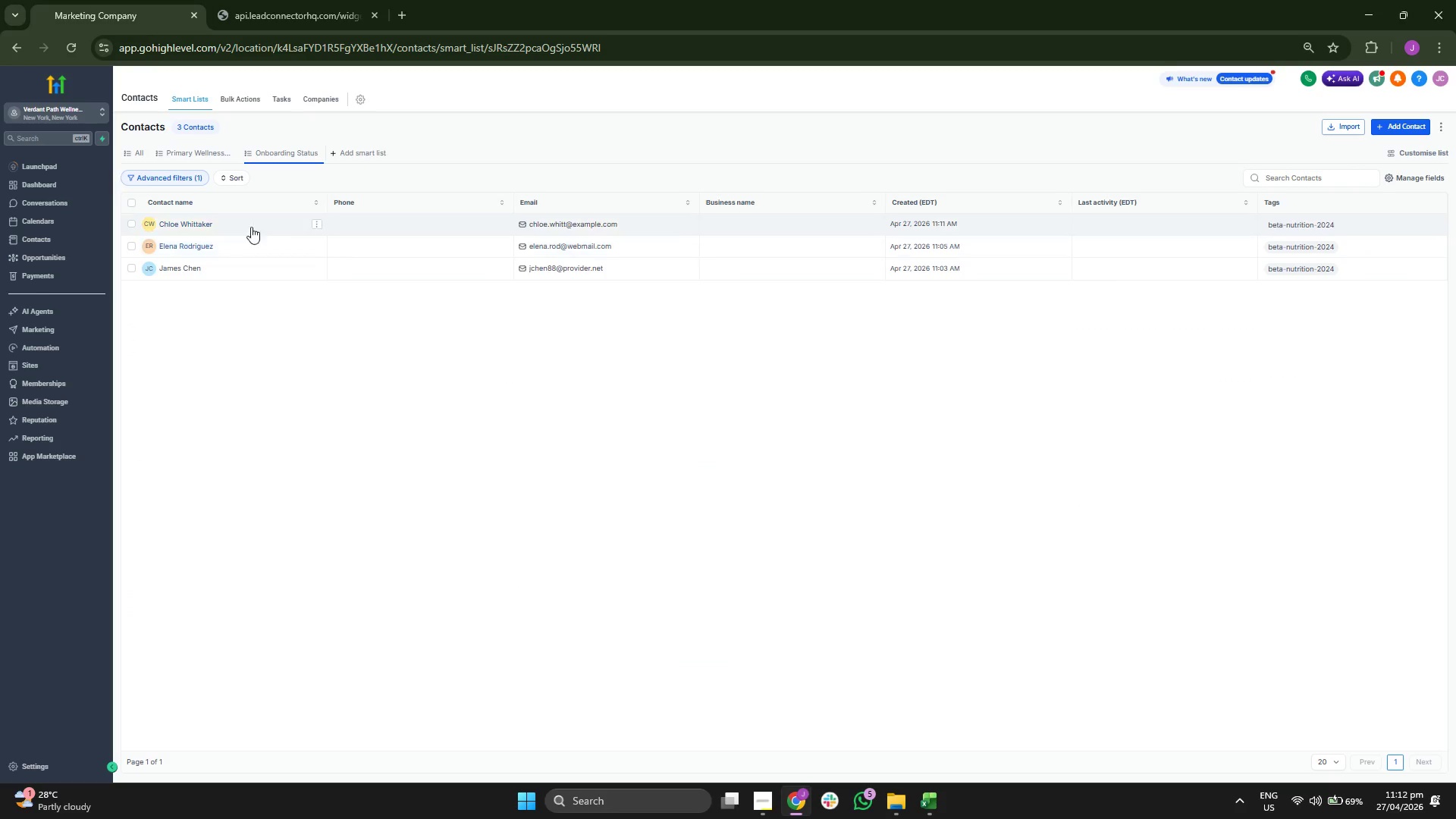 
left_click([205, 159])
 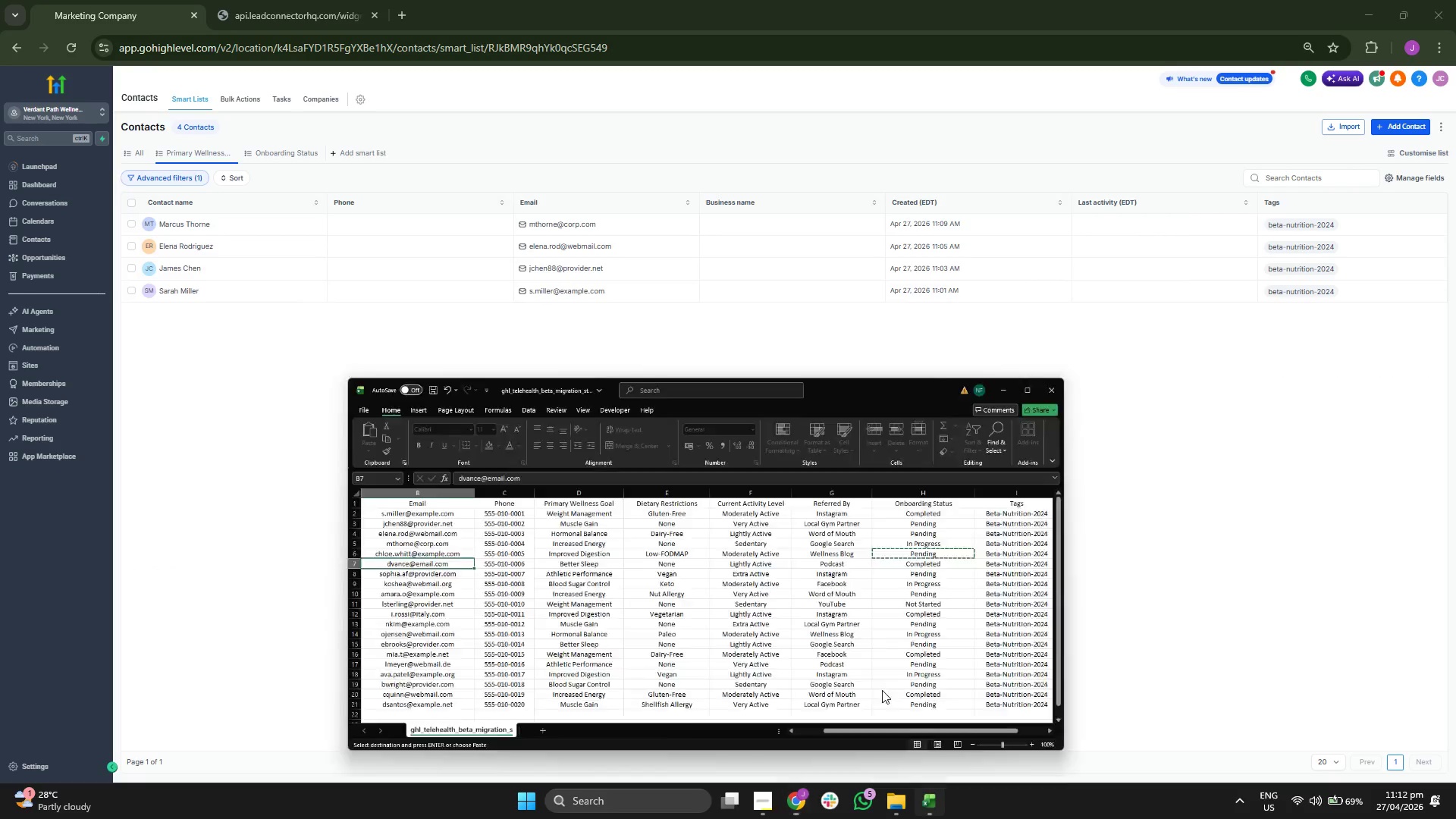 
key(ArrowDown)
 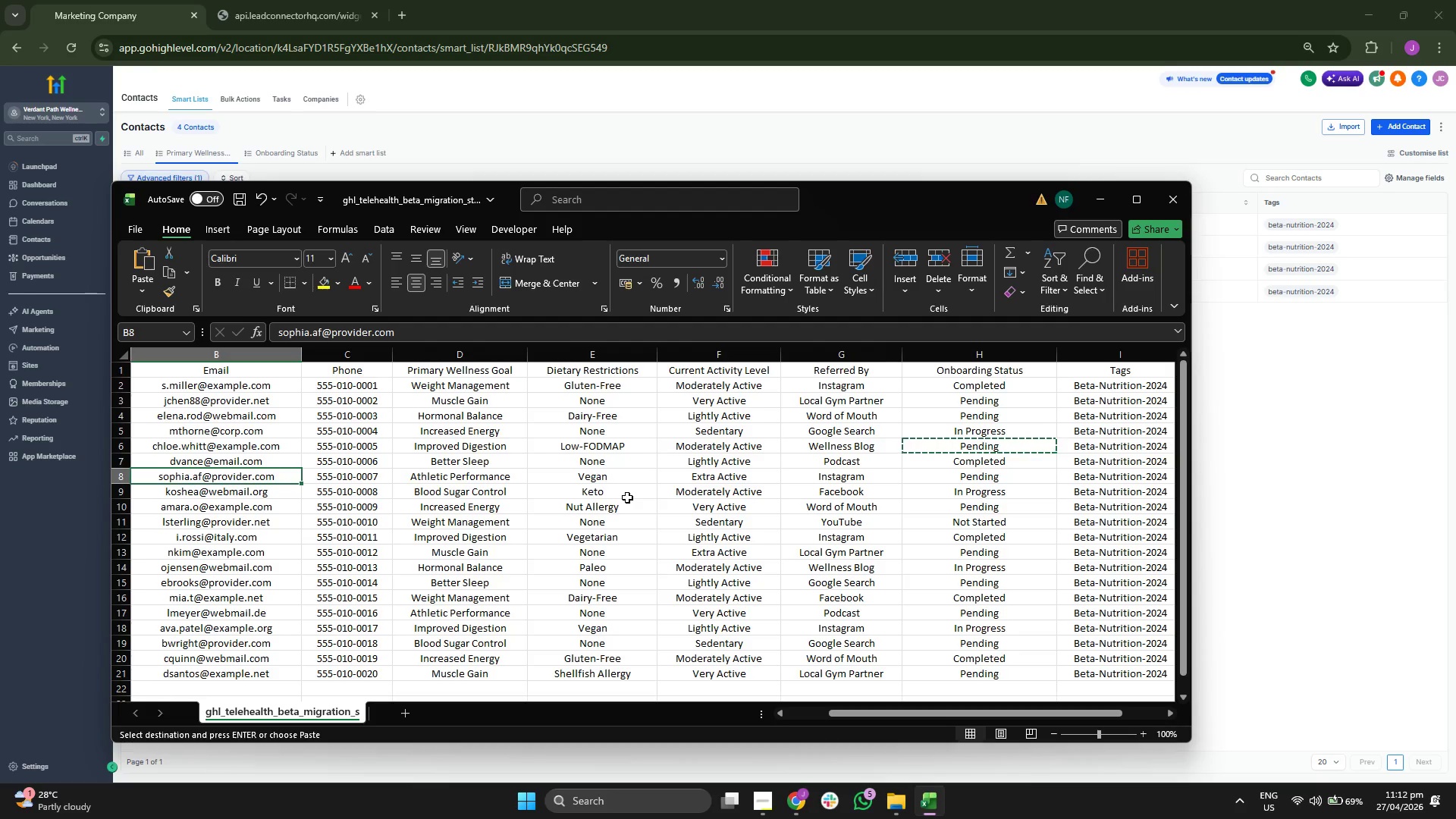 
key(ArrowLeft)
 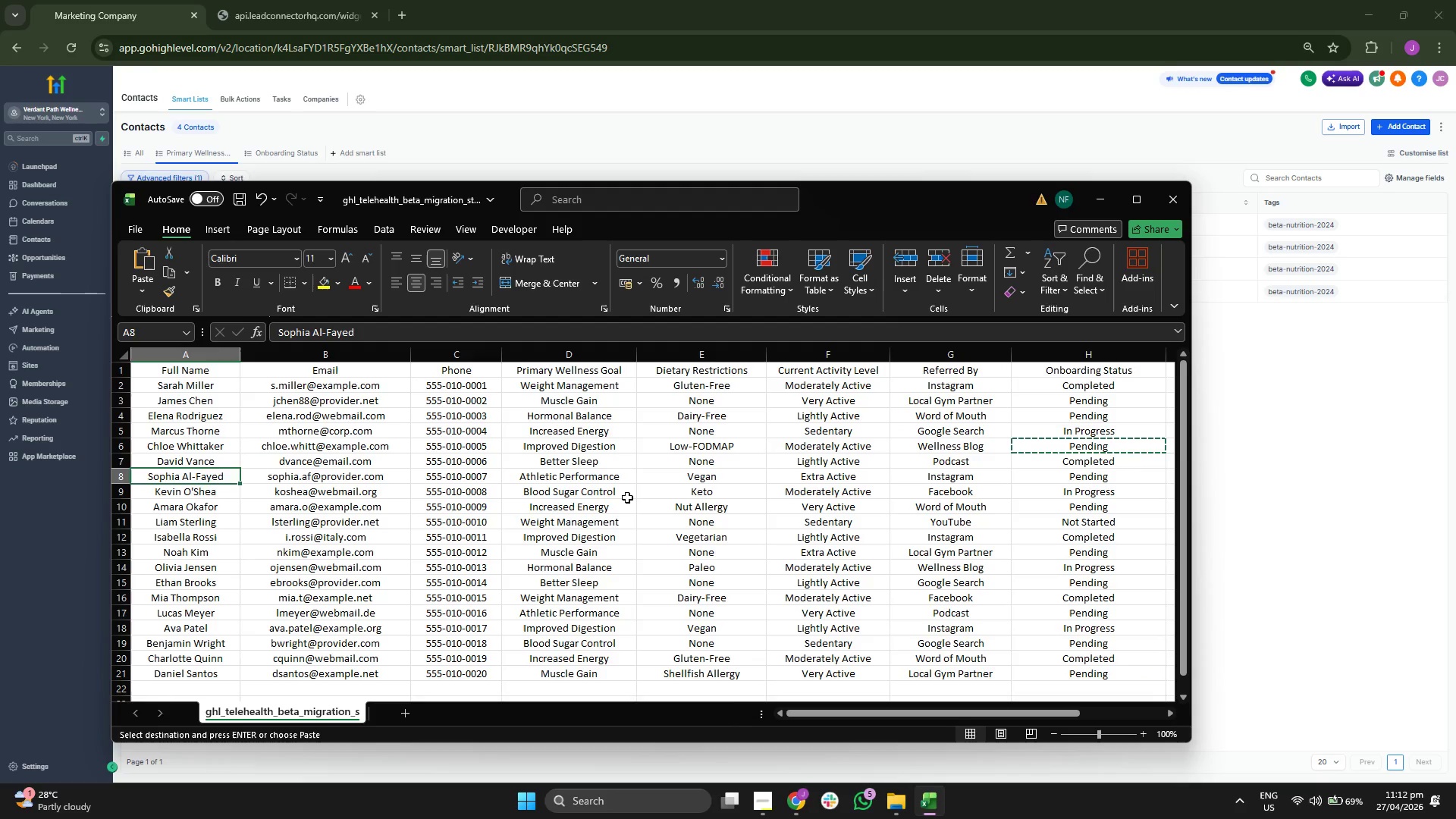 
key(ArrowRight)
 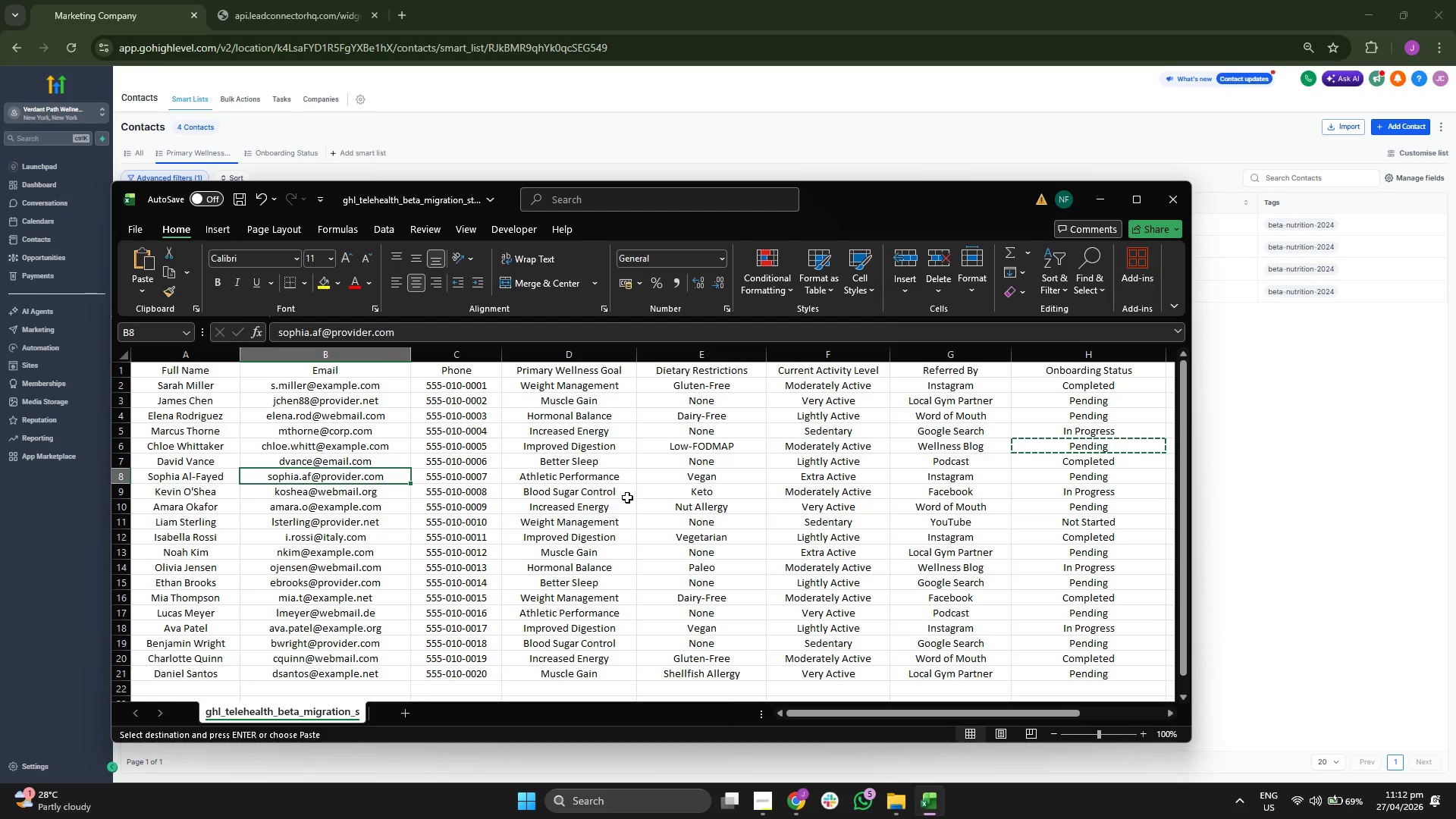 
key(ArrowUp)
 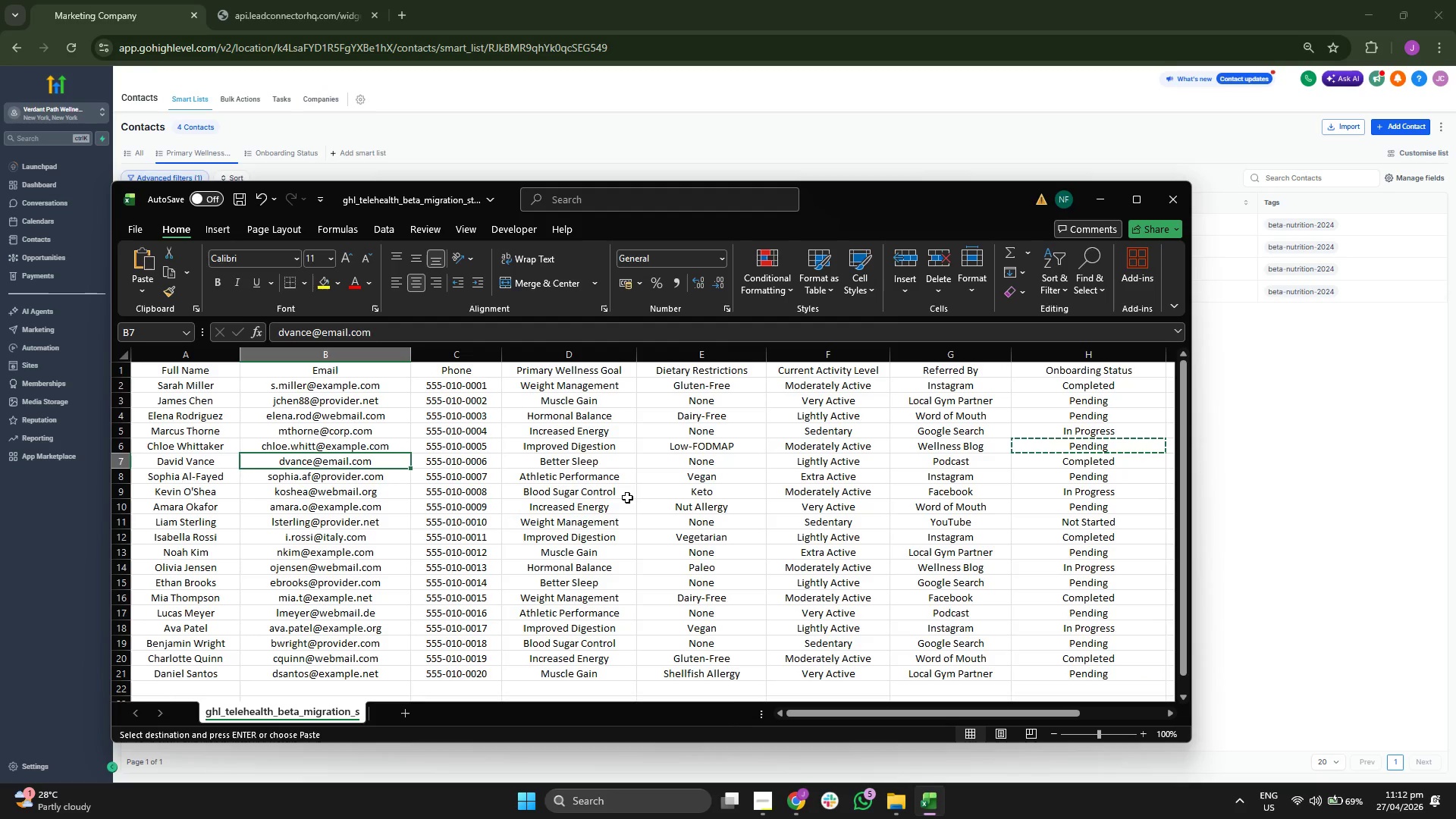 
key(Control+ControlLeft)
 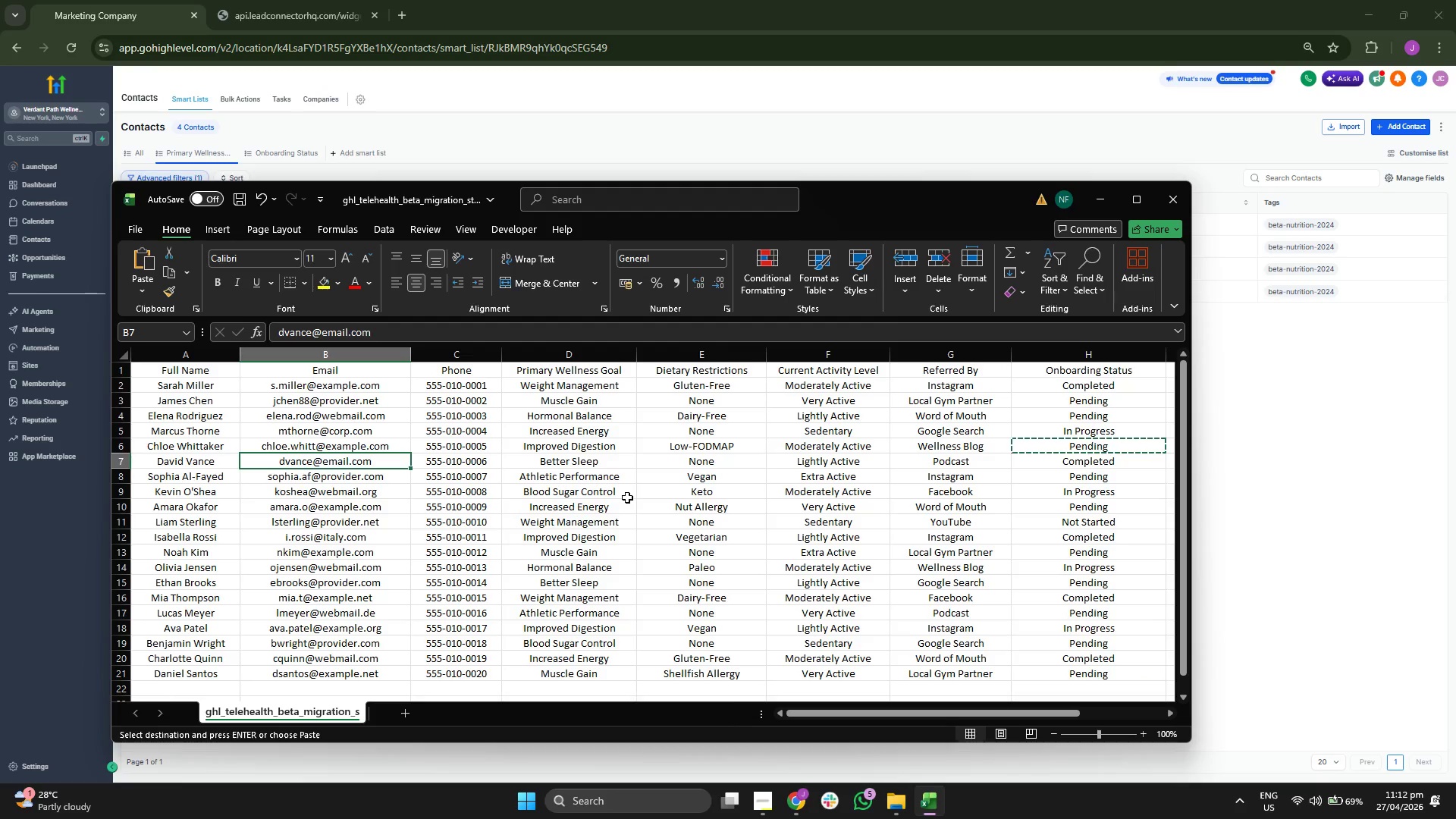 
key(Control+C)
 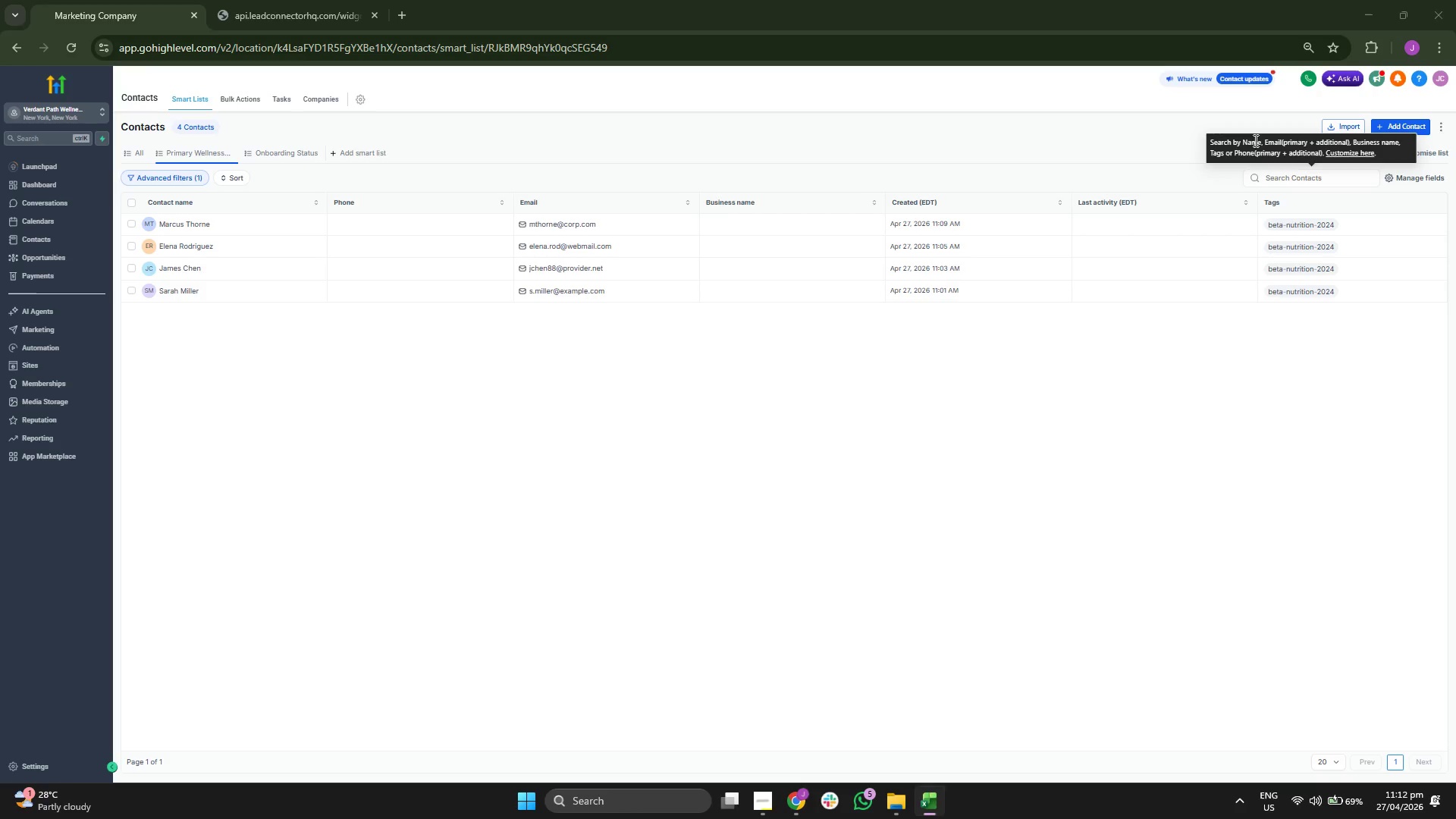 
left_click([1409, 124])
 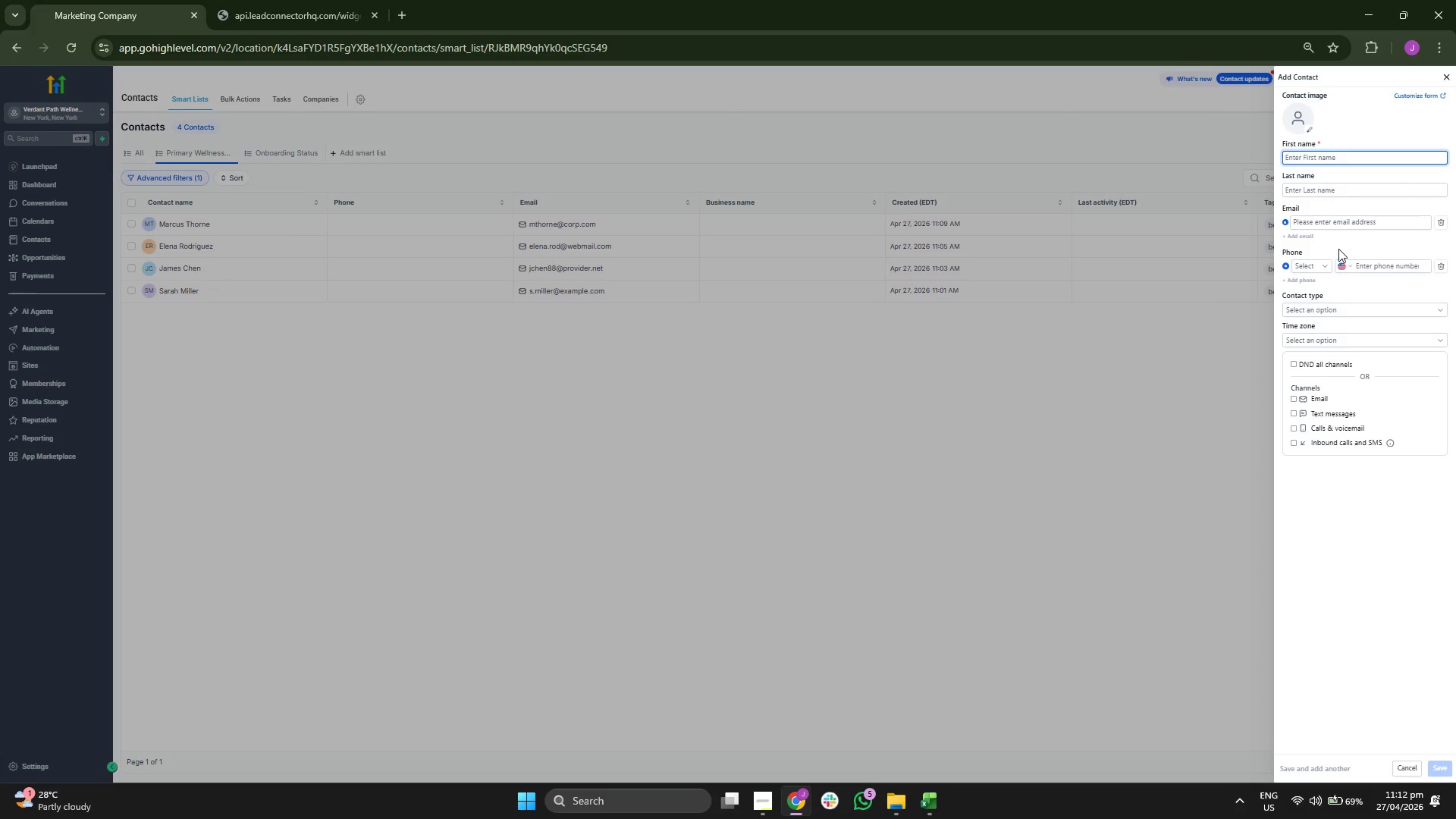 
left_click([1345, 223])
 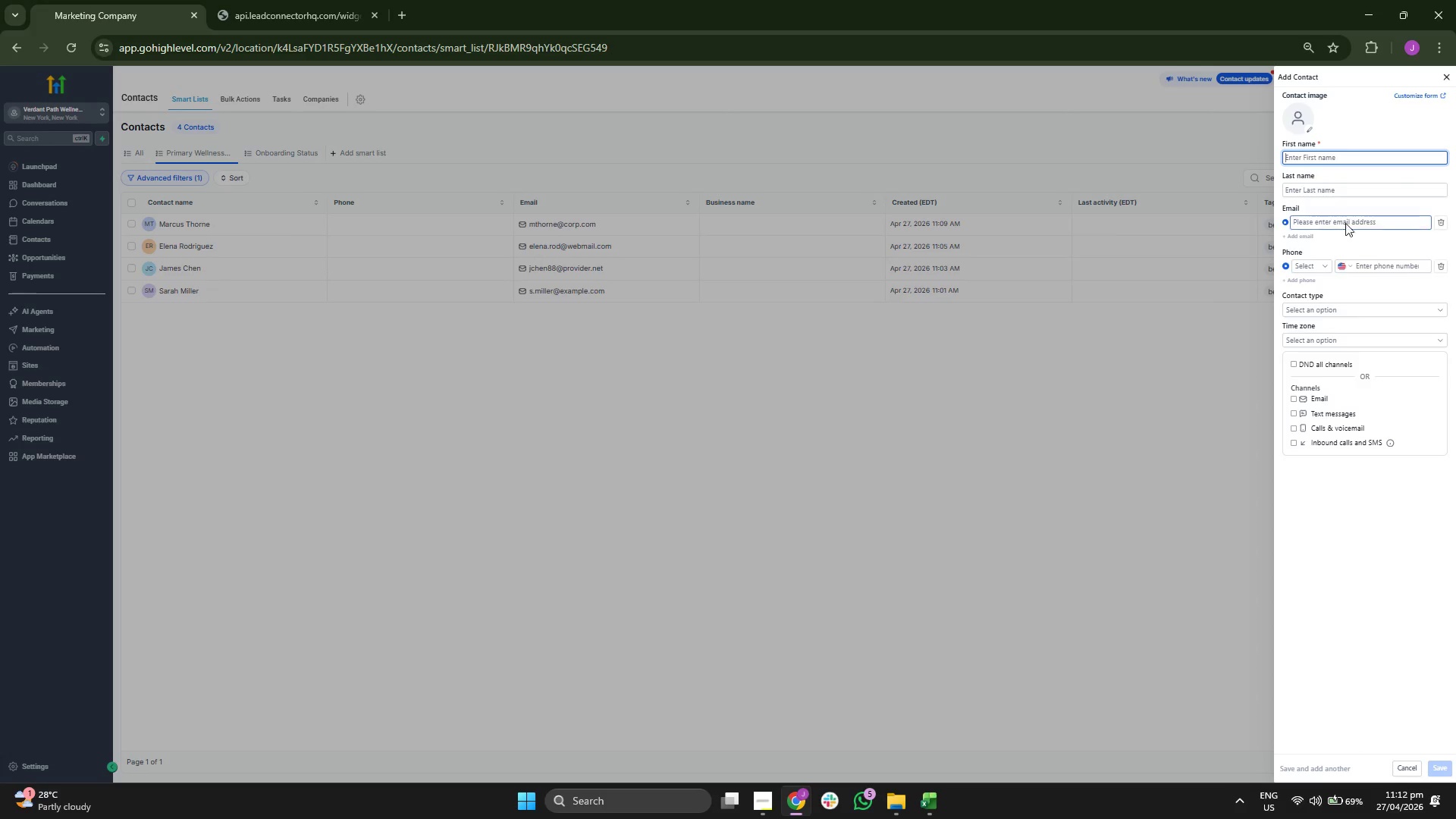 
key(Control+ControlLeft)
 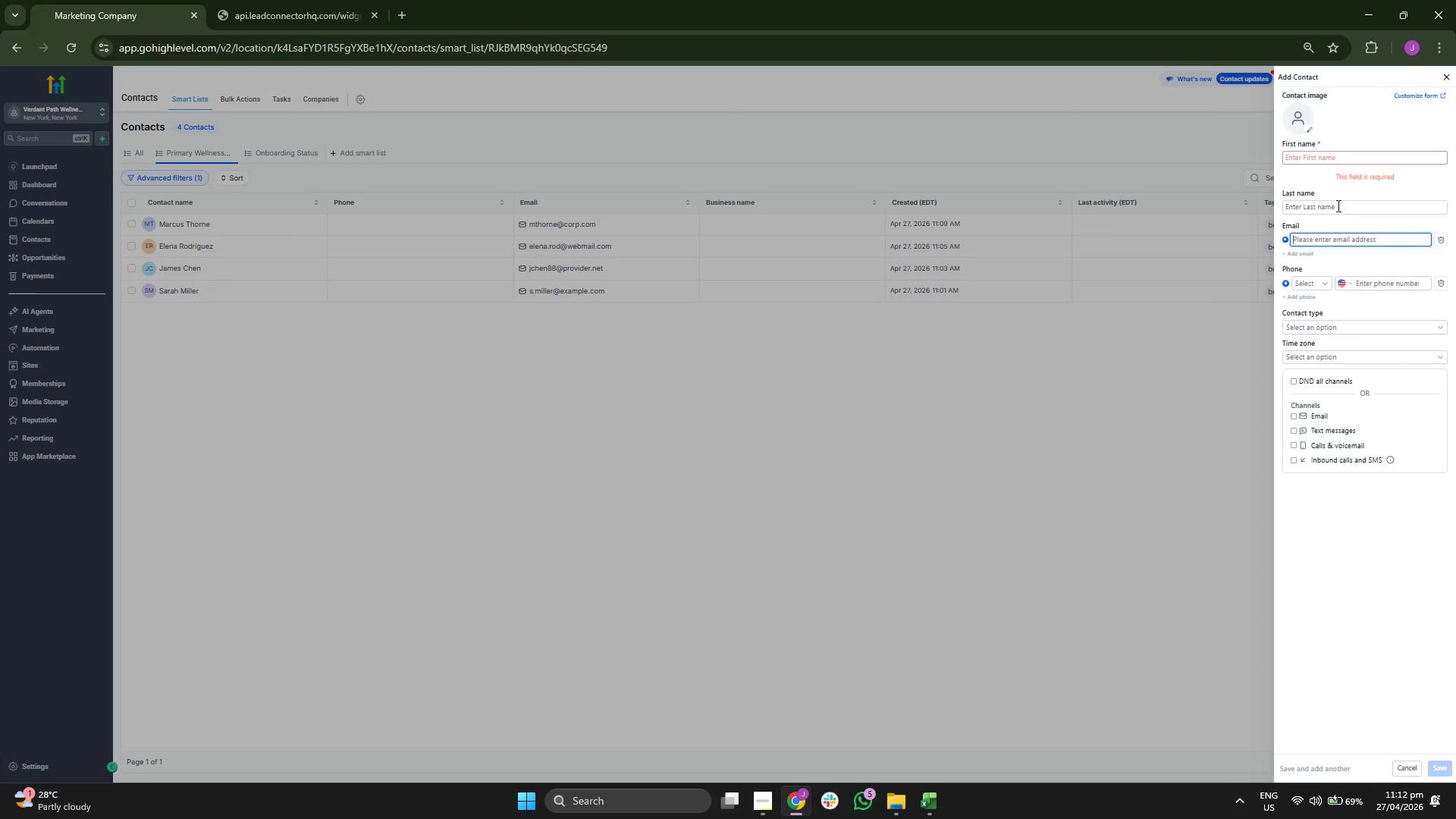 
key(Control+V)
 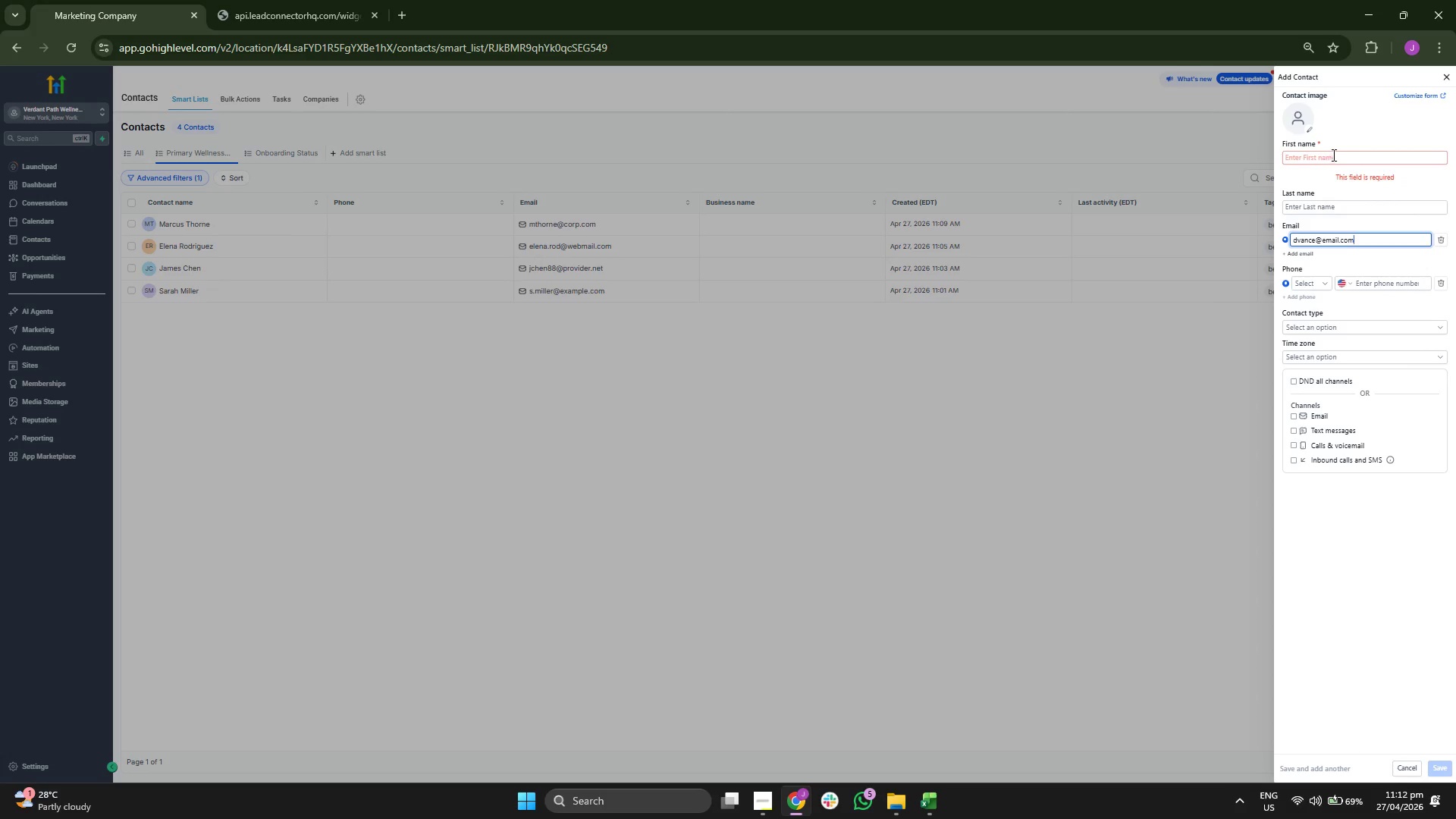 
left_click([1332, 155])
 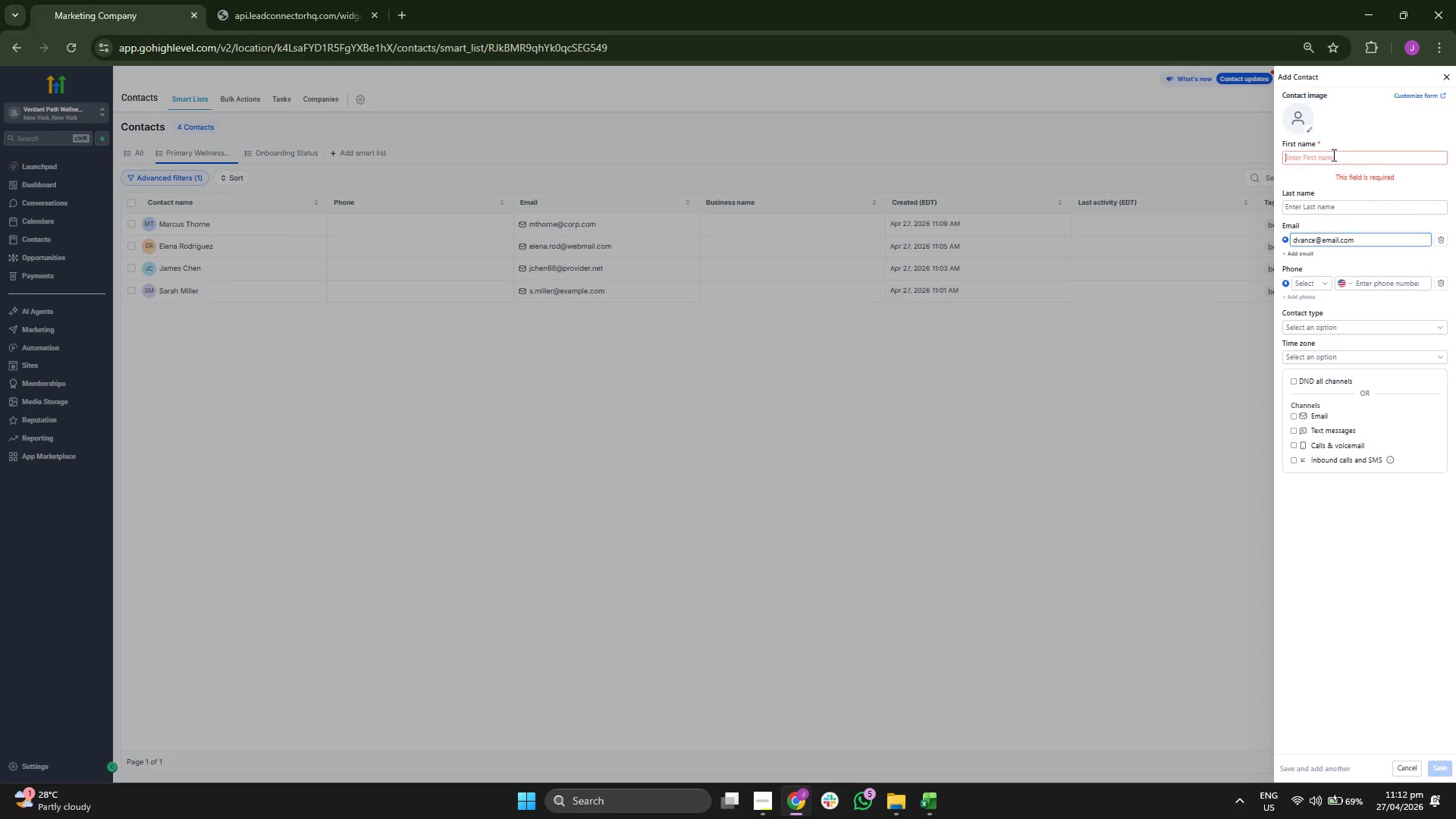 
type(David)
key(Tab)
type(Vance)
 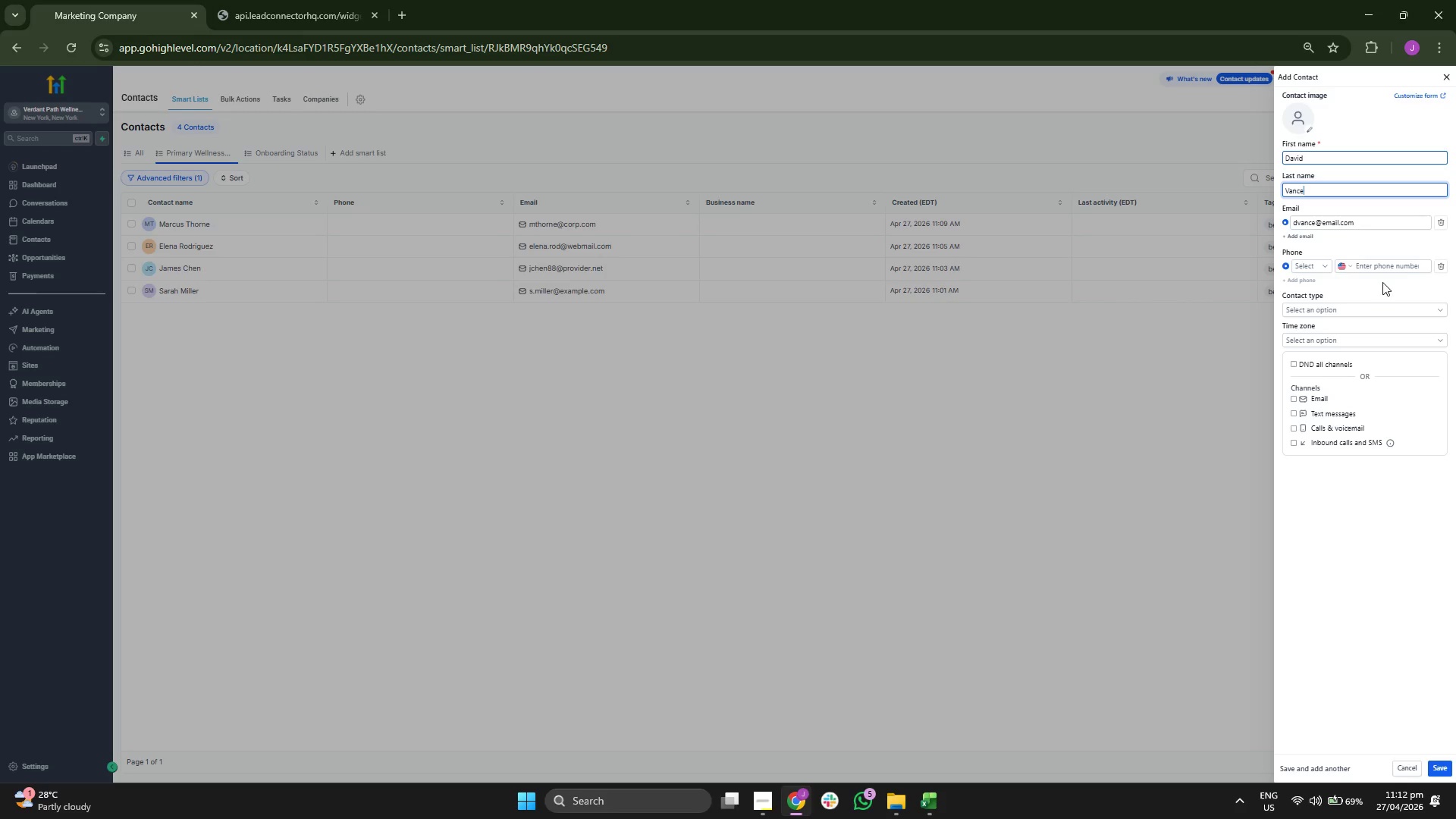 
left_click_drag(start_coordinate=[1403, 579], to_coordinate=[1400, 584])
 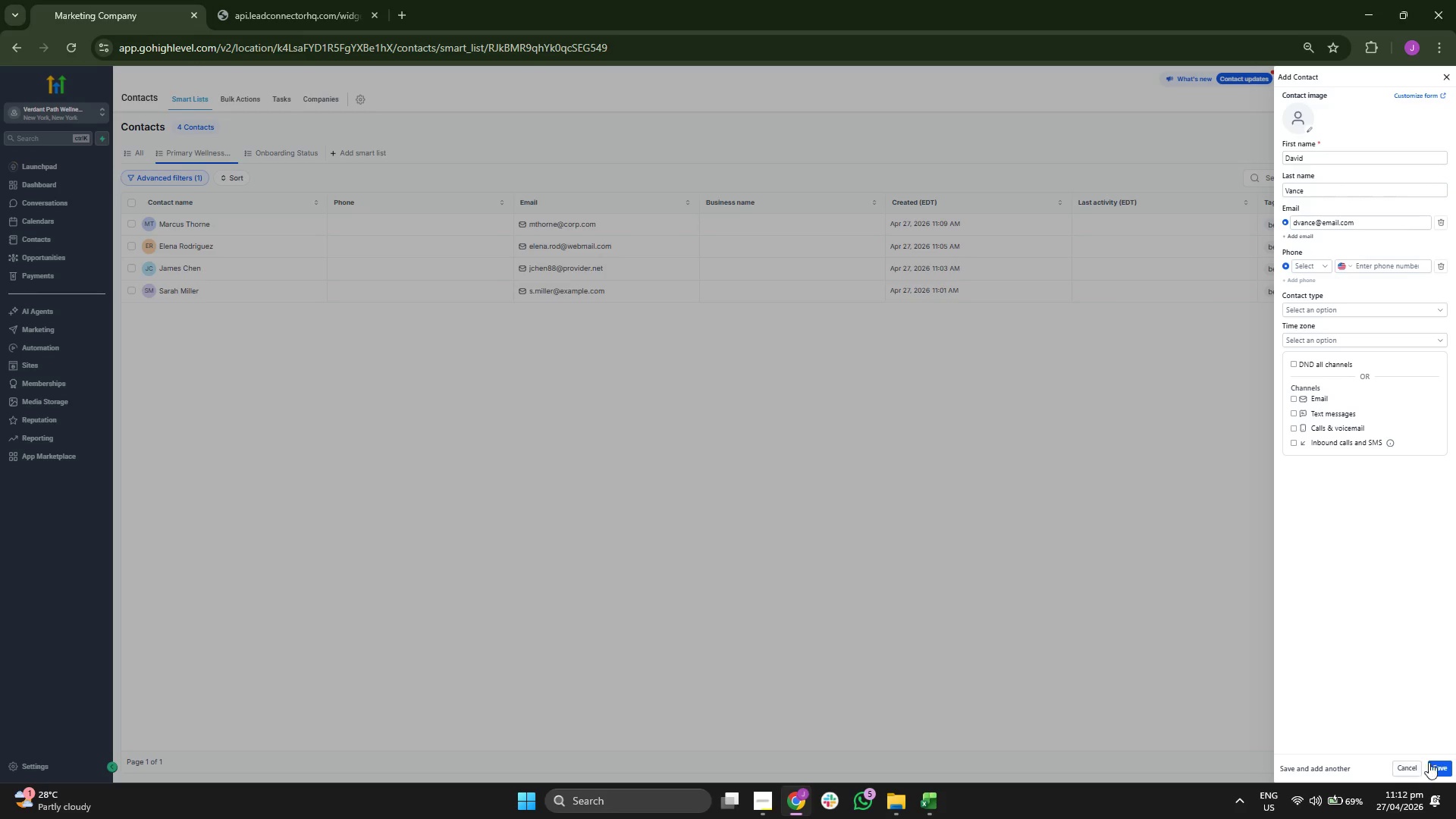 
left_click([1435, 767])
 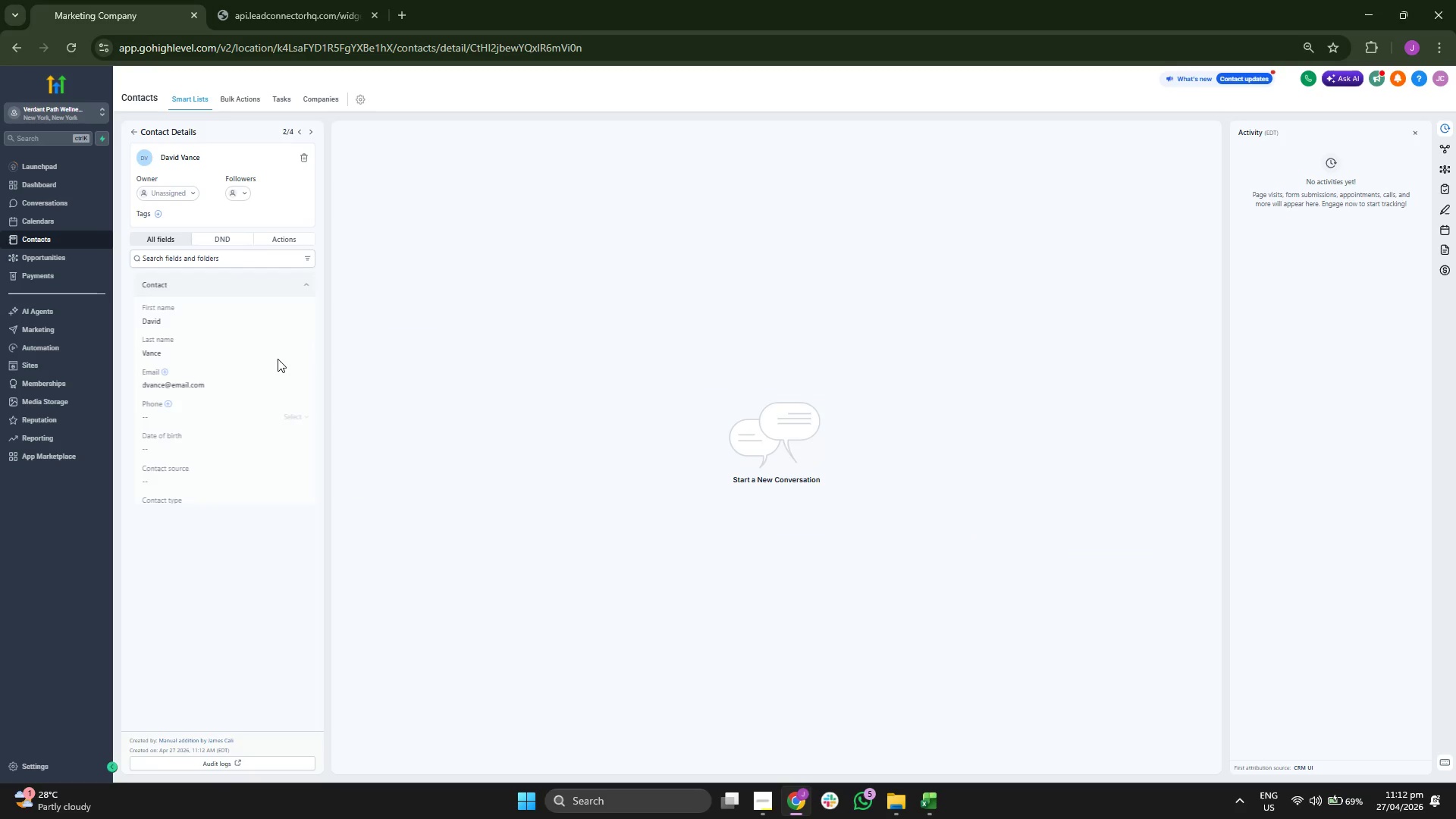 
scroll: coordinate [253, 365], scroll_direction: down, amount: 2.0
 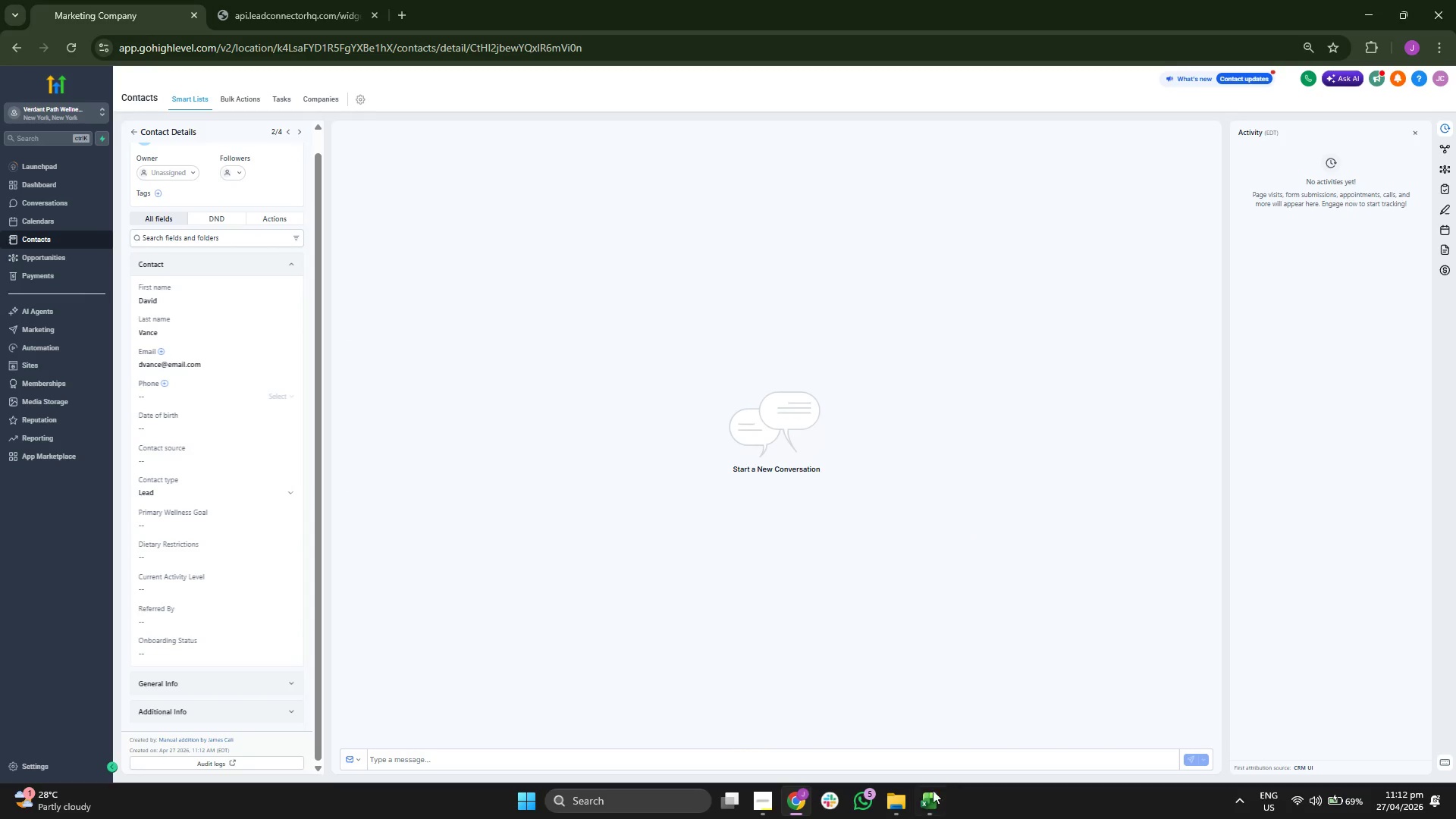 
left_click_drag(start_coordinate=[923, 801], to_coordinate=[923, 805])
 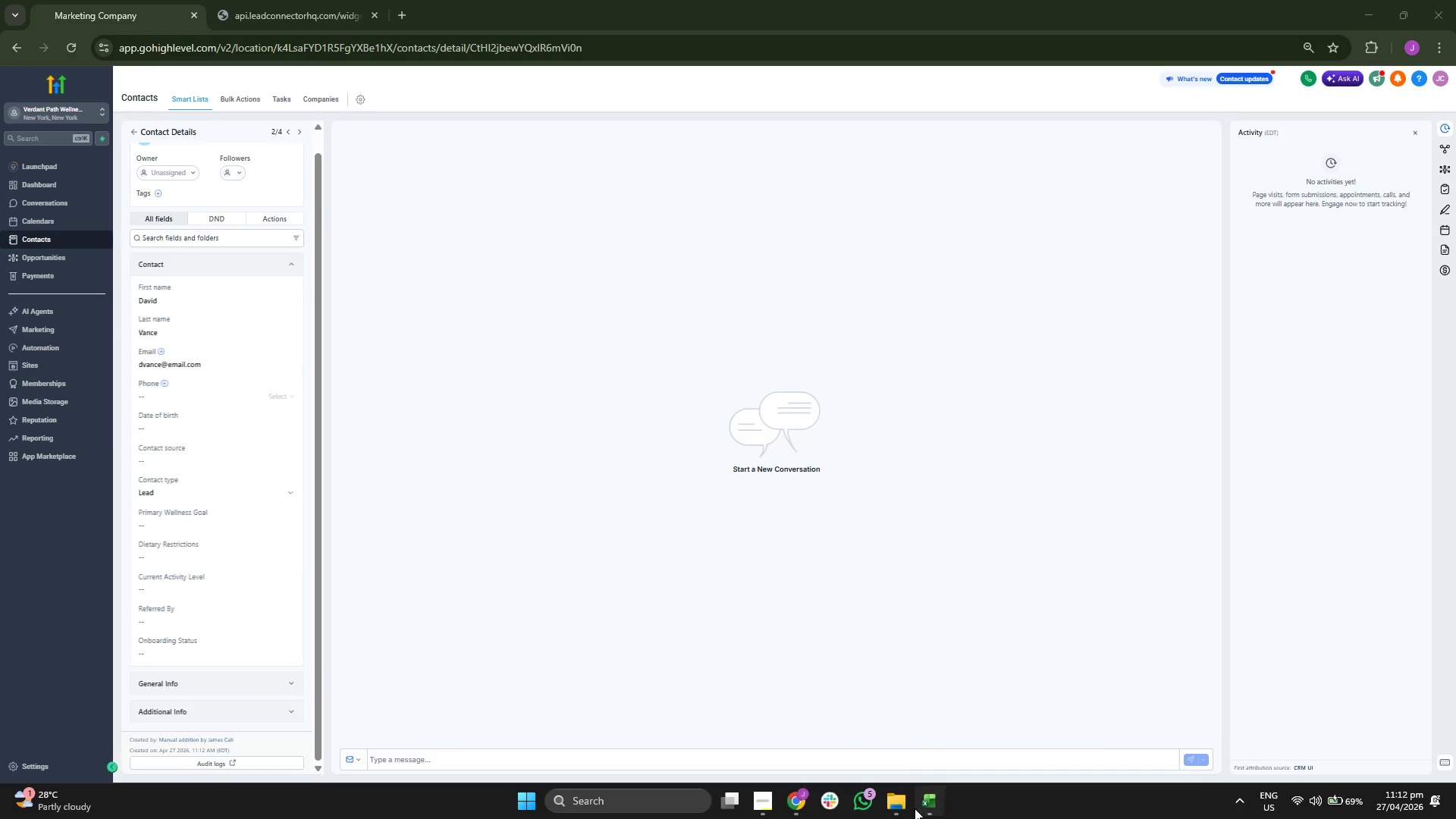 
key(ArrowRight)
 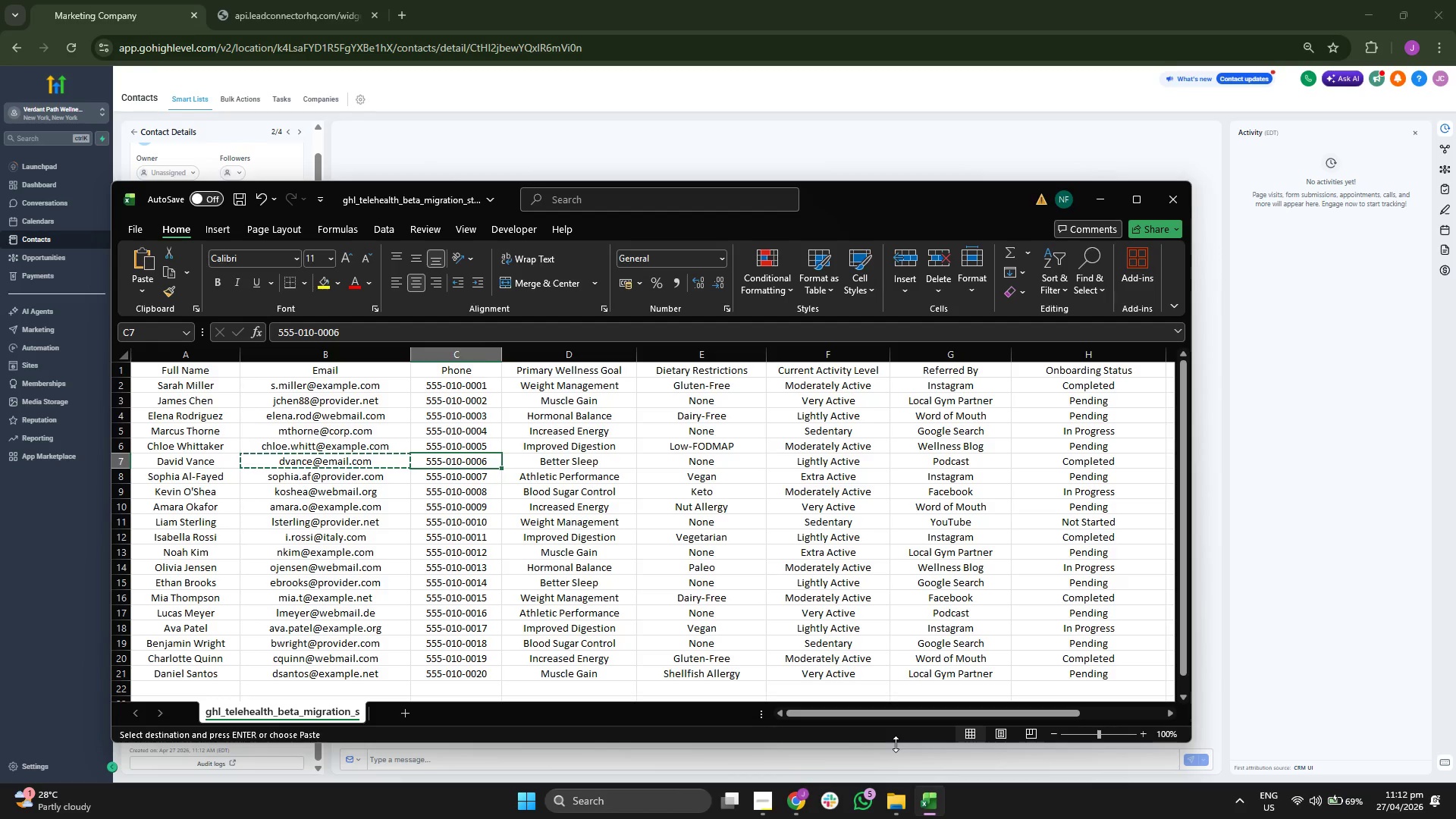 
key(ArrowRight)
 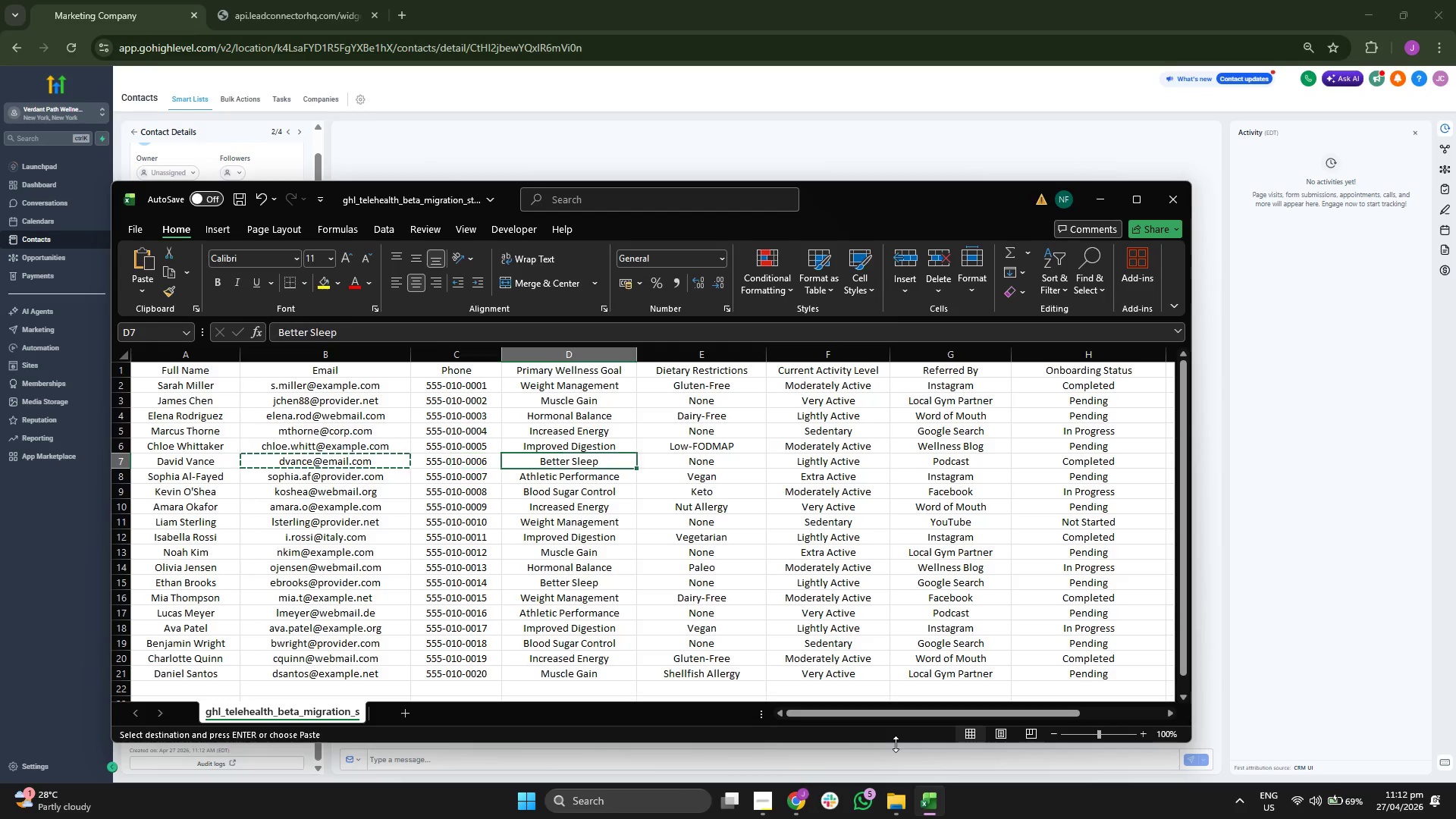 
key(Control+C)
 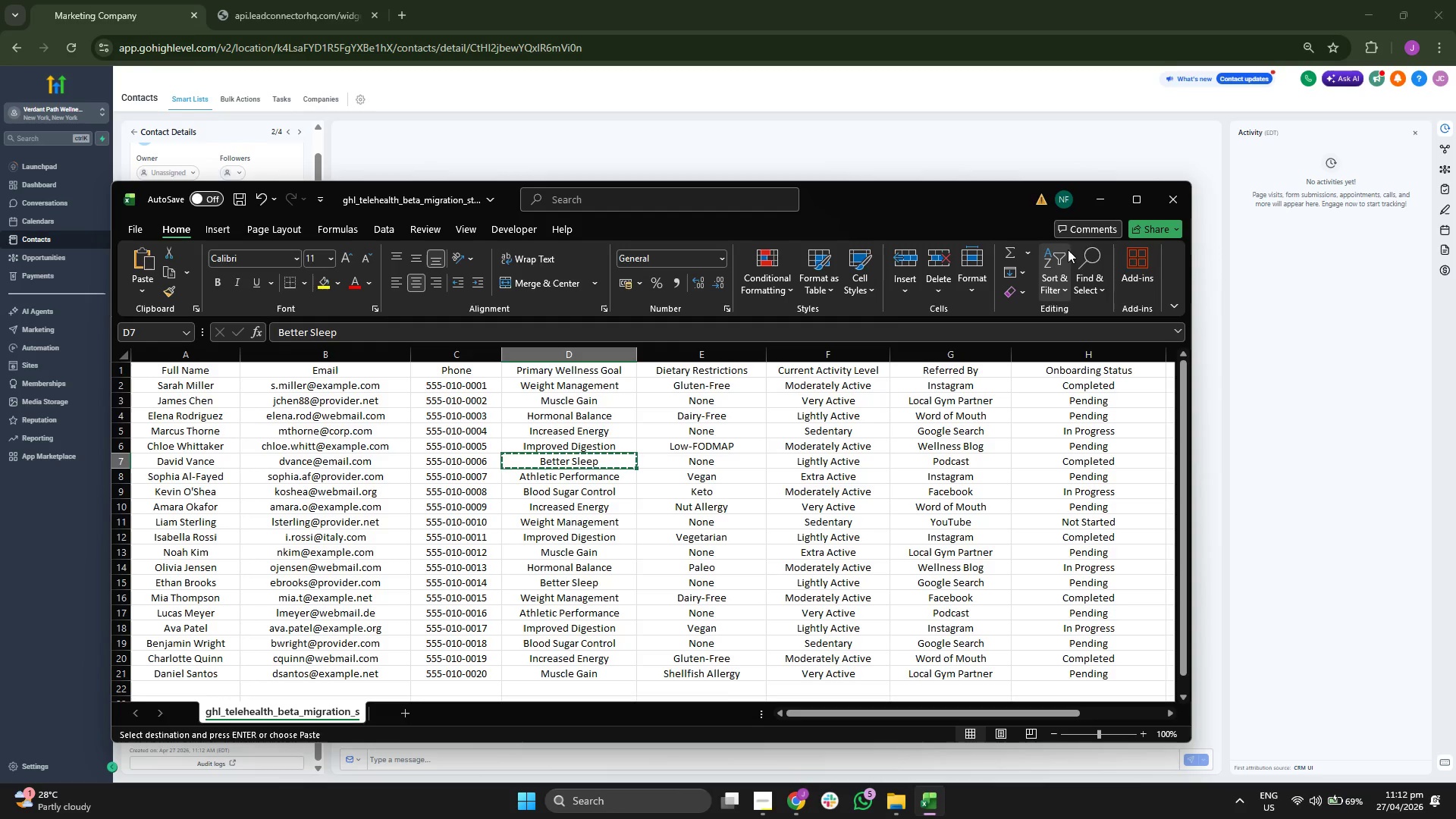 
left_click_drag(start_coordinate=[1099, 203], to_coordinate=[1087, 212])
 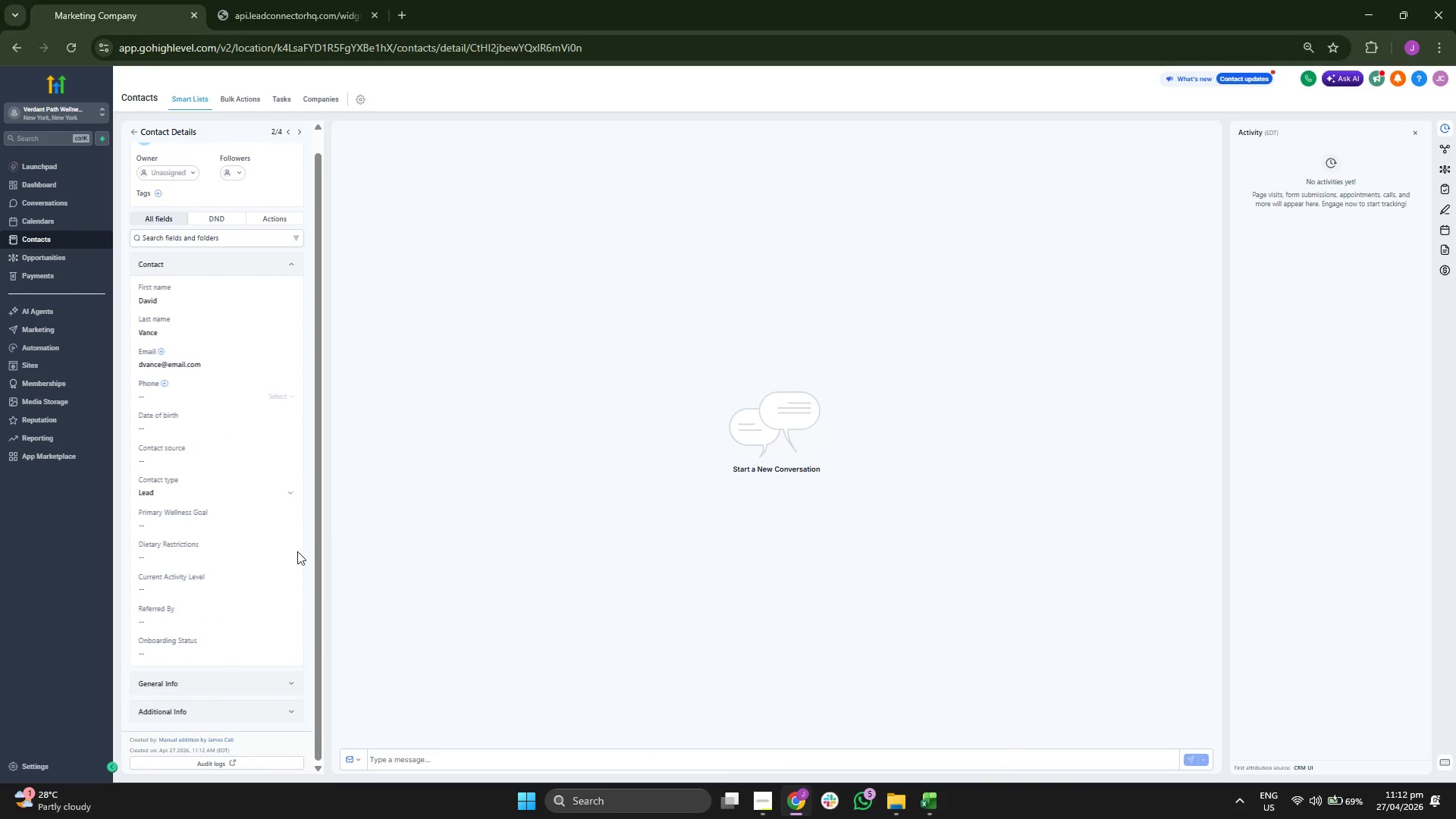 
left_click([255, 557])
 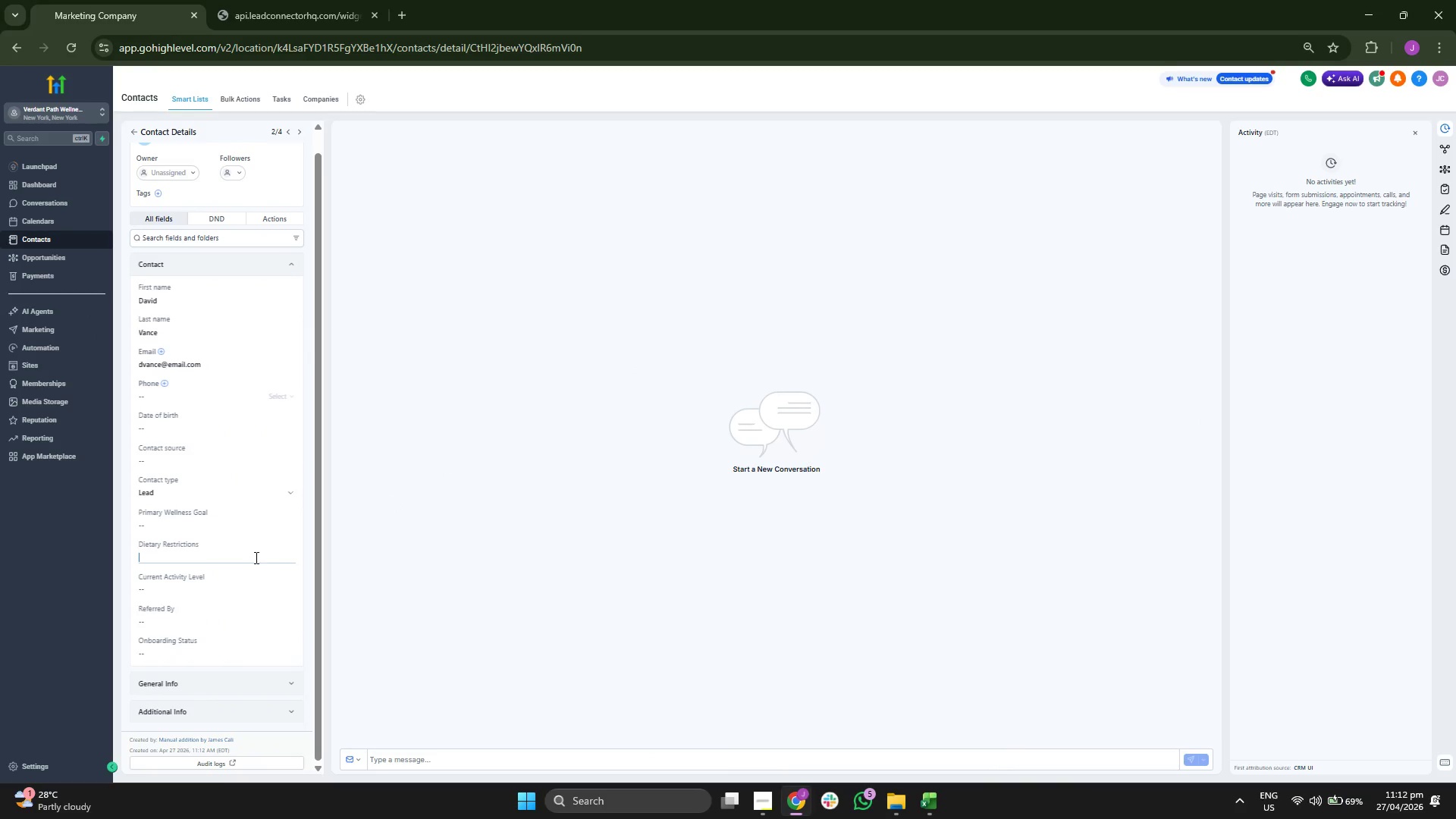 
key(Control+ControlLeft)
 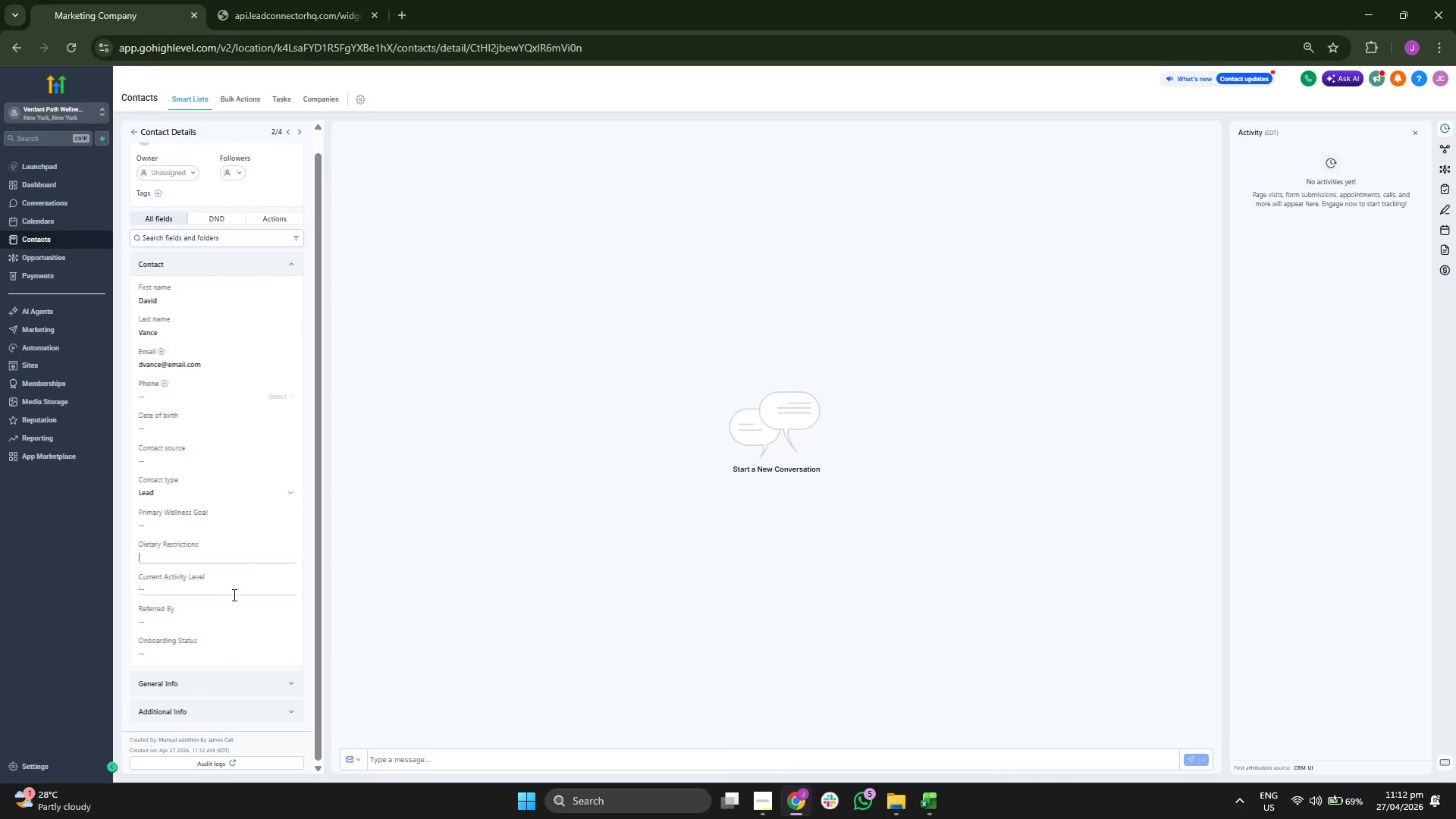 
key(Control+V)
 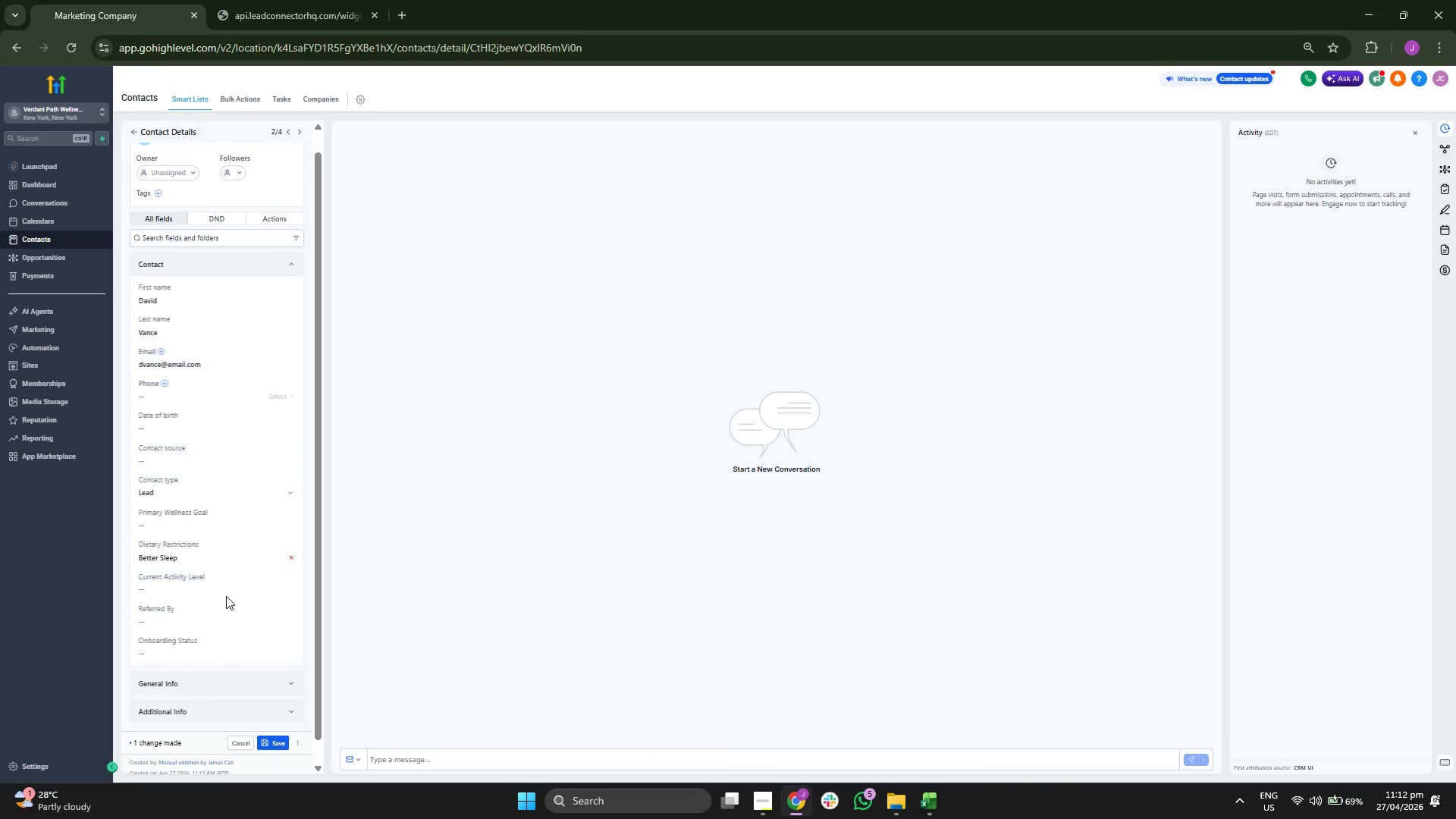 
double_click([228, 594])
 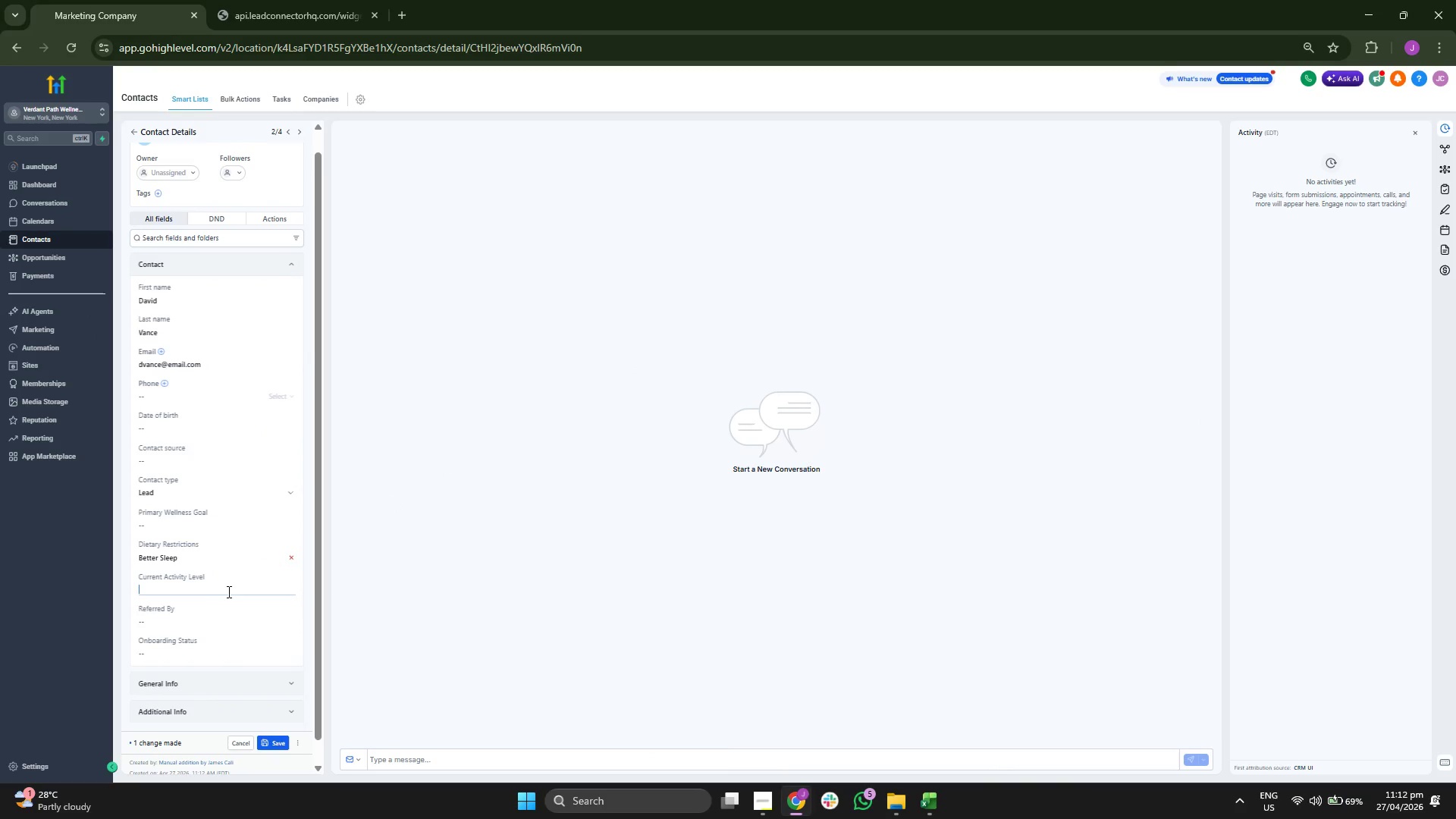 
type(Nome)
key(Backspace)
key(Backspace)
type(ne)
 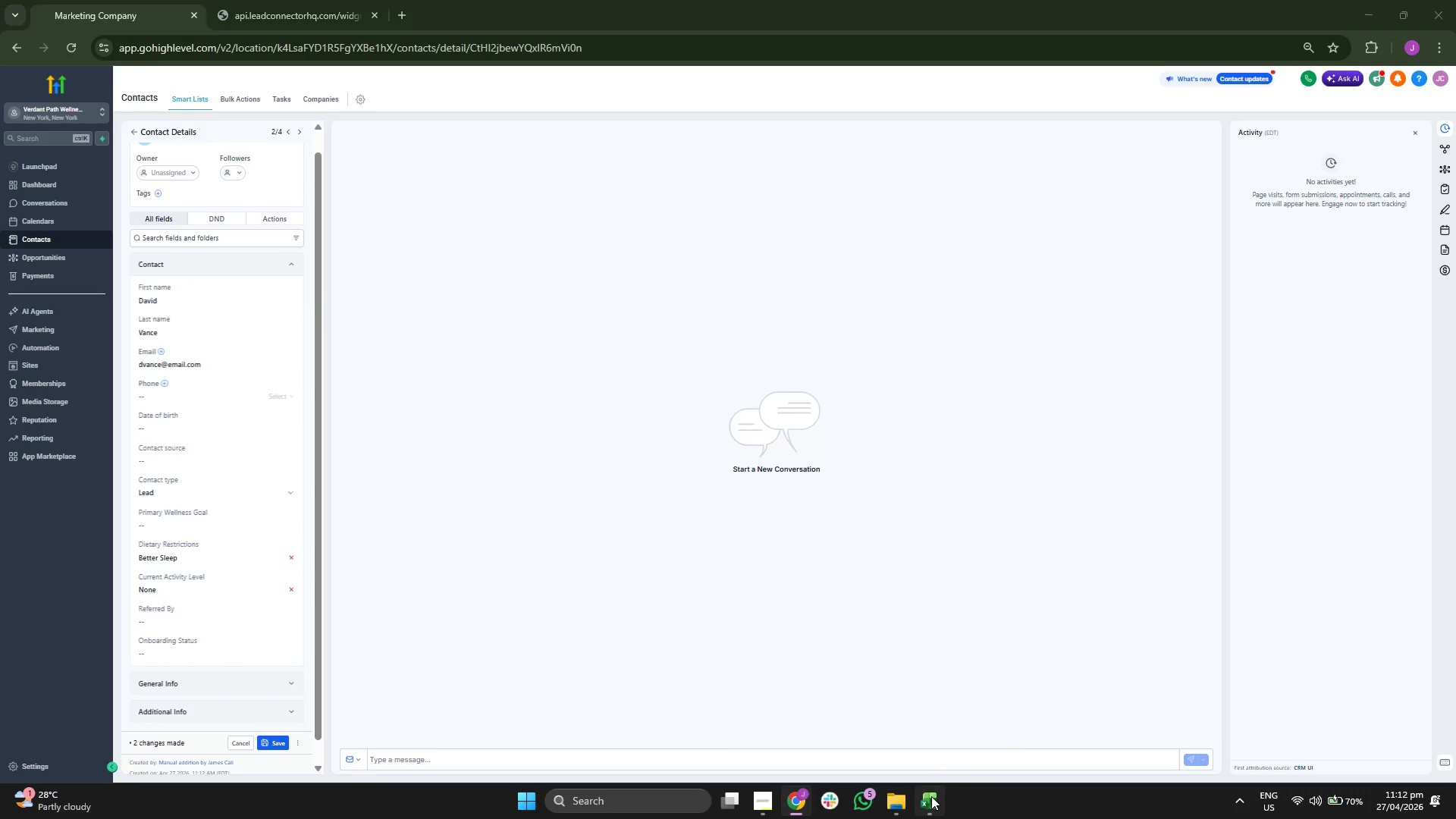 
key(ArrowRight)
 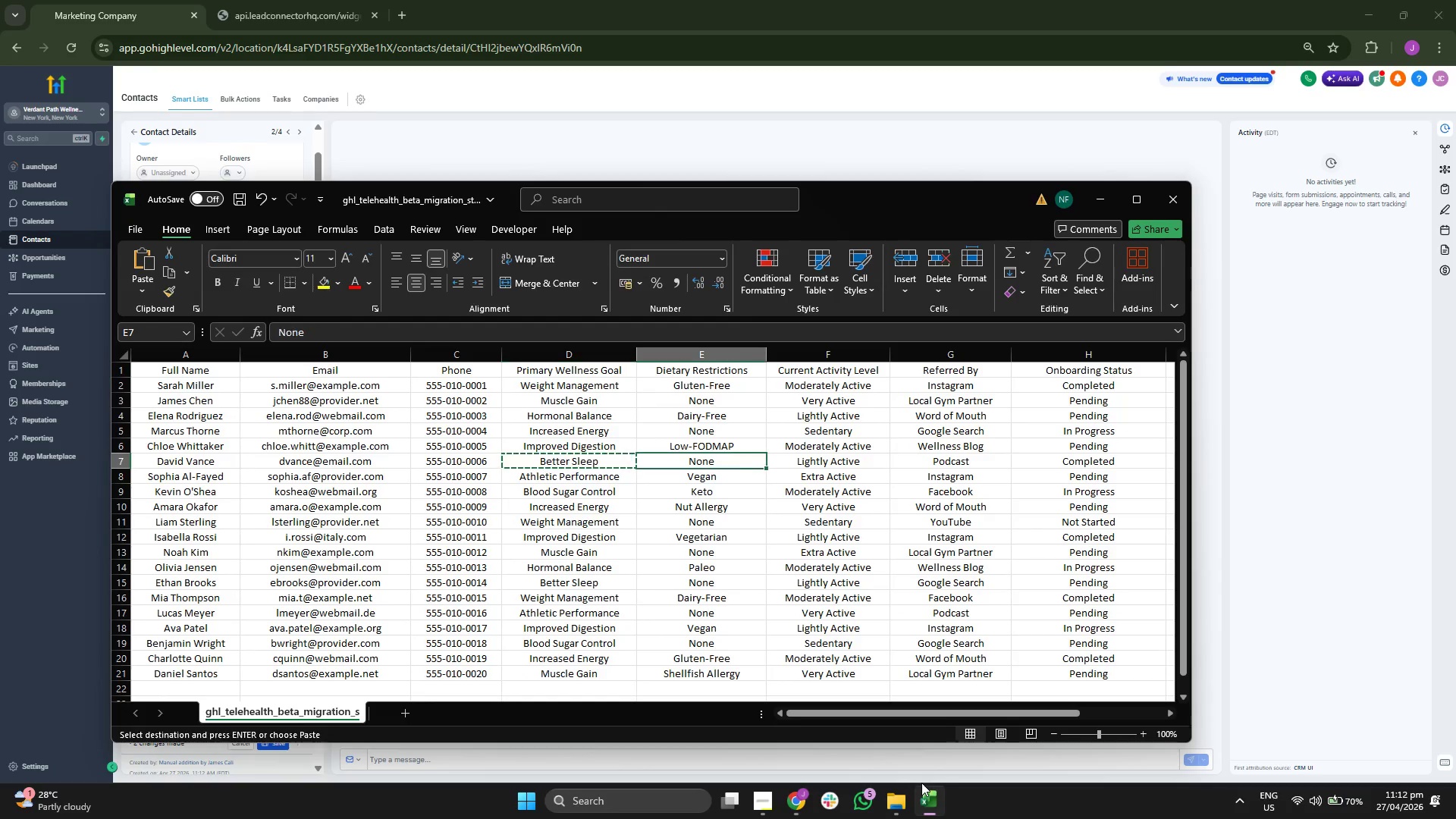 
key(Control+ControlLeft)
 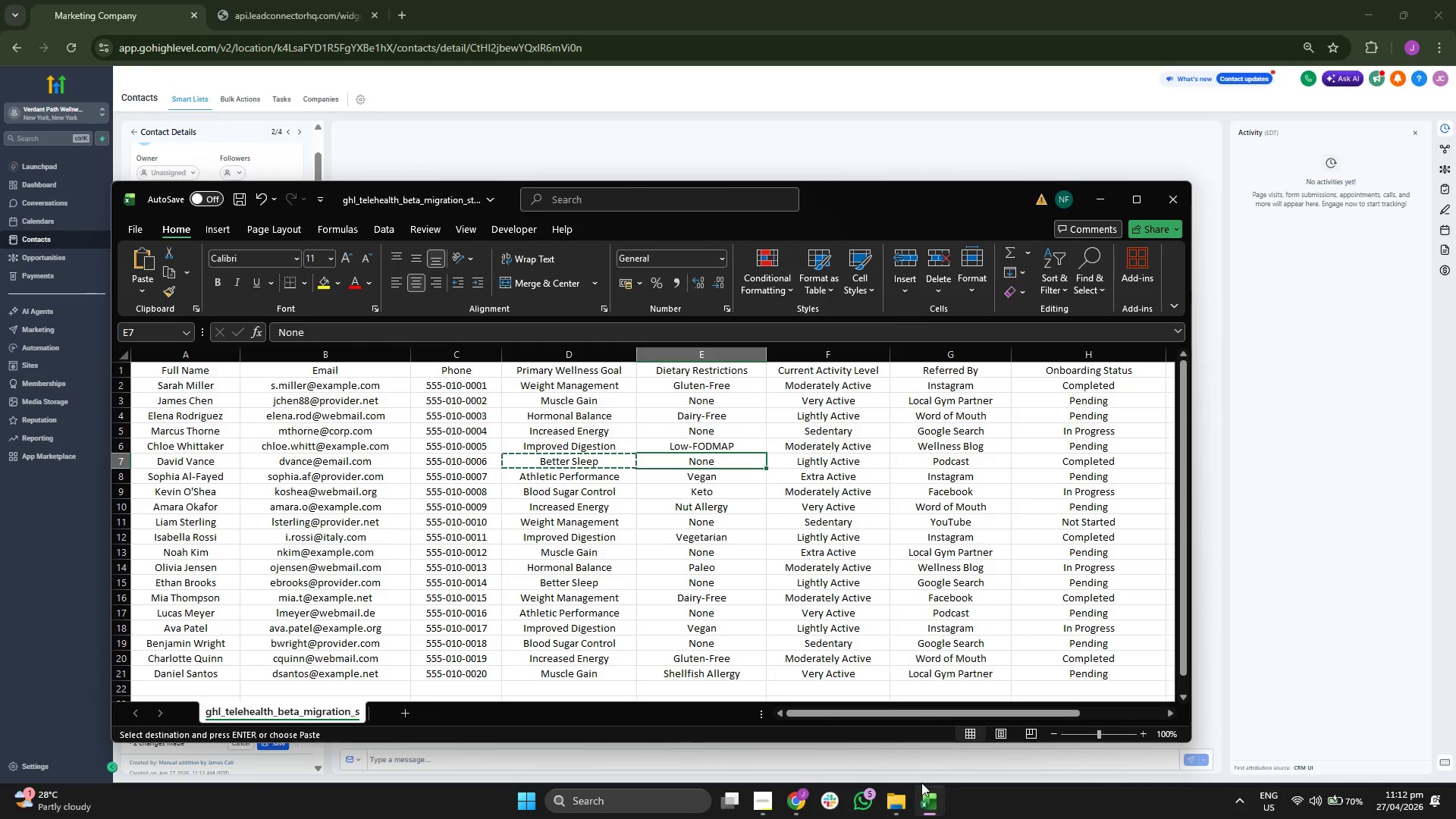 
key(Control+C)
 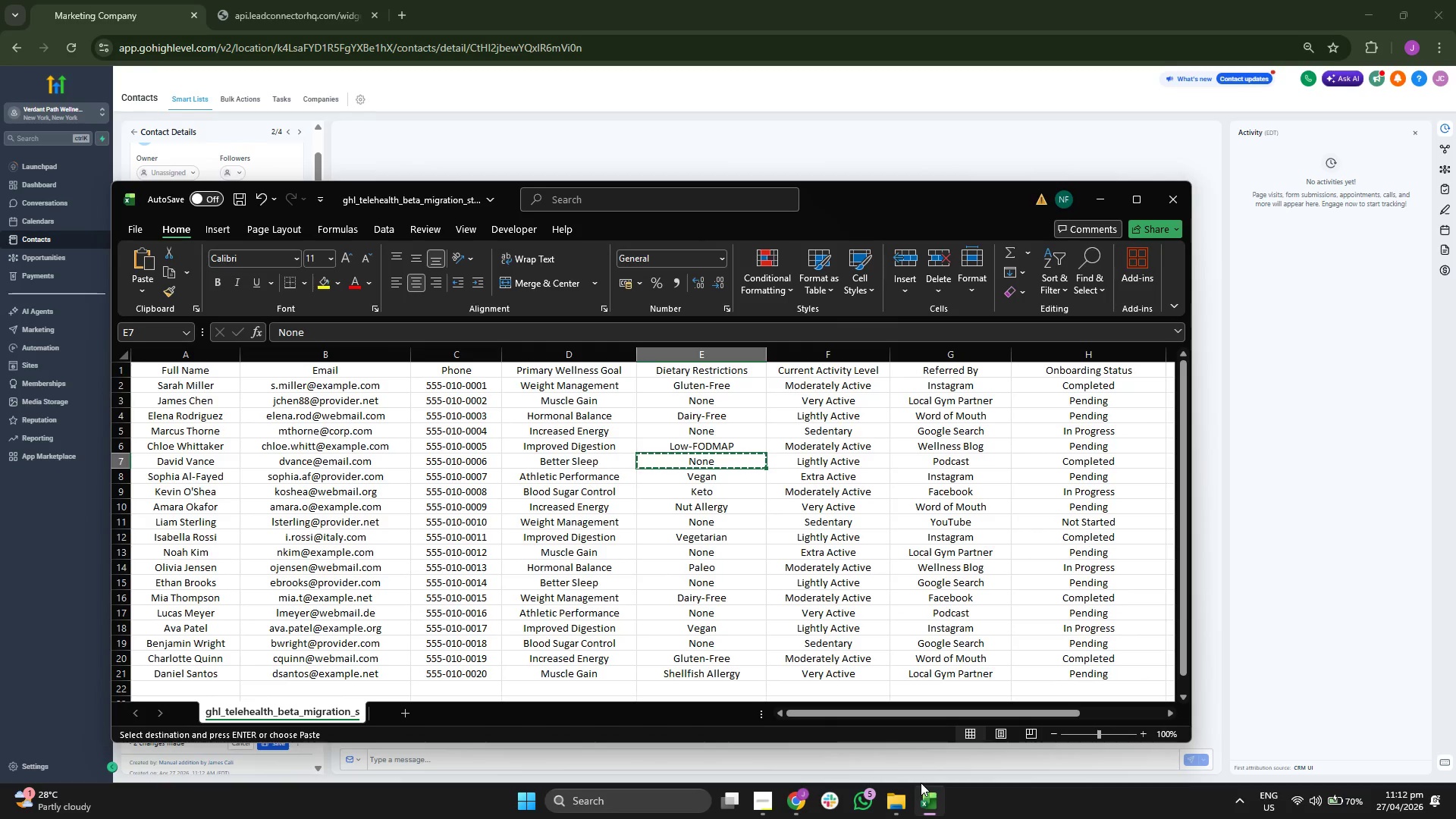 
key(ArrowRight)
 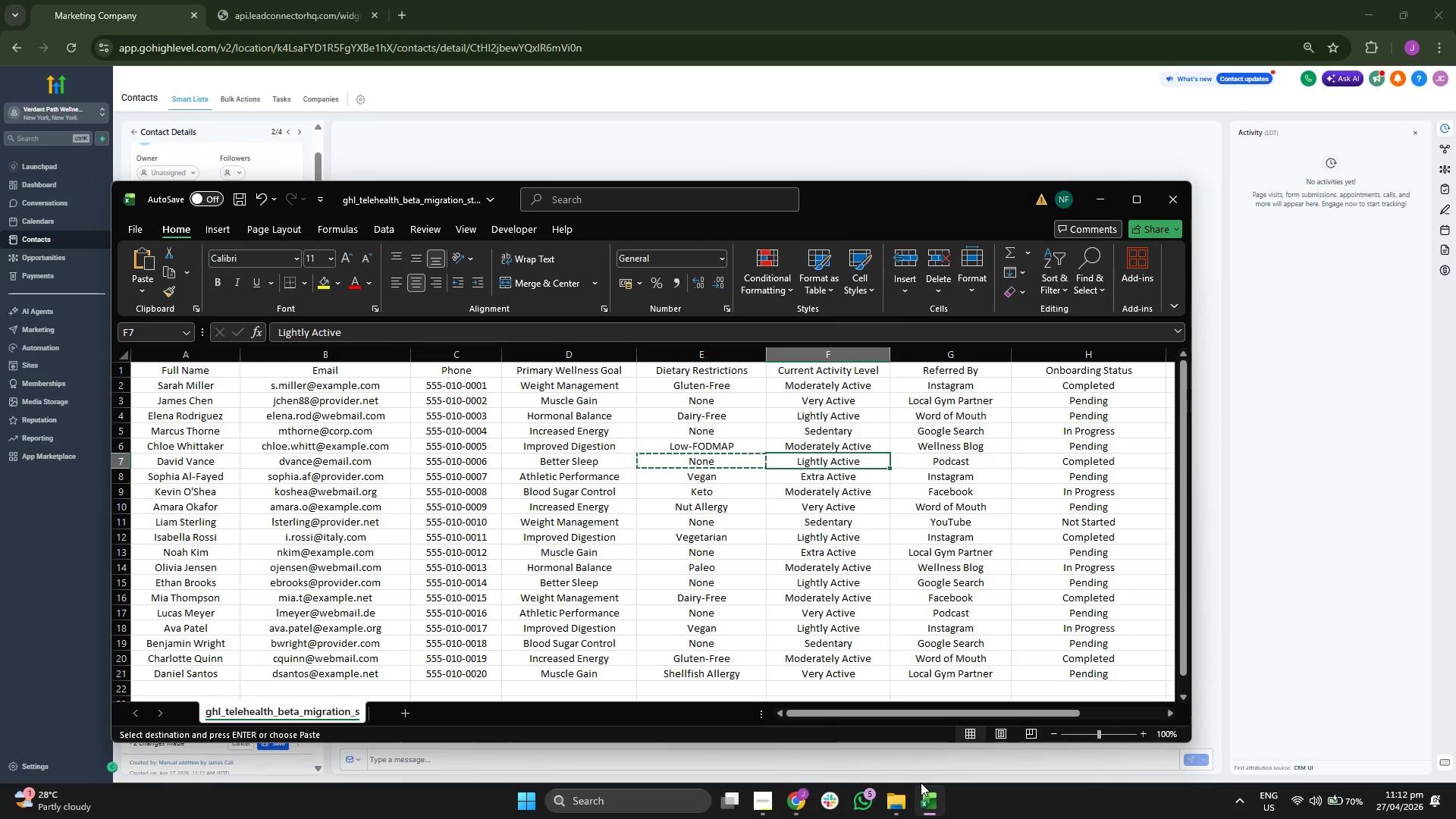 
key(Control+ControlLeft)
 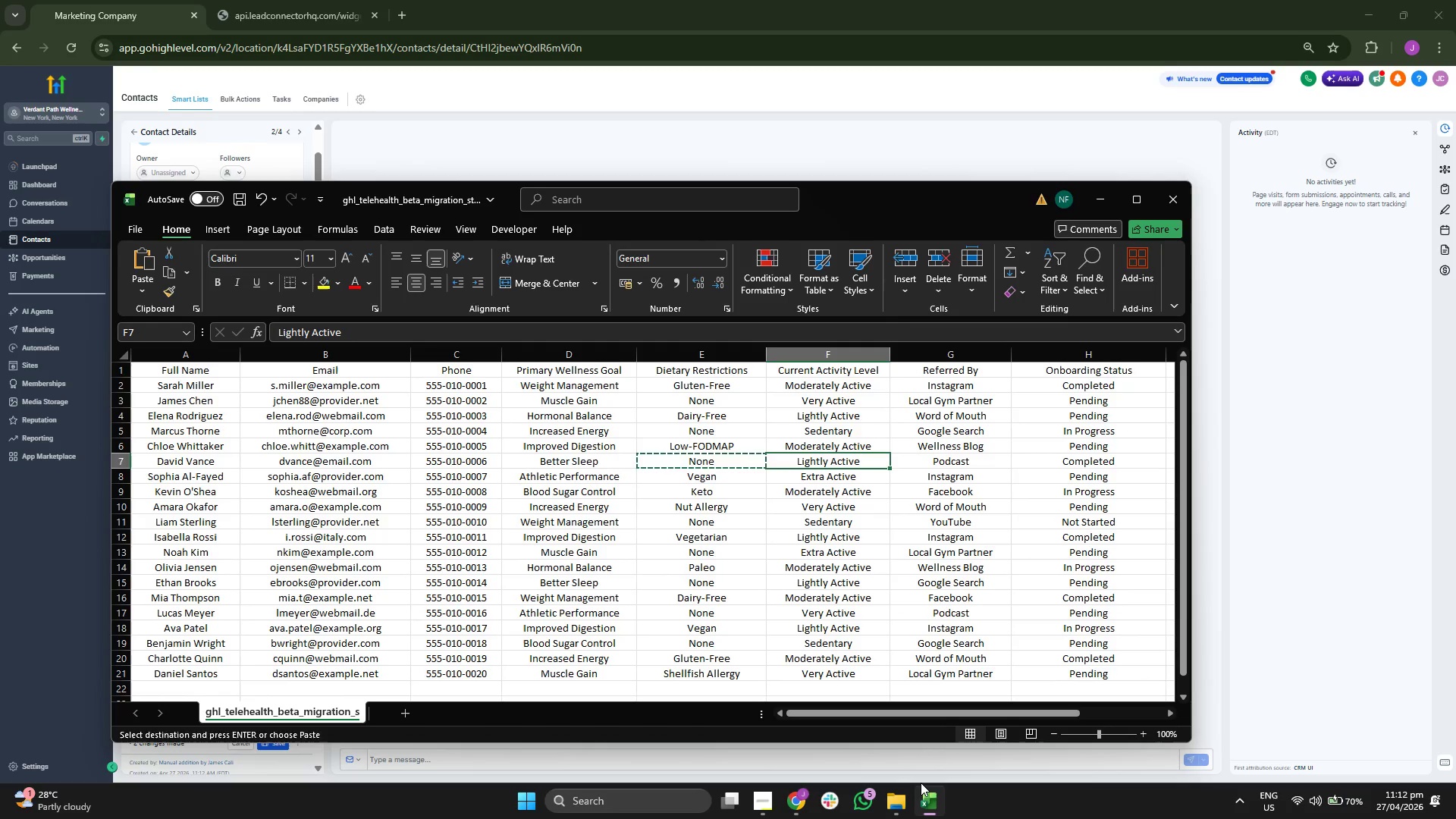 
key(Control+C)
 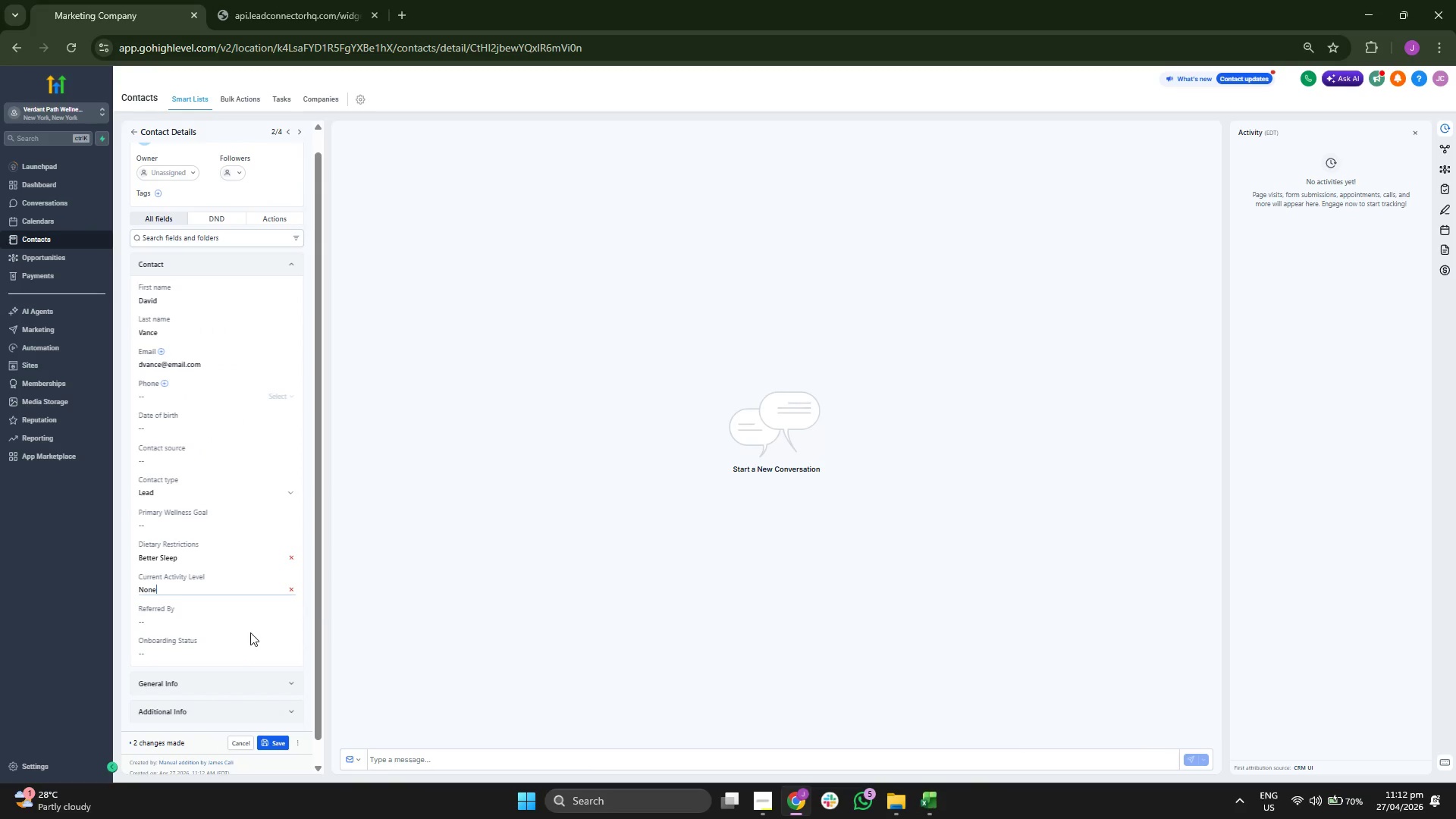 
left_click([242, 623])
 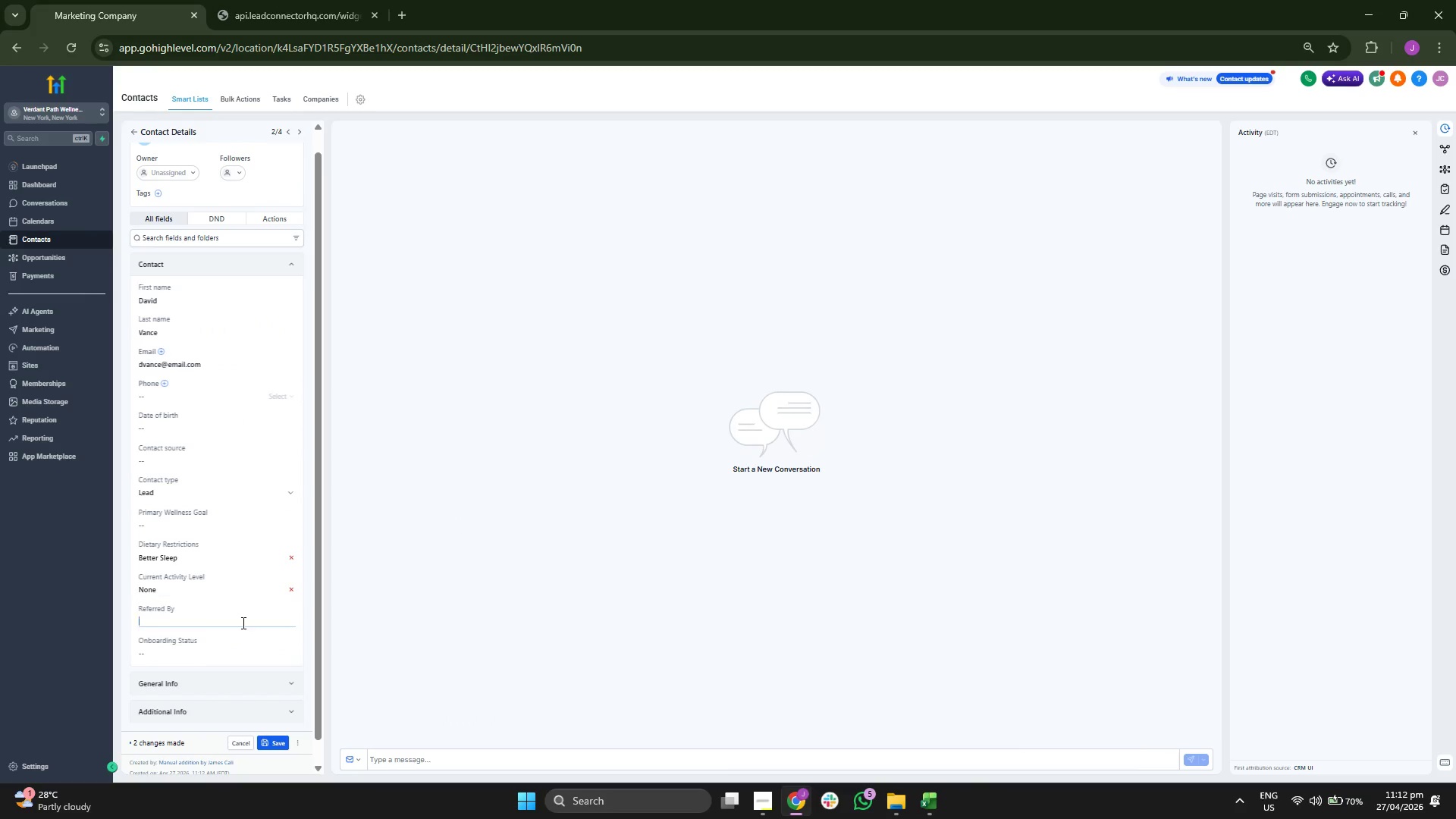 
key(Control+V)
 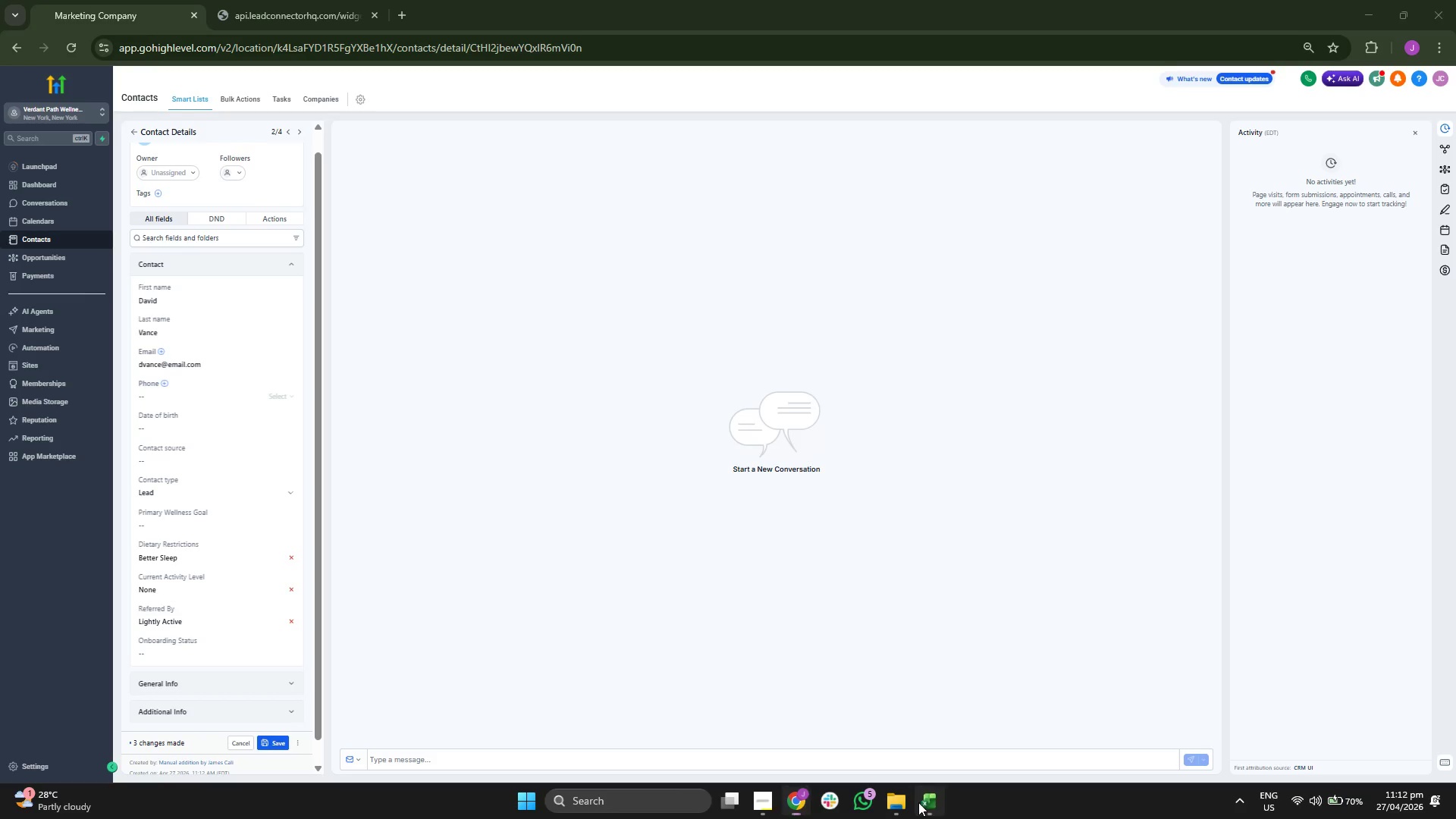 
key(ArrowRight)
 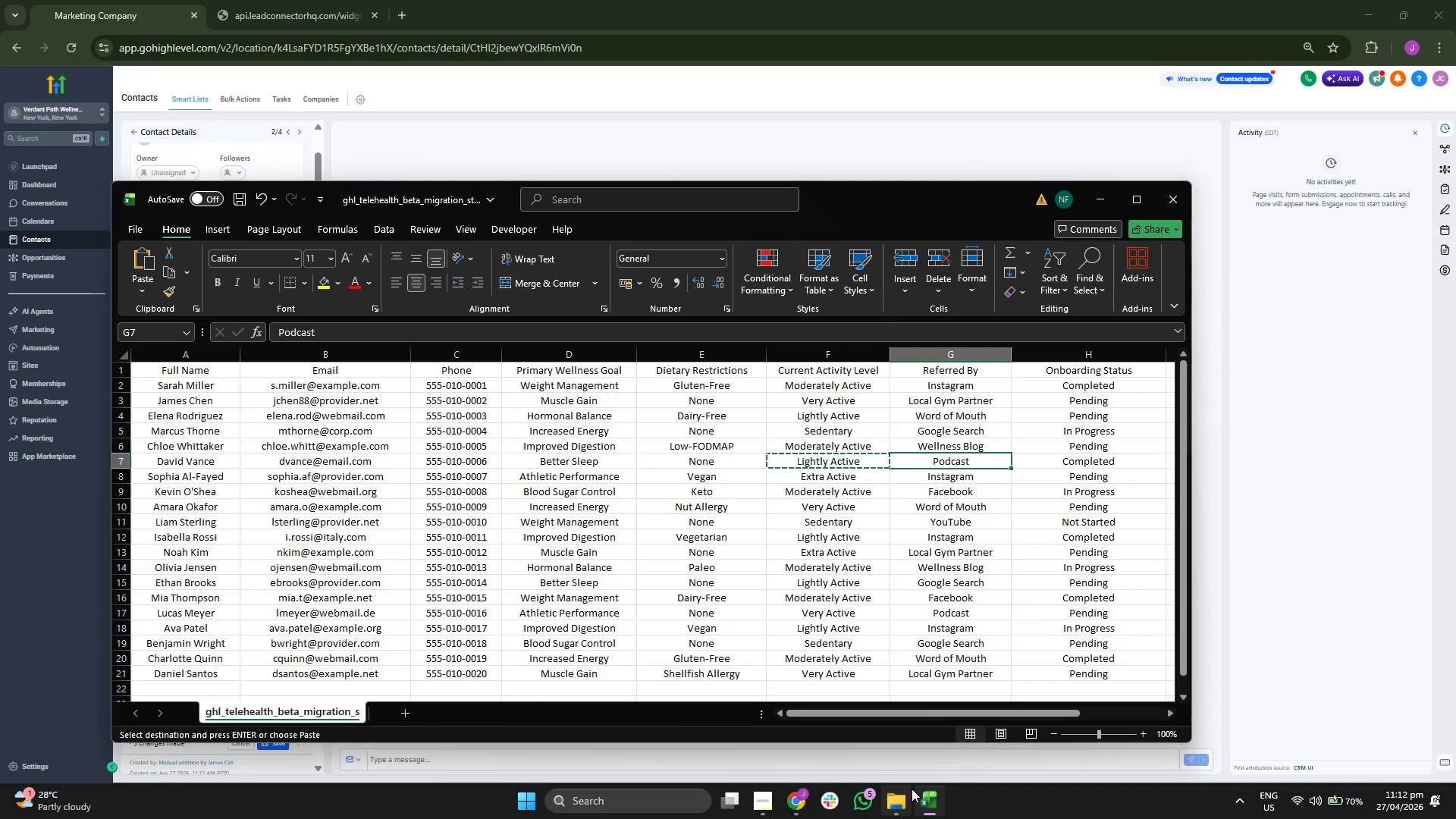 
key(Control+ControlLeft)
 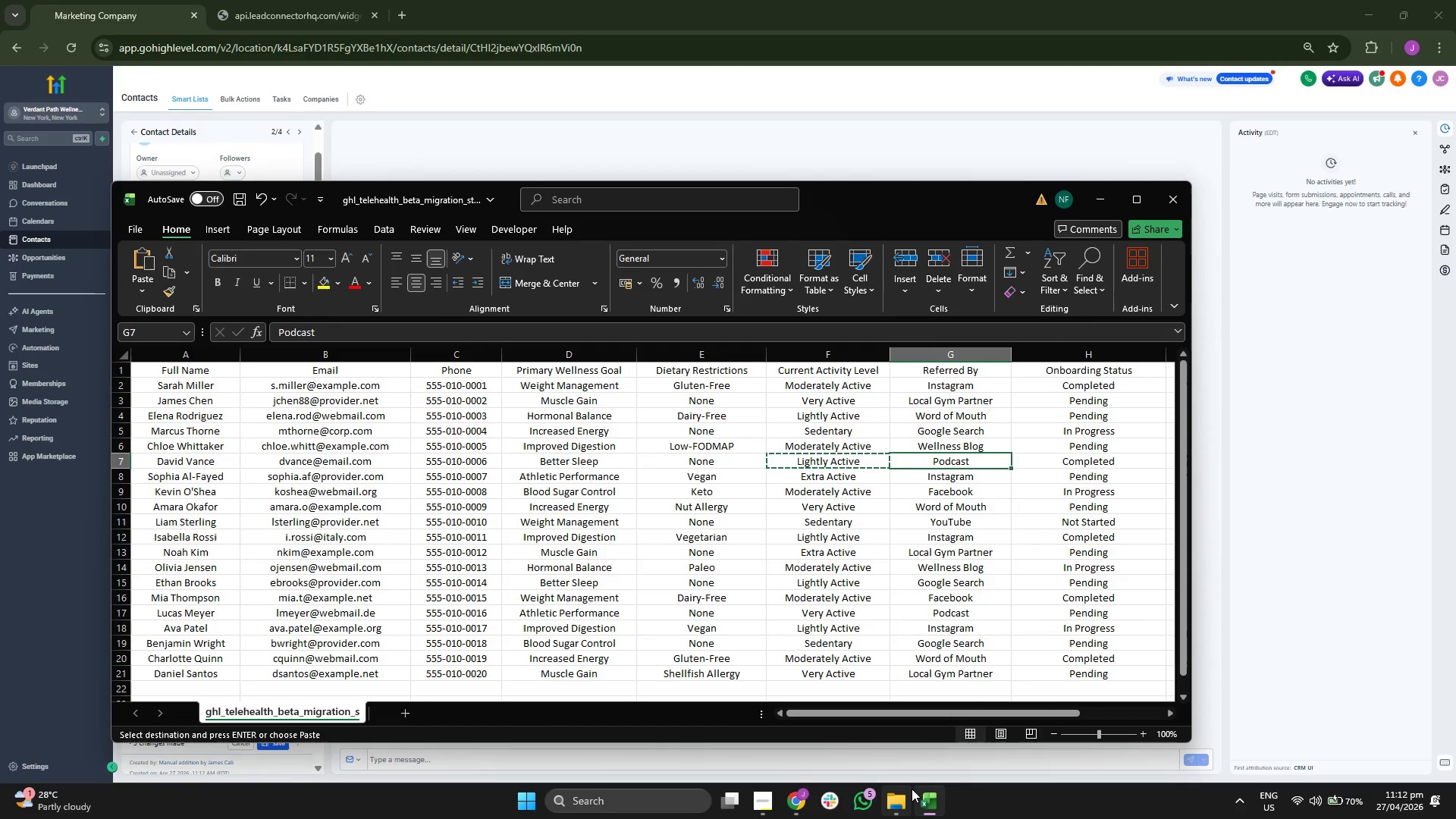 
key(Control+C)
 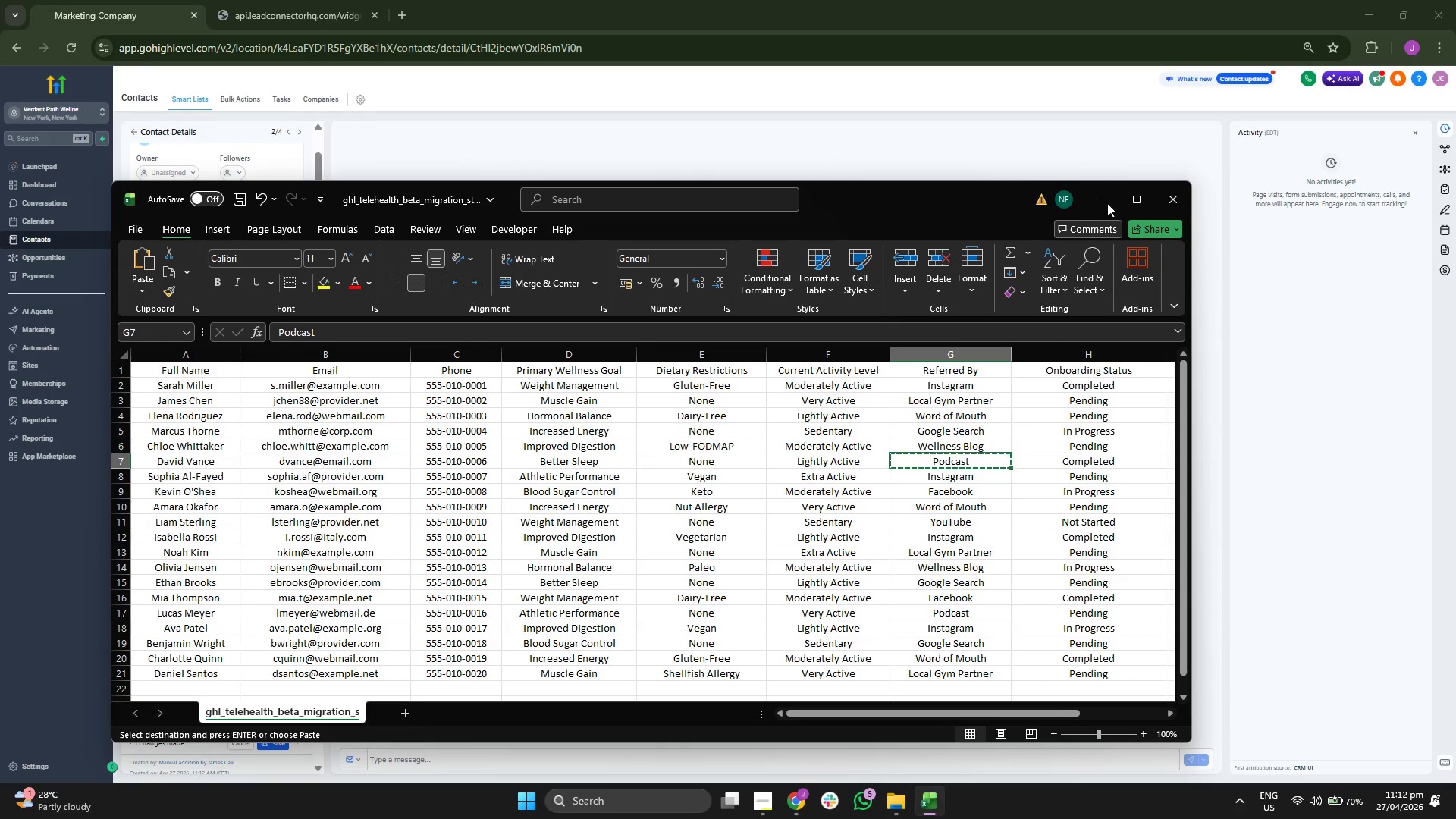 
left_click([1109, 197])
 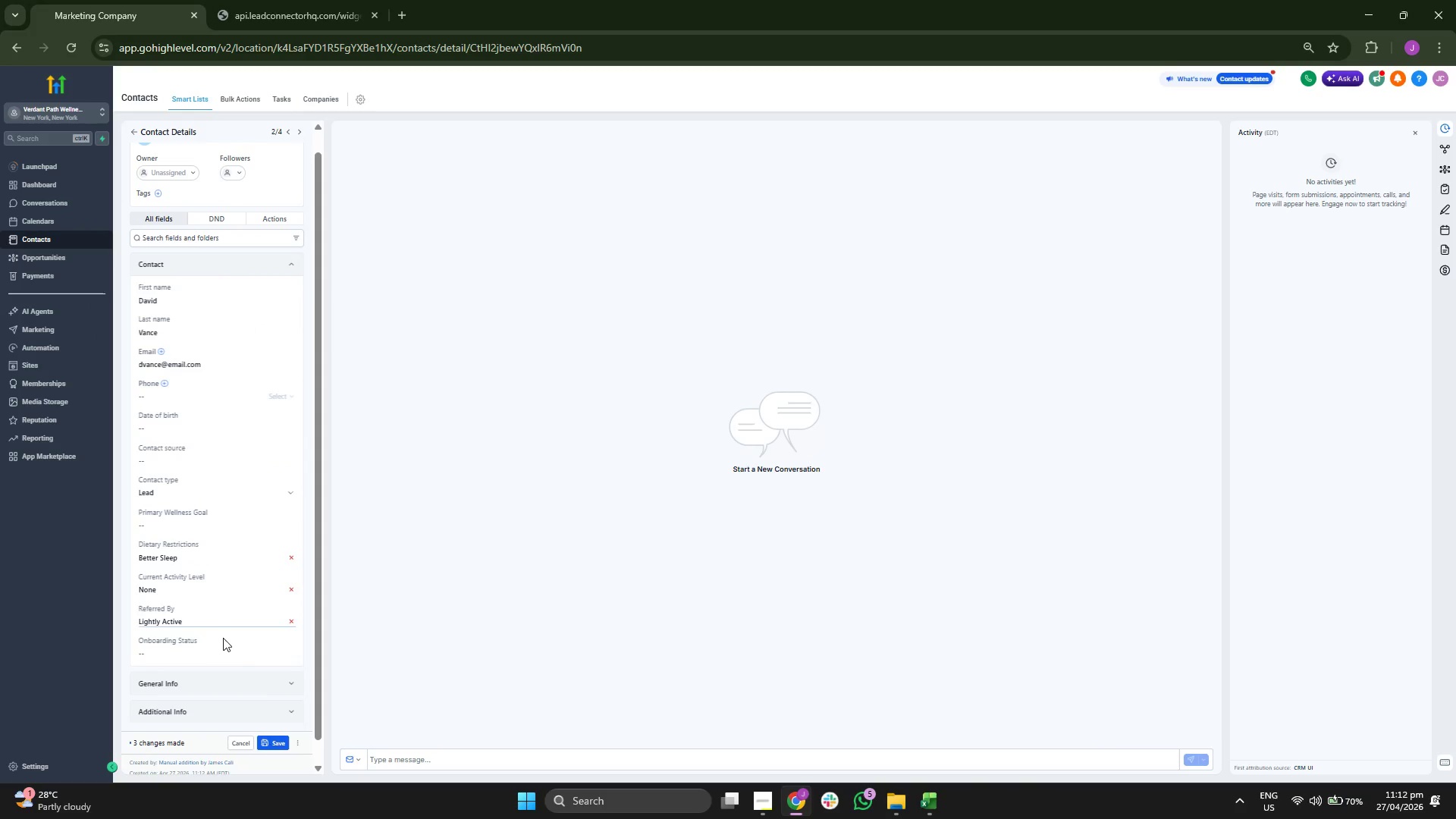 
left_click([227, 653])
 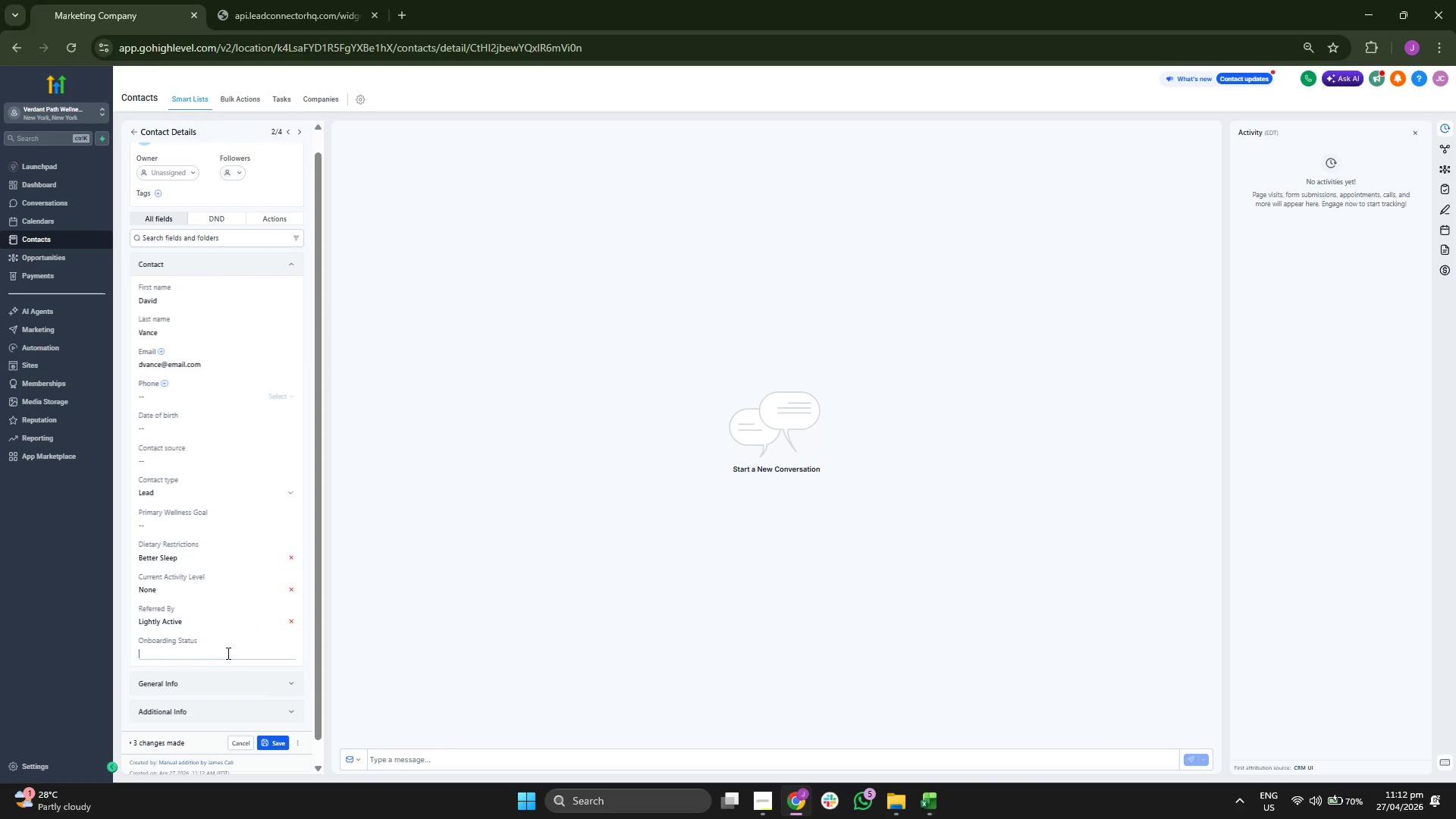 
key(Control+V)
 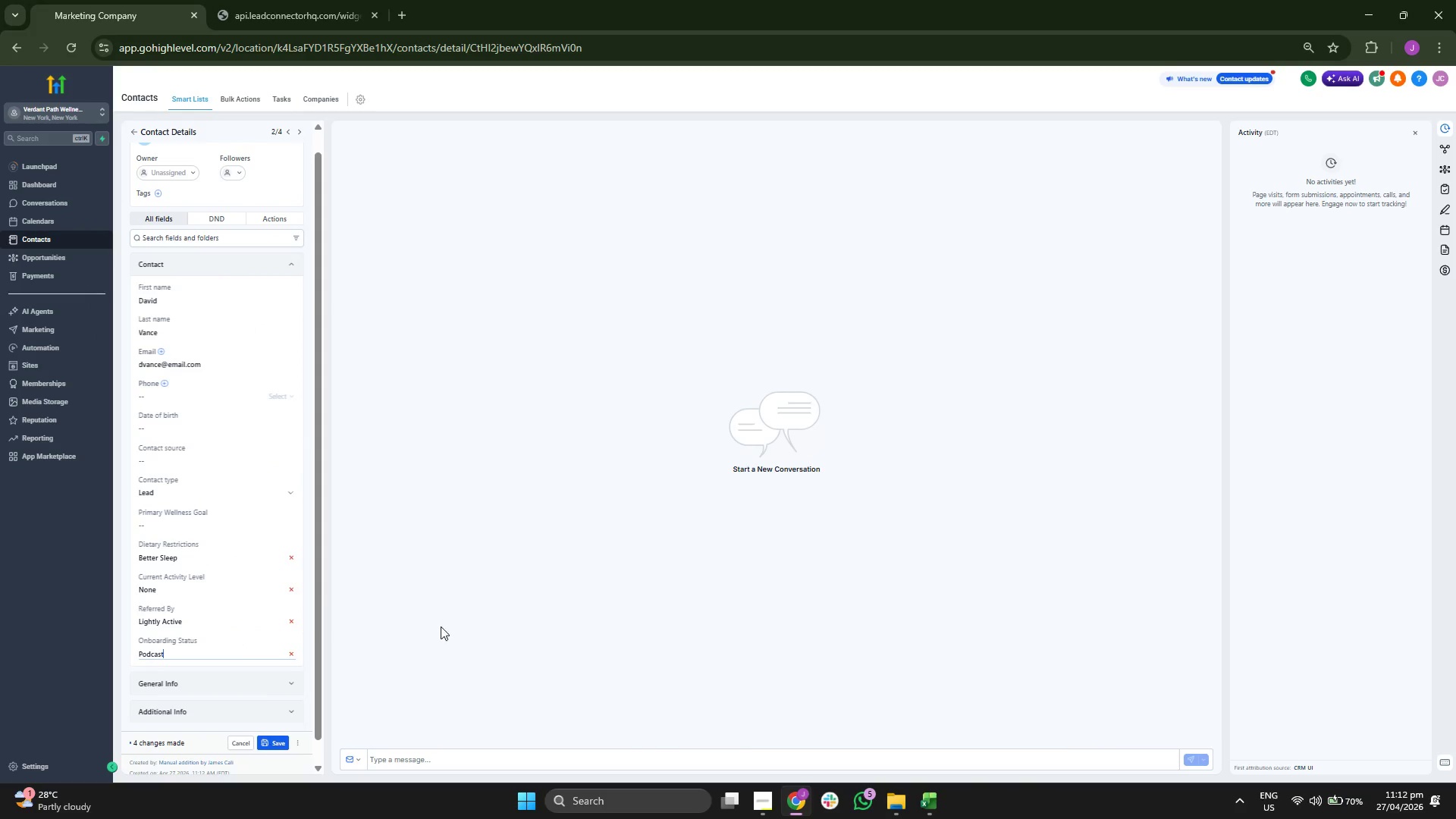 
double_click([212, 556])
 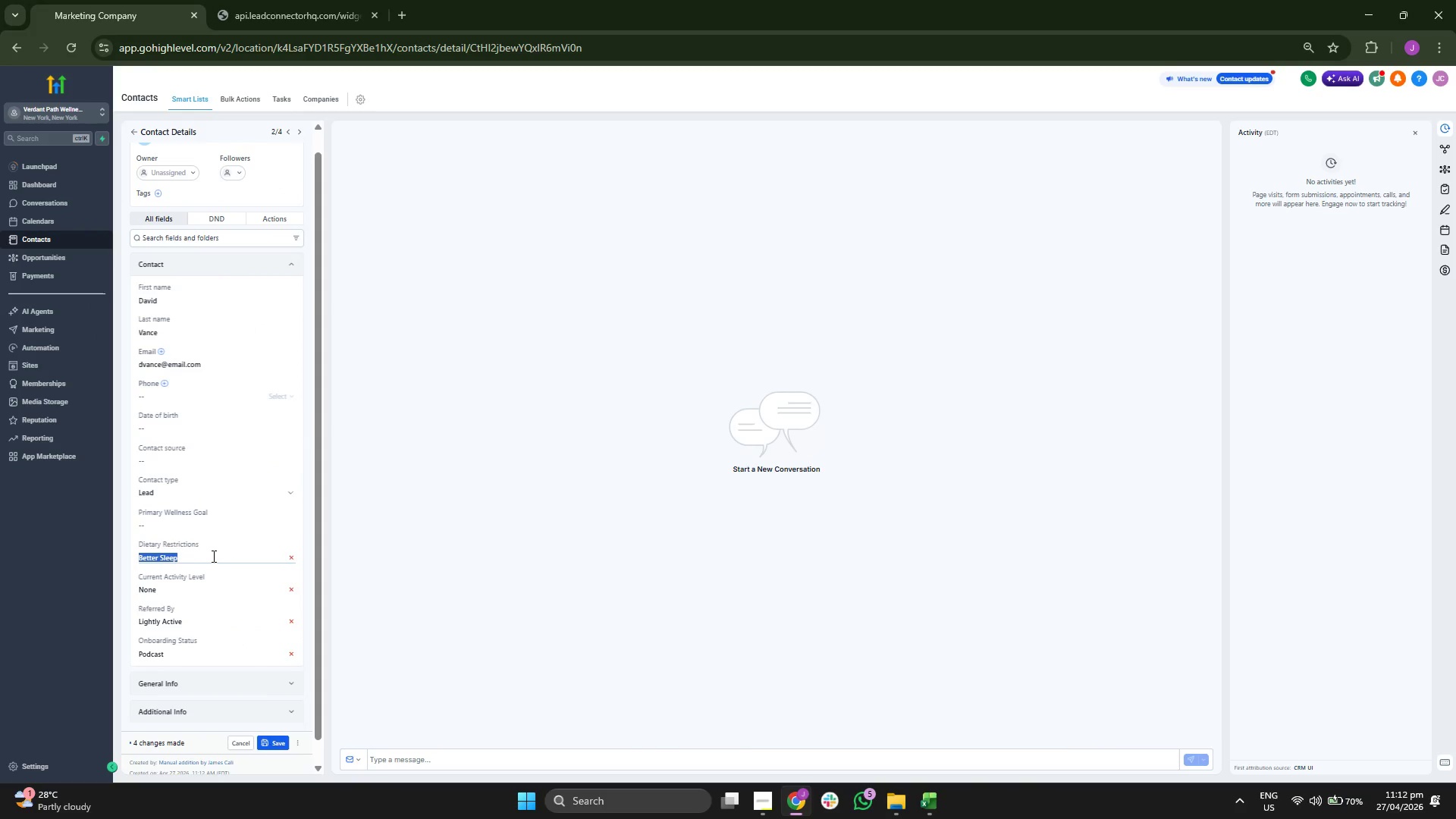 
triple_click([212, 556])
 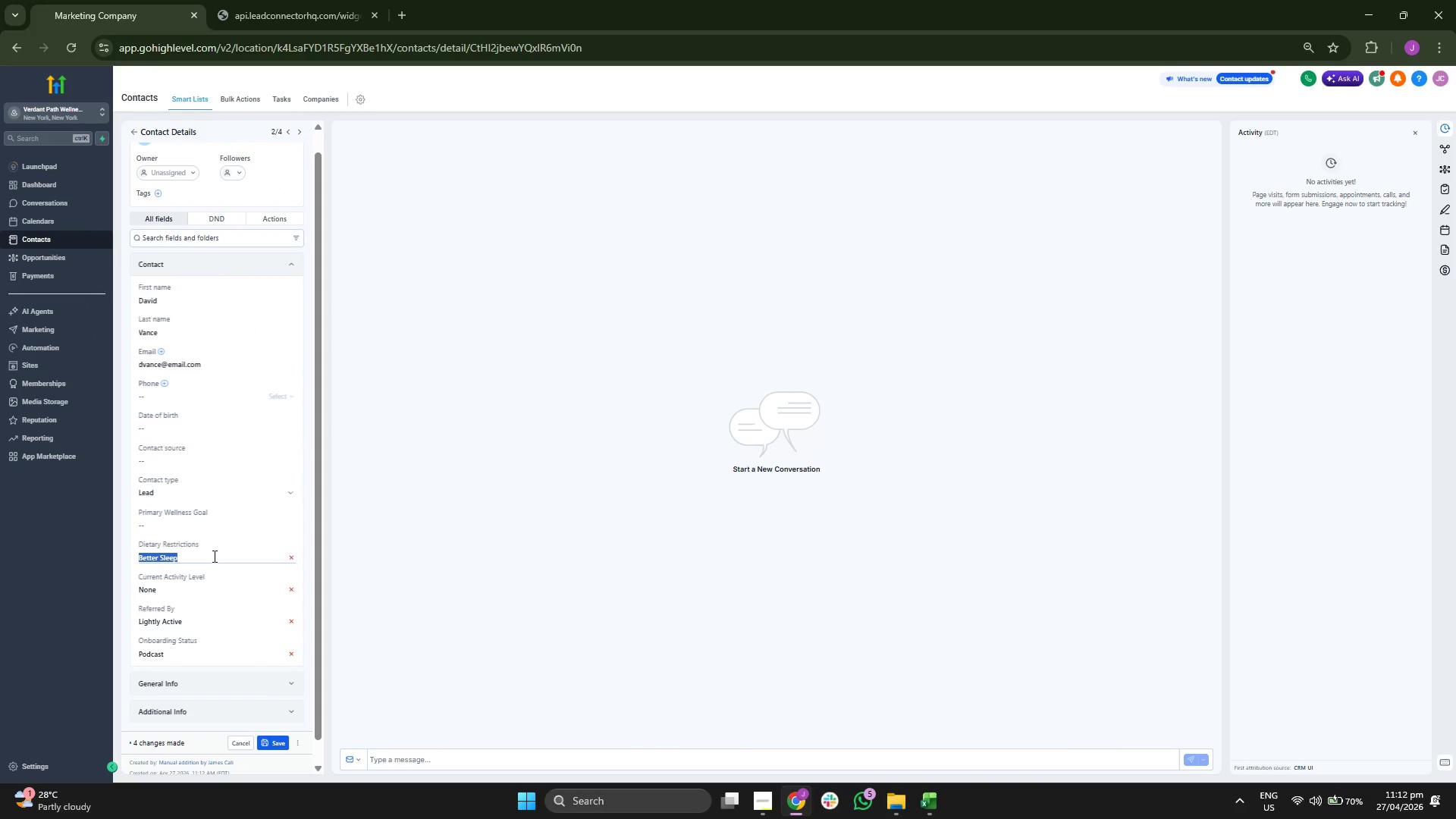 
key(Control+C)
 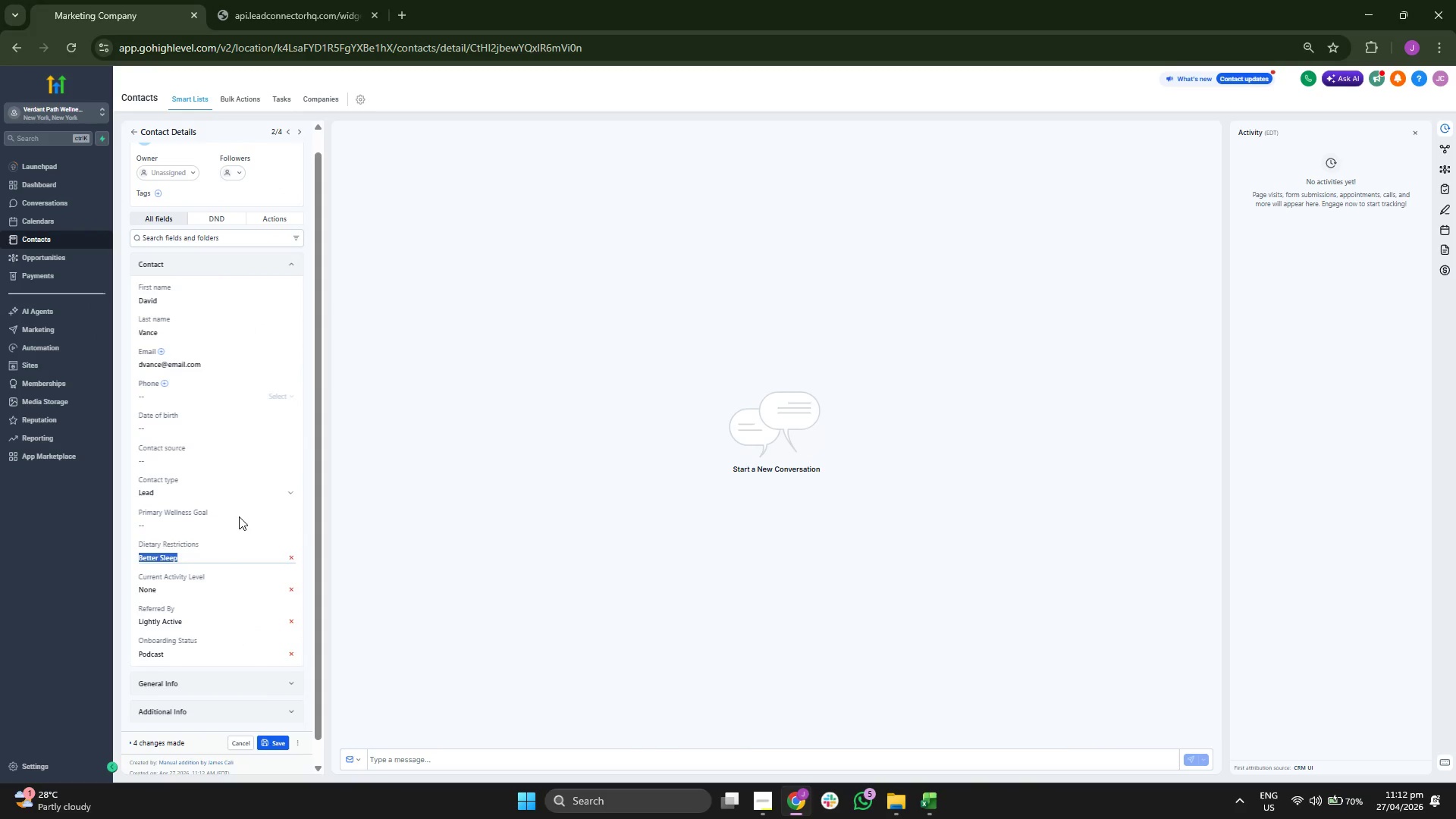 
left_click([239, 516])
 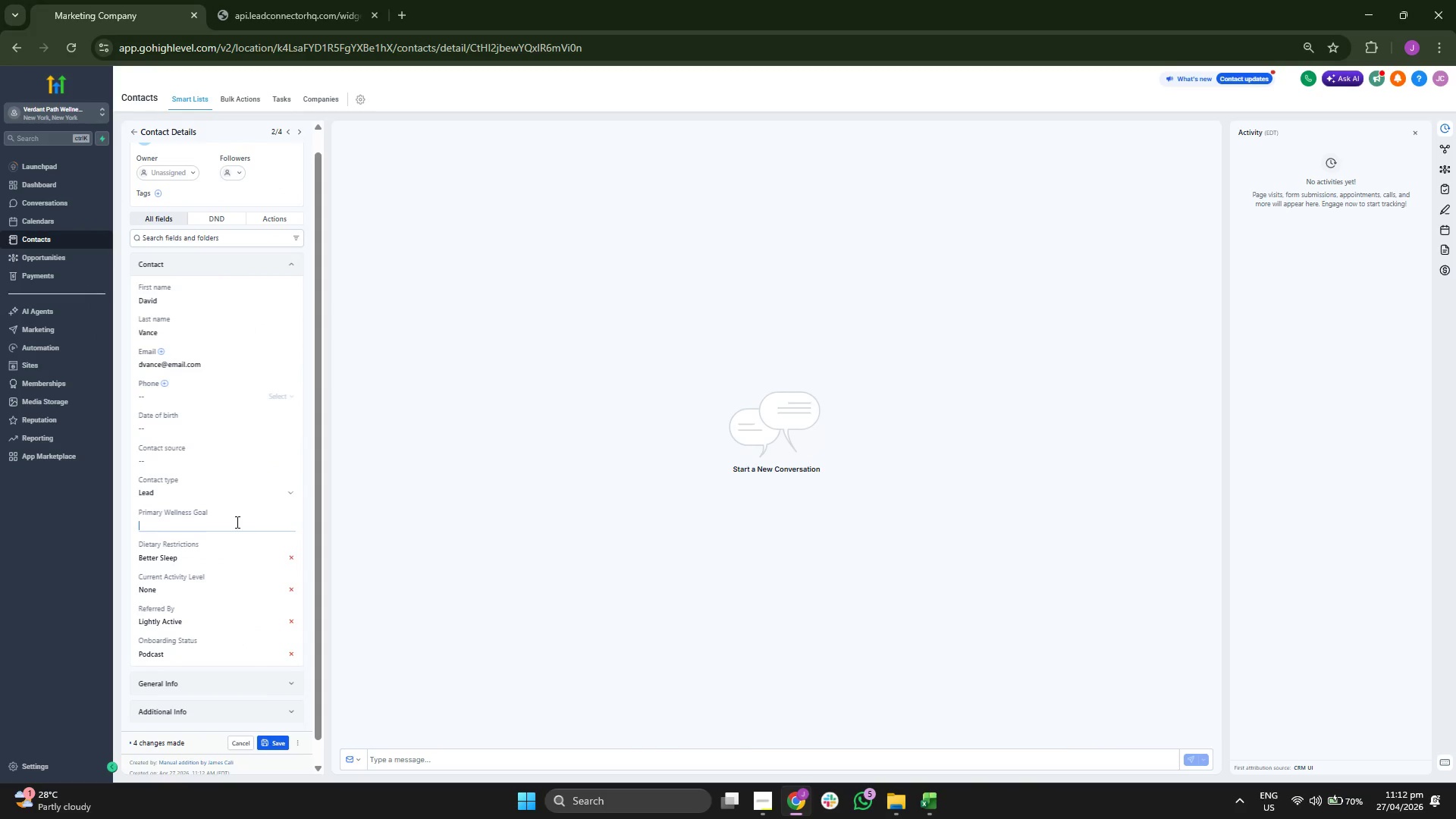 
key(Control+V)
 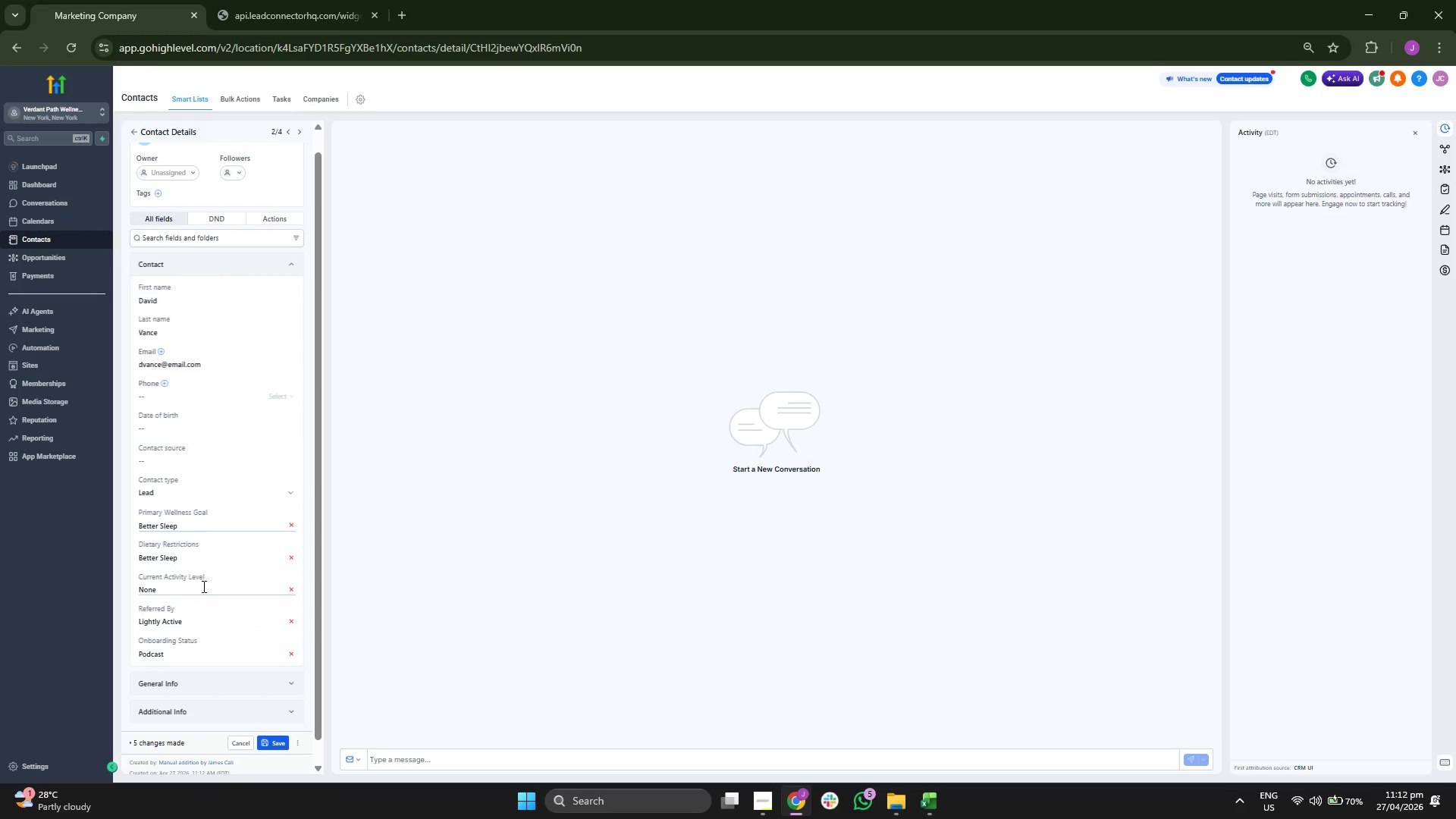 
left_click([202, 586])
 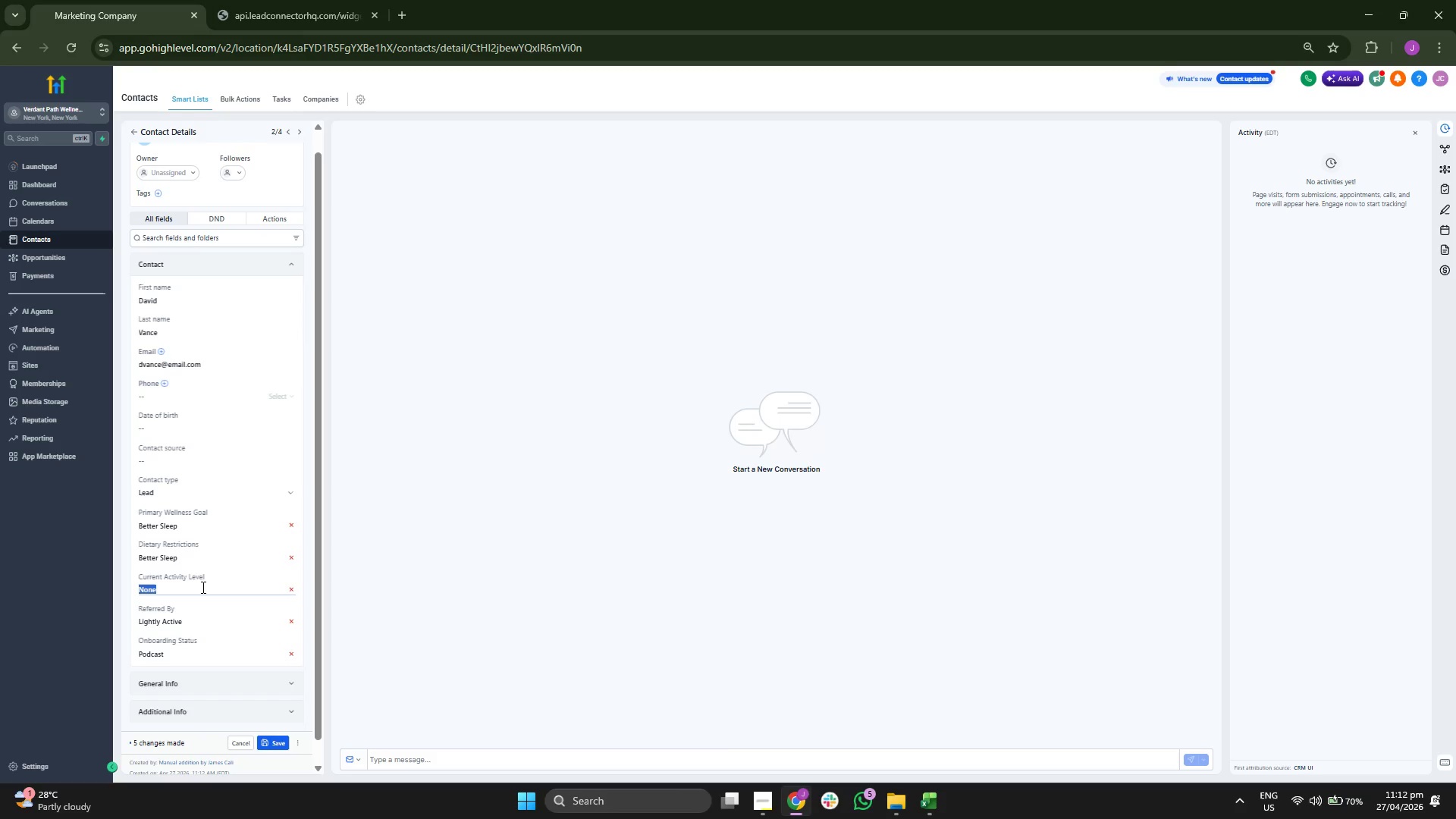 
triple_click([201, 587])
 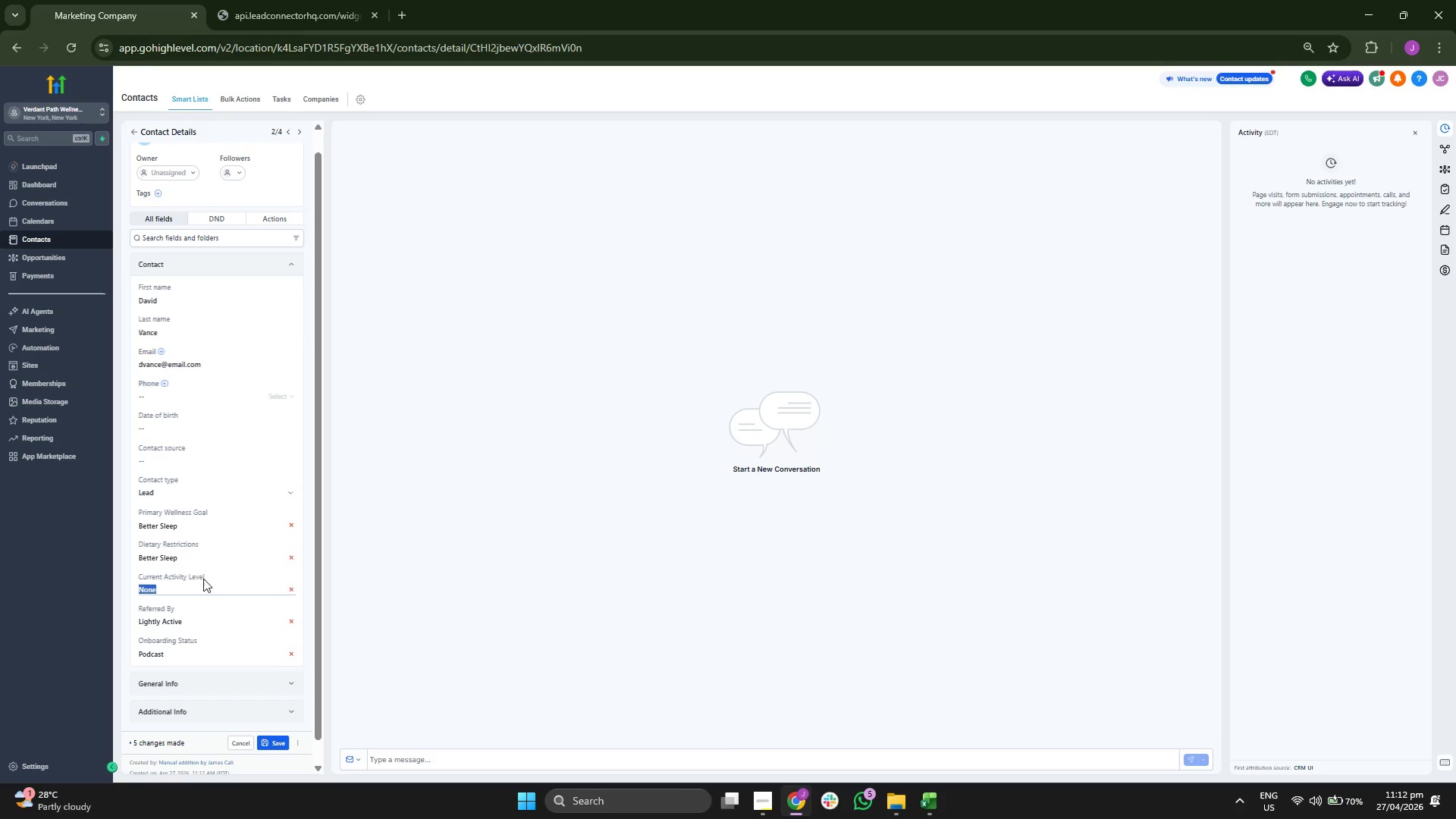 
key(Control+ControlLeft)
 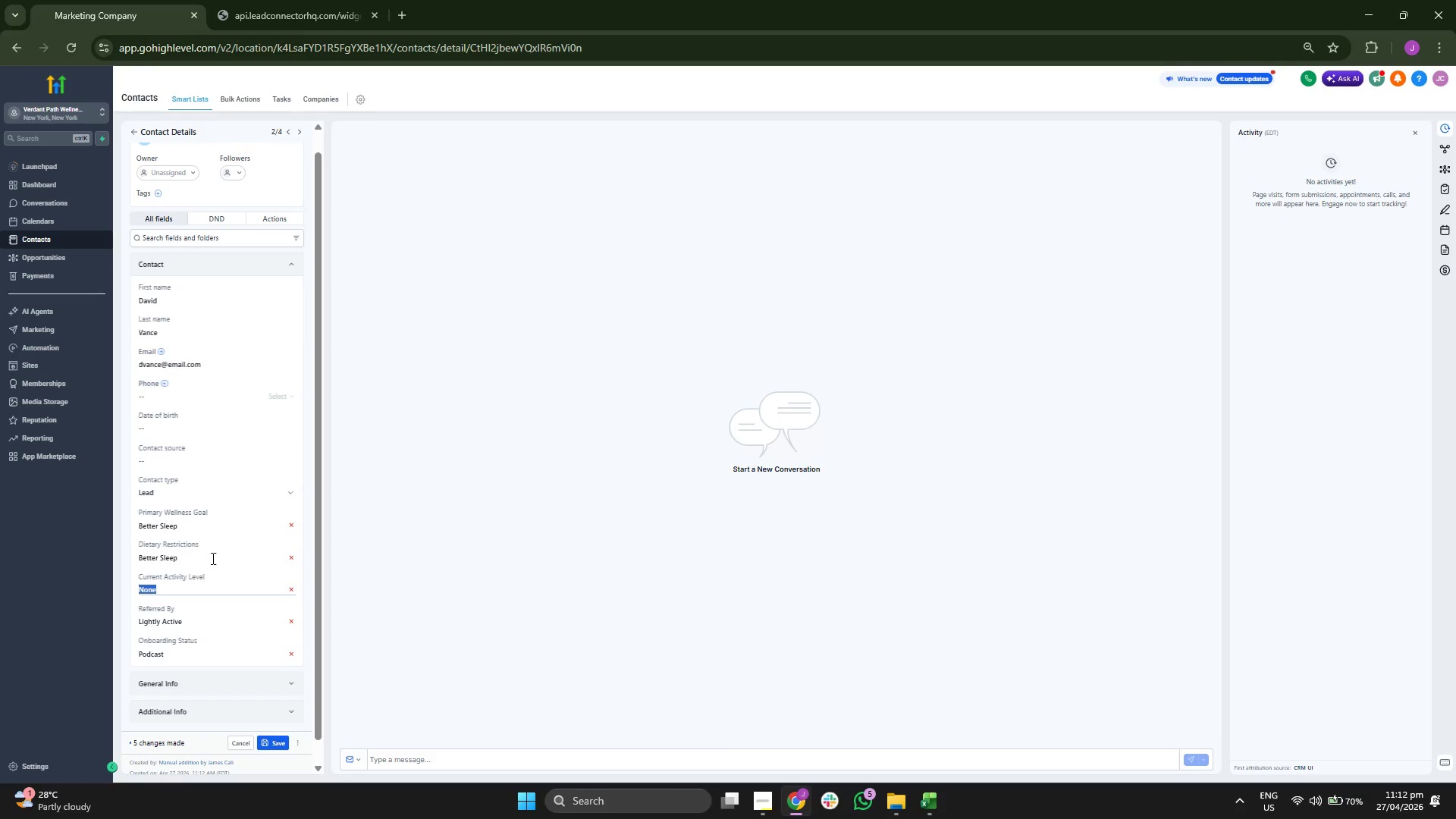 
key(Control+C)
 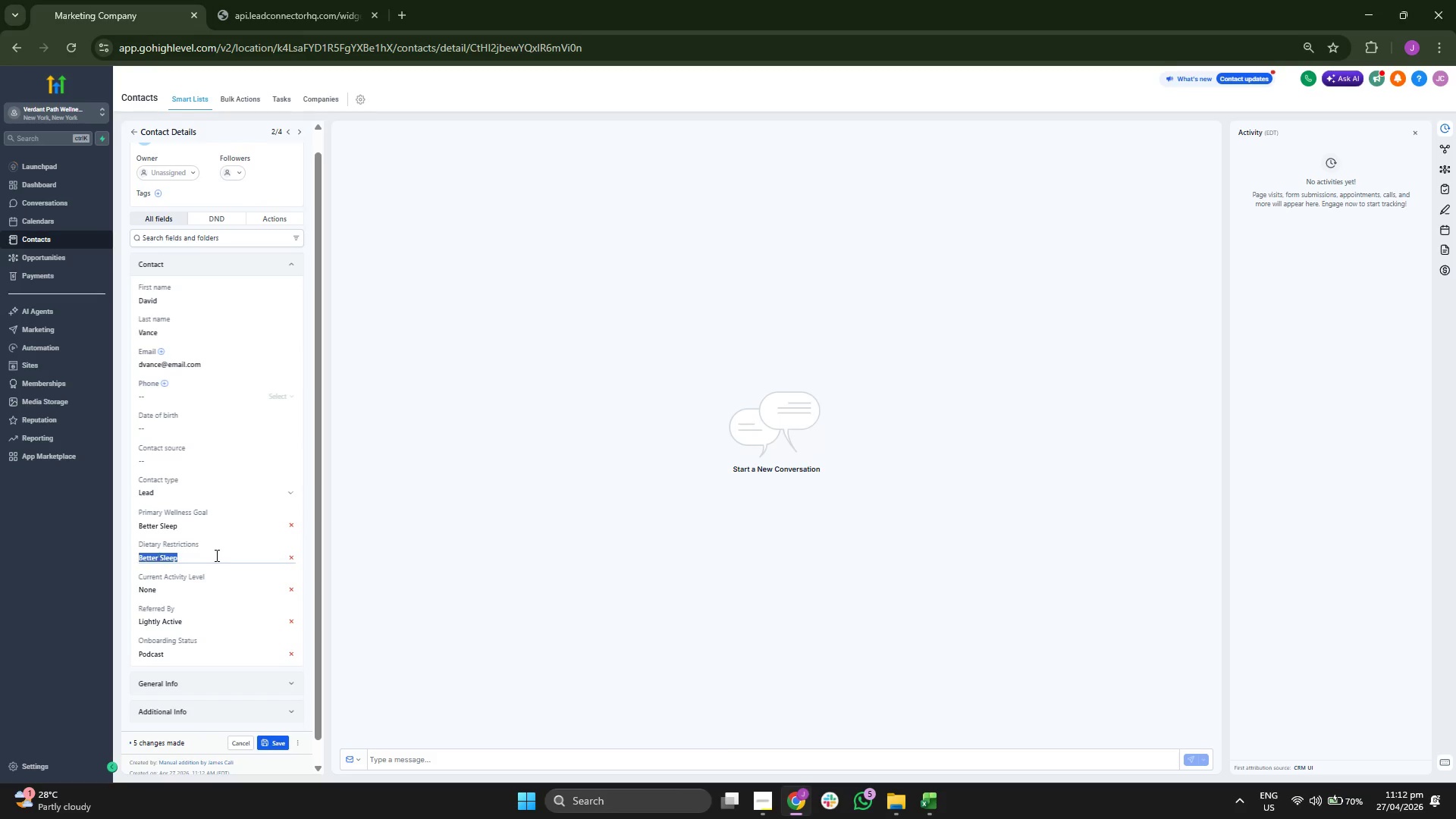 
key(Control+ControlLeft)
 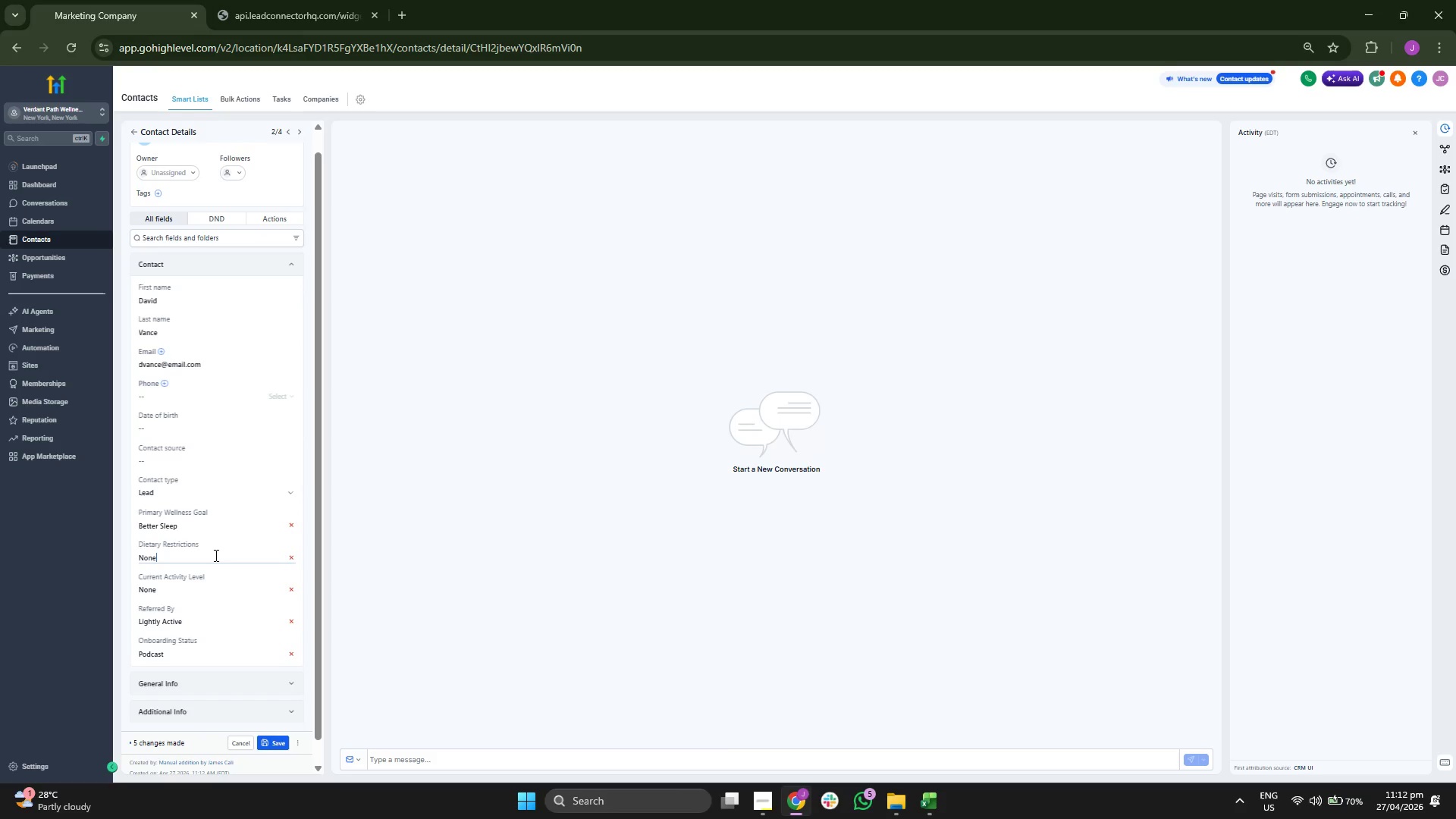 
key(Control+V)
 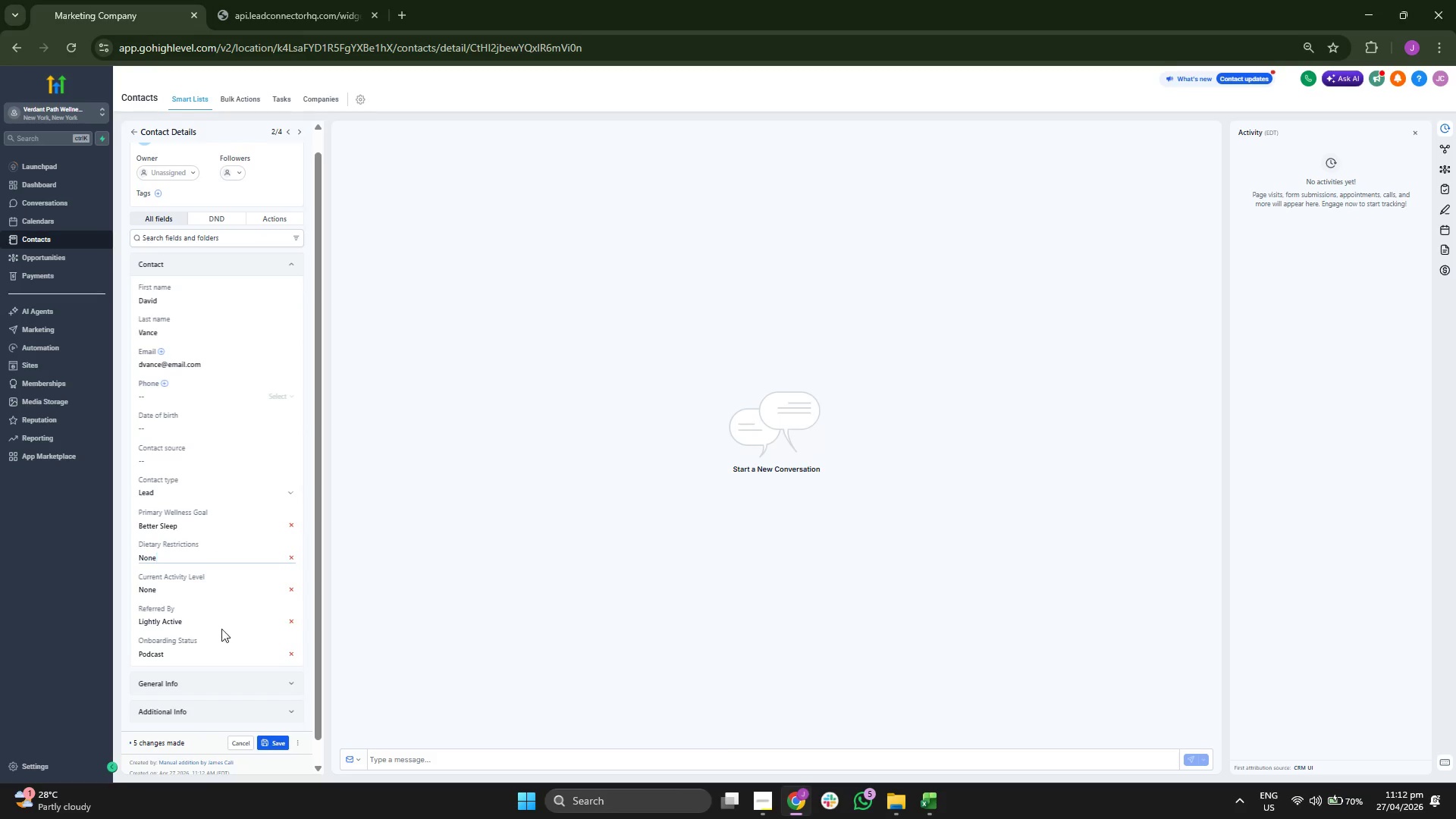 
left_click([223, 620])
 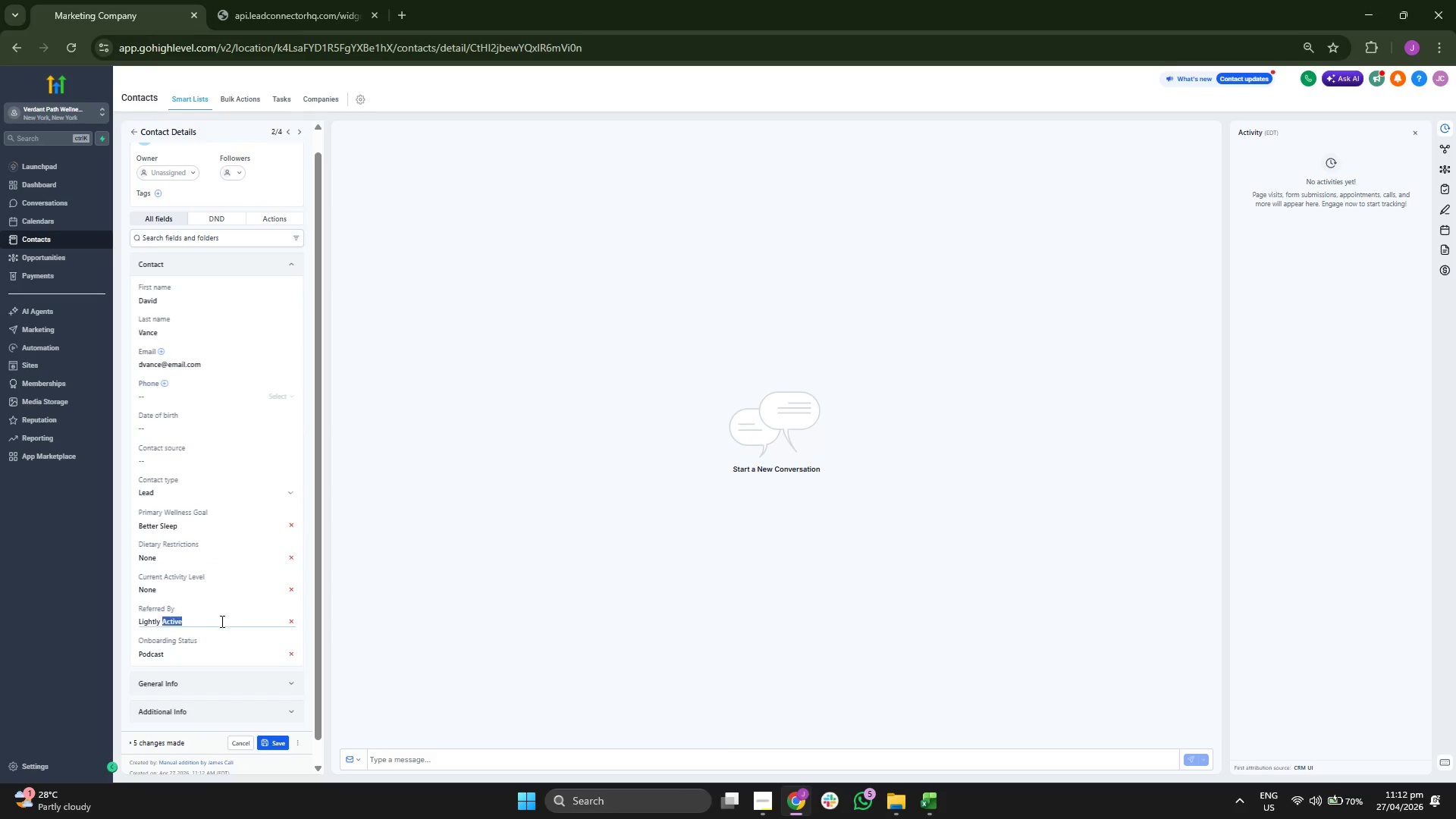 
triple_click([221, 621])
 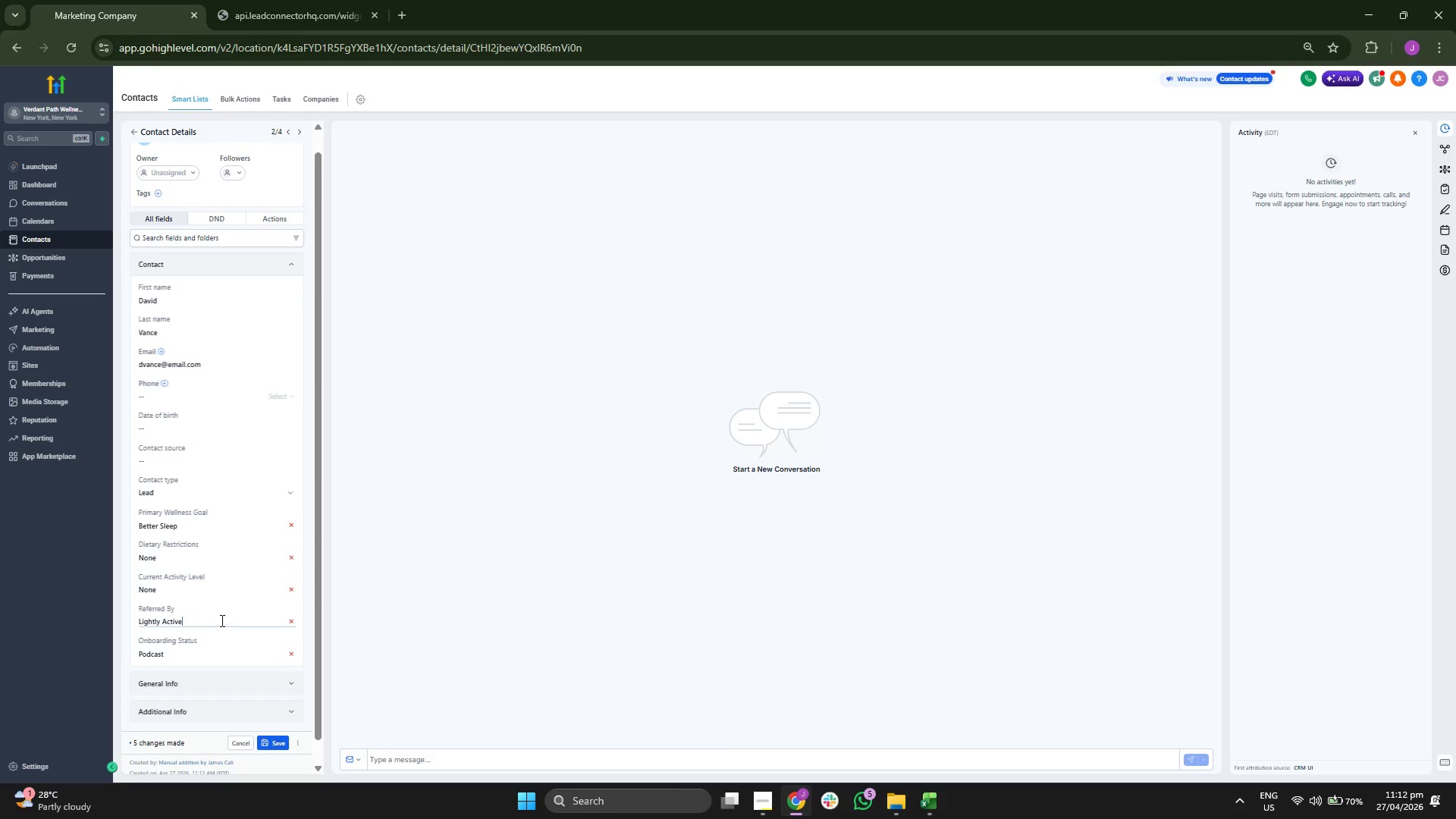 
key(Control+ControlLeft)
 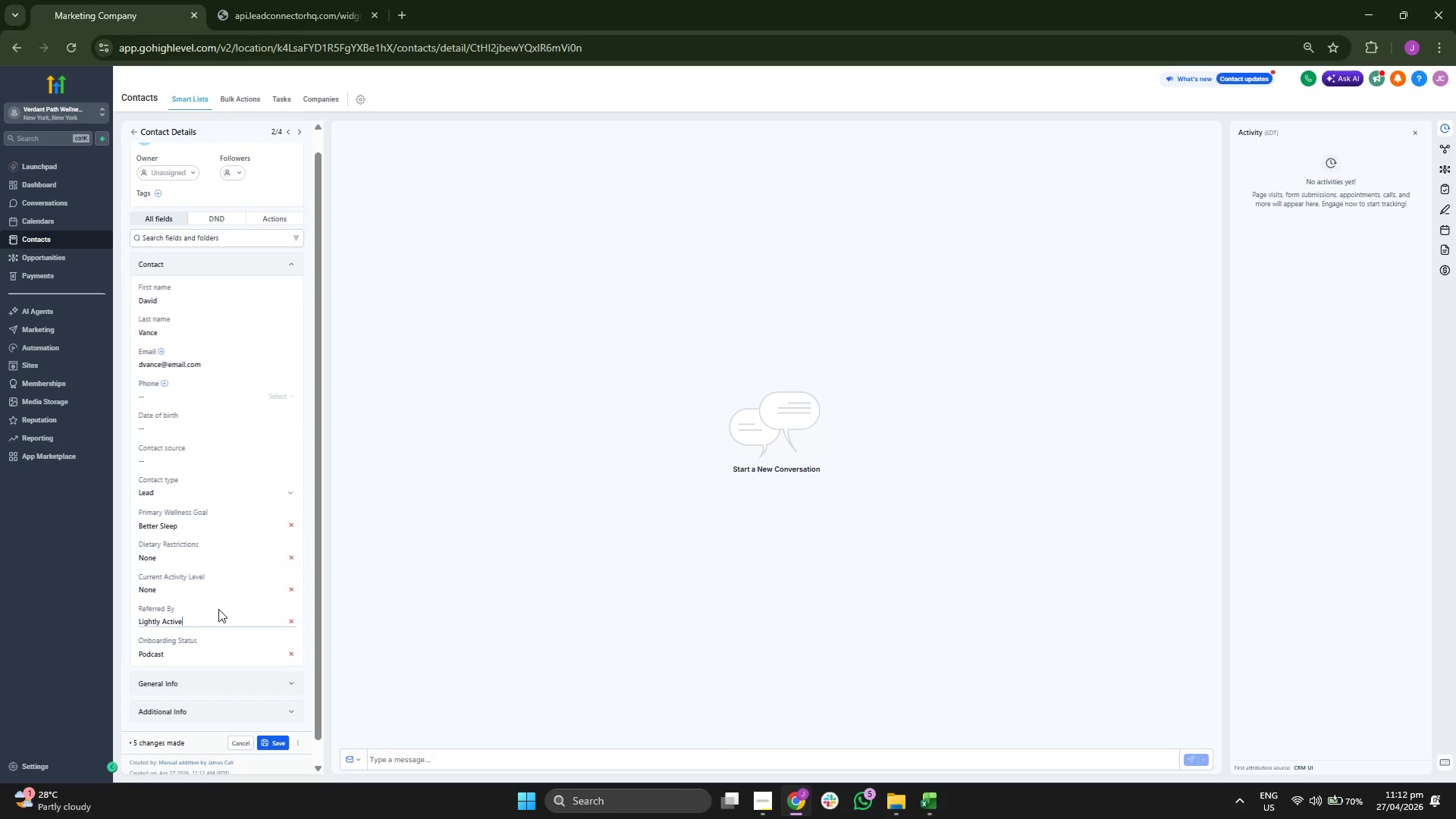 
key(Control+C)
 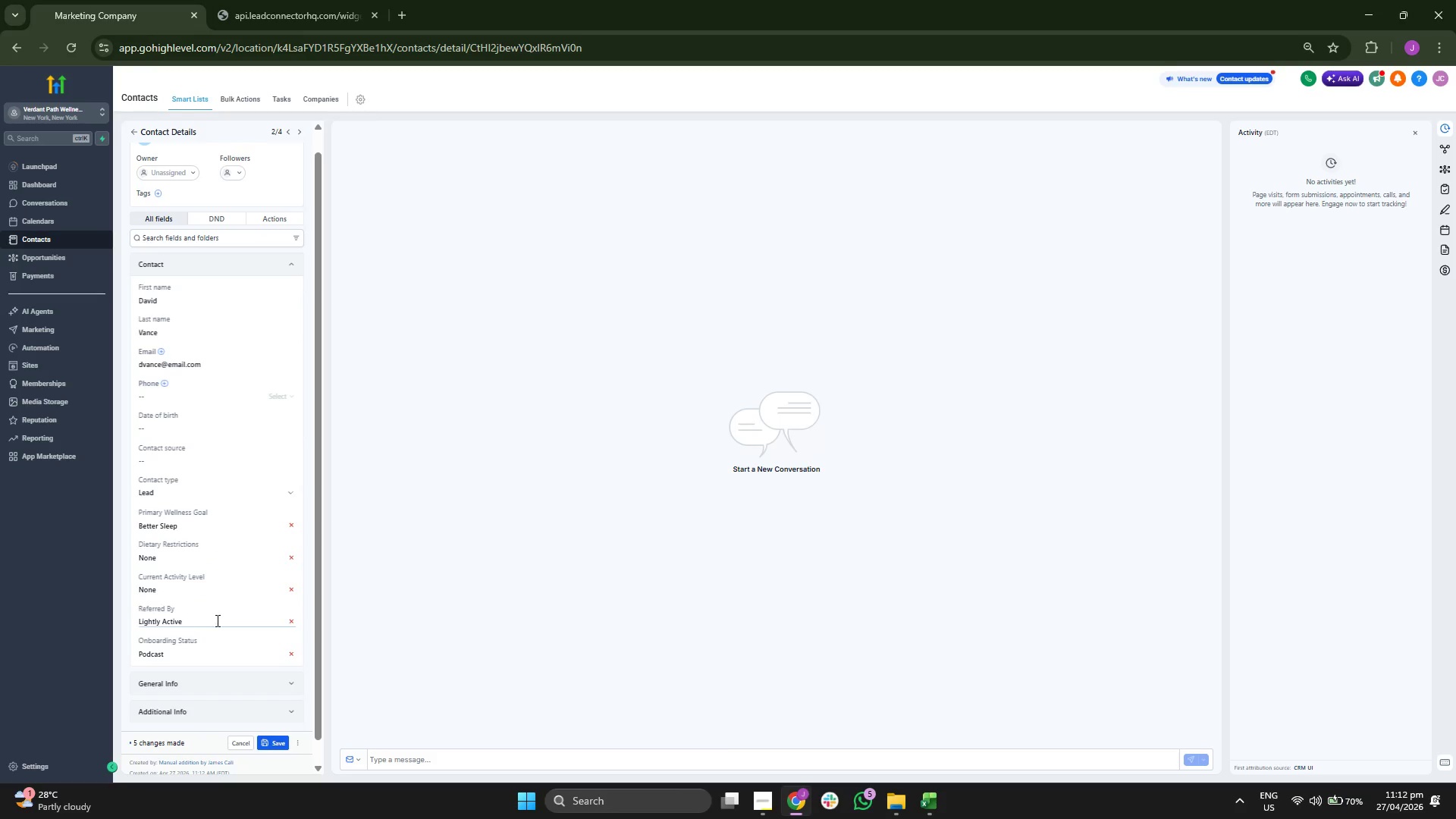 
double_click([216, 620])
 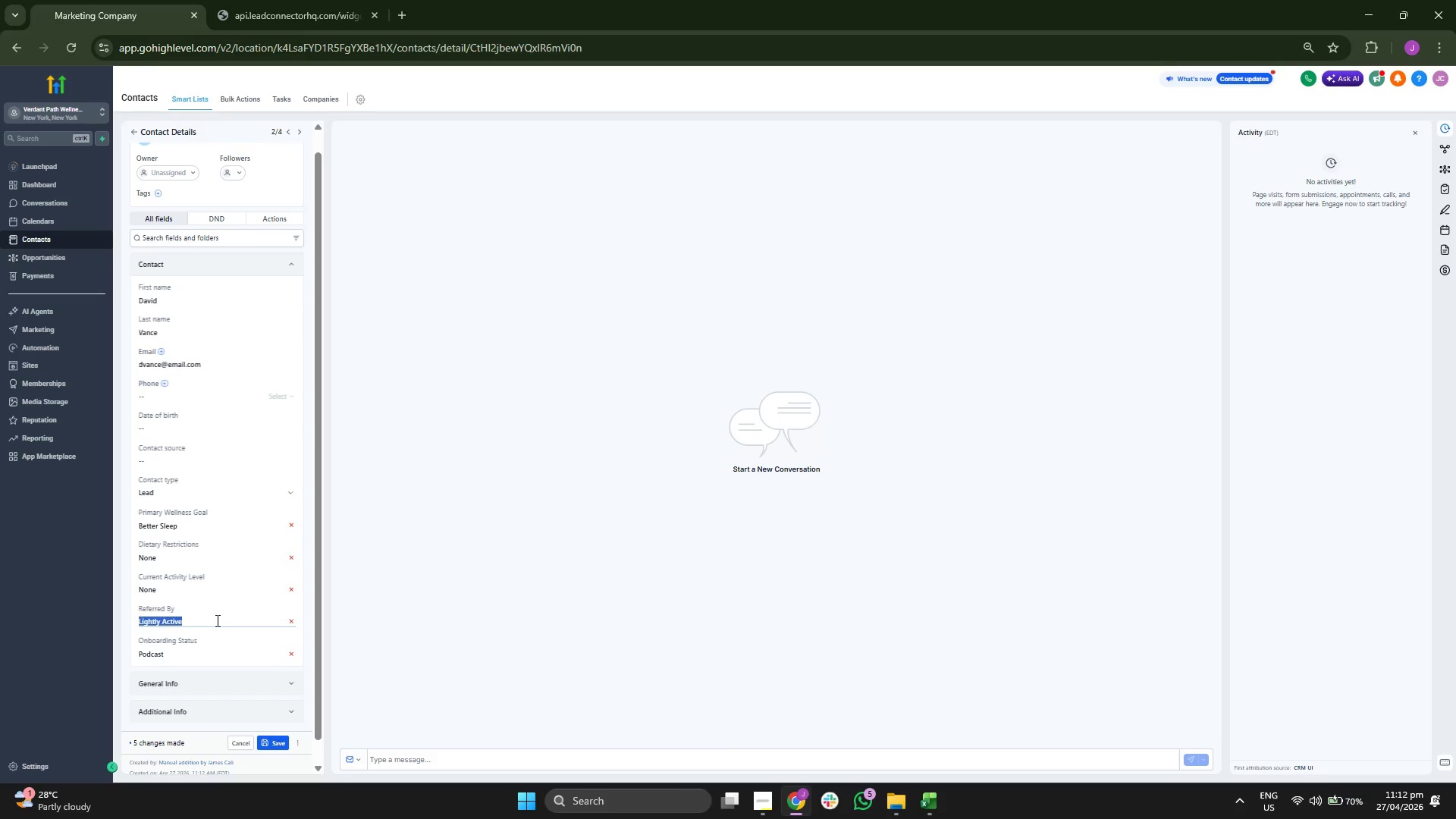 
triple_click([216, 620])
 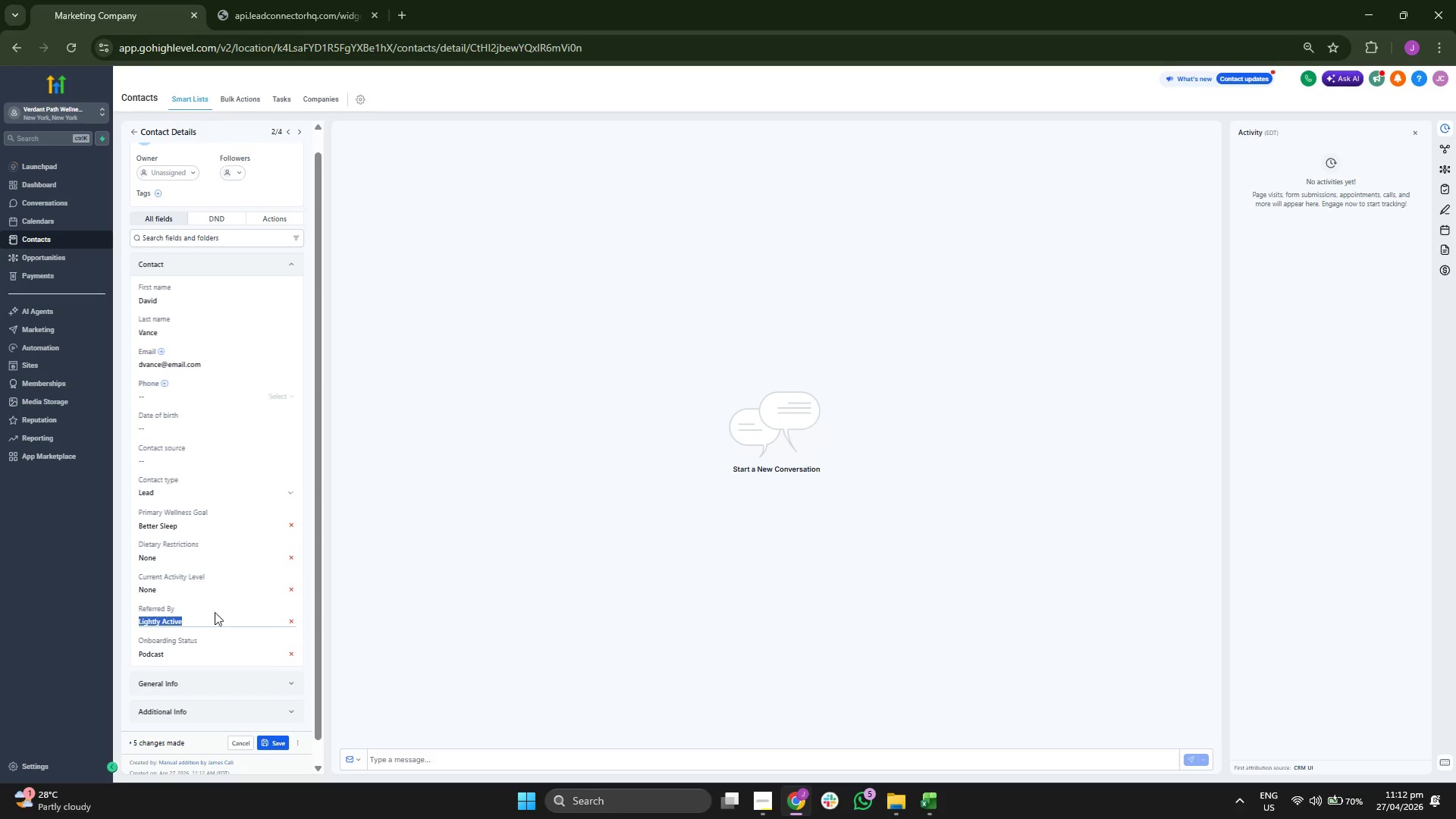 
key(Control+ControlLeft)
 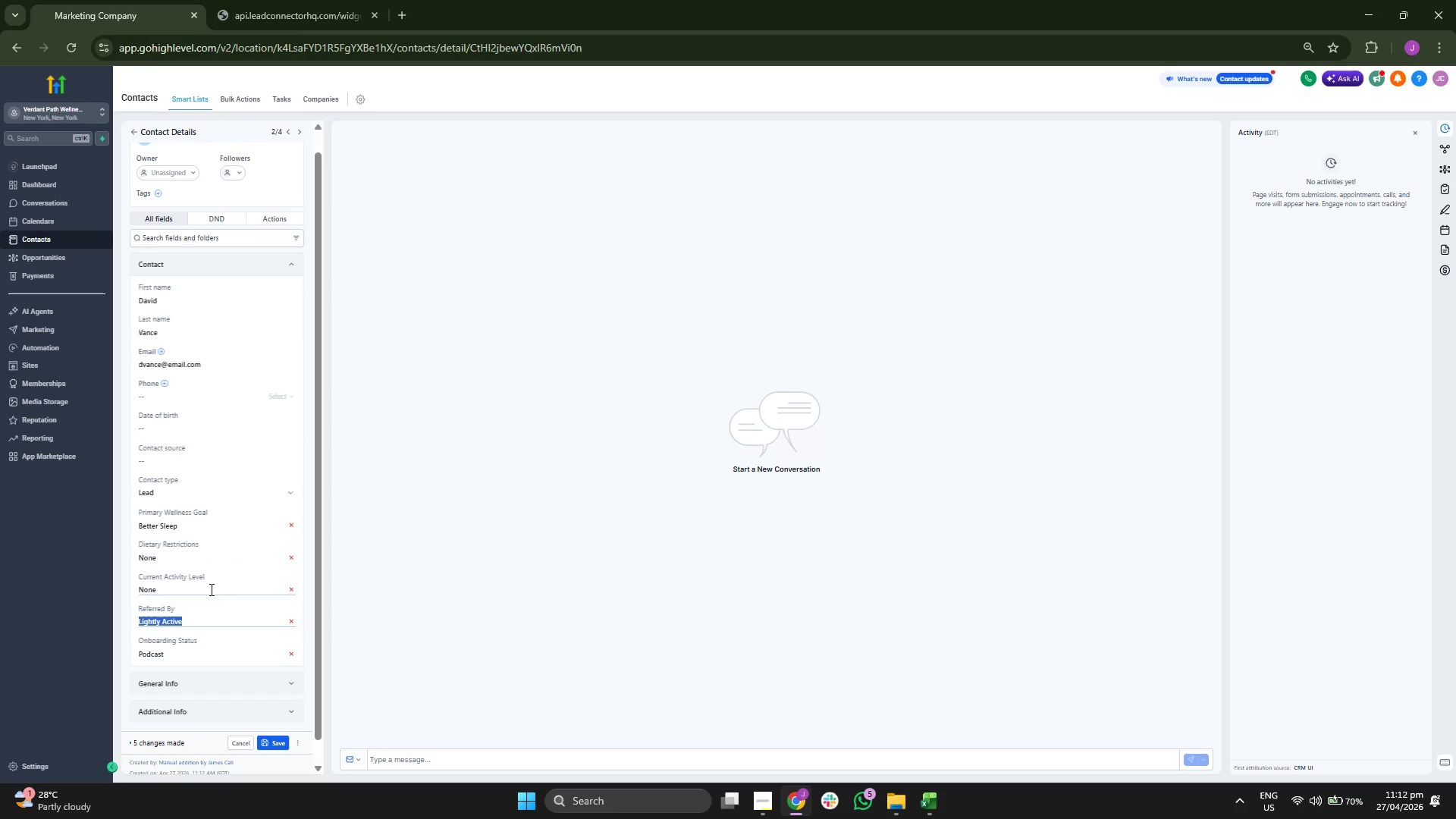 
key(Control+C)
 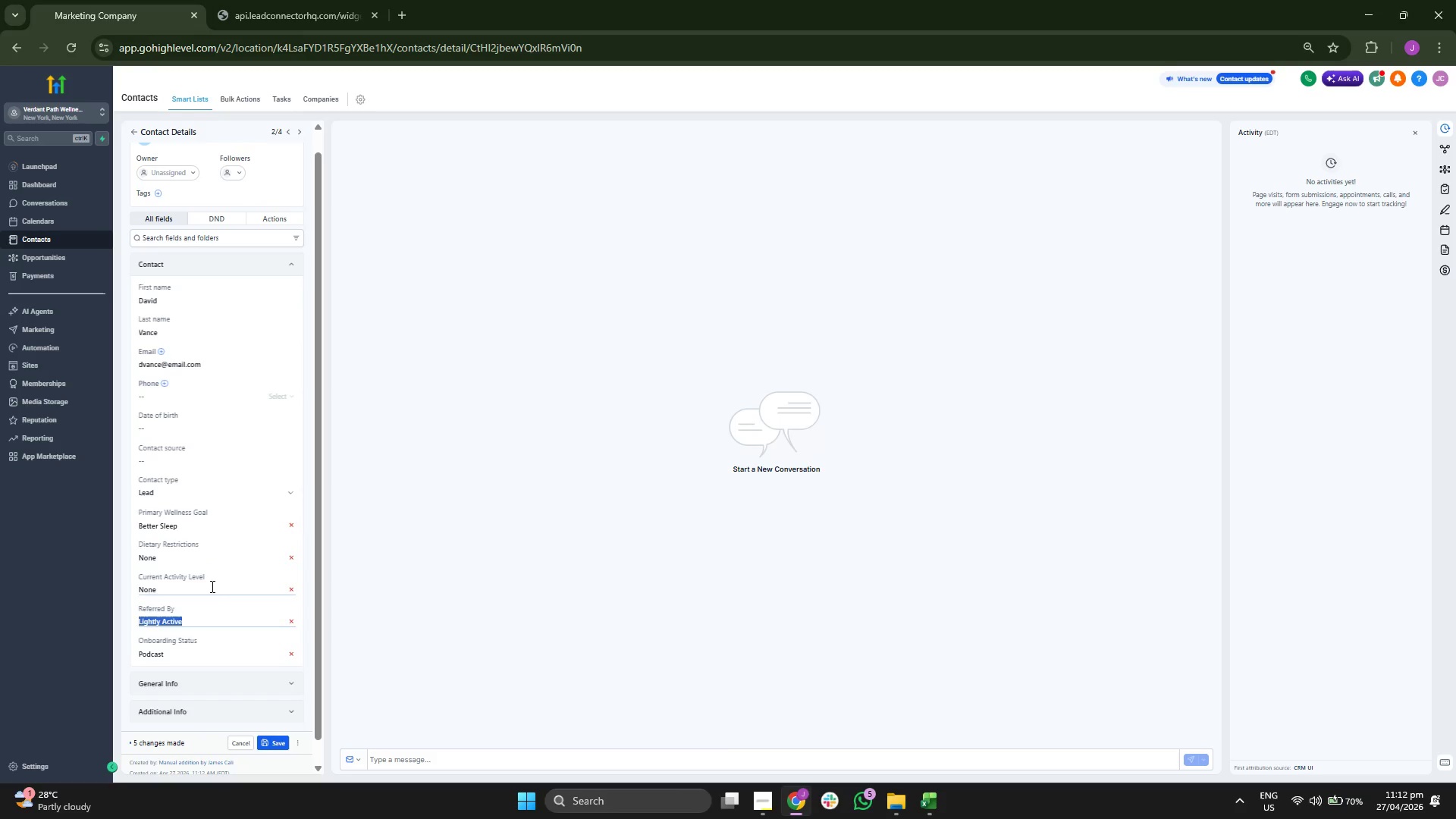 
left_click([211, 586])
 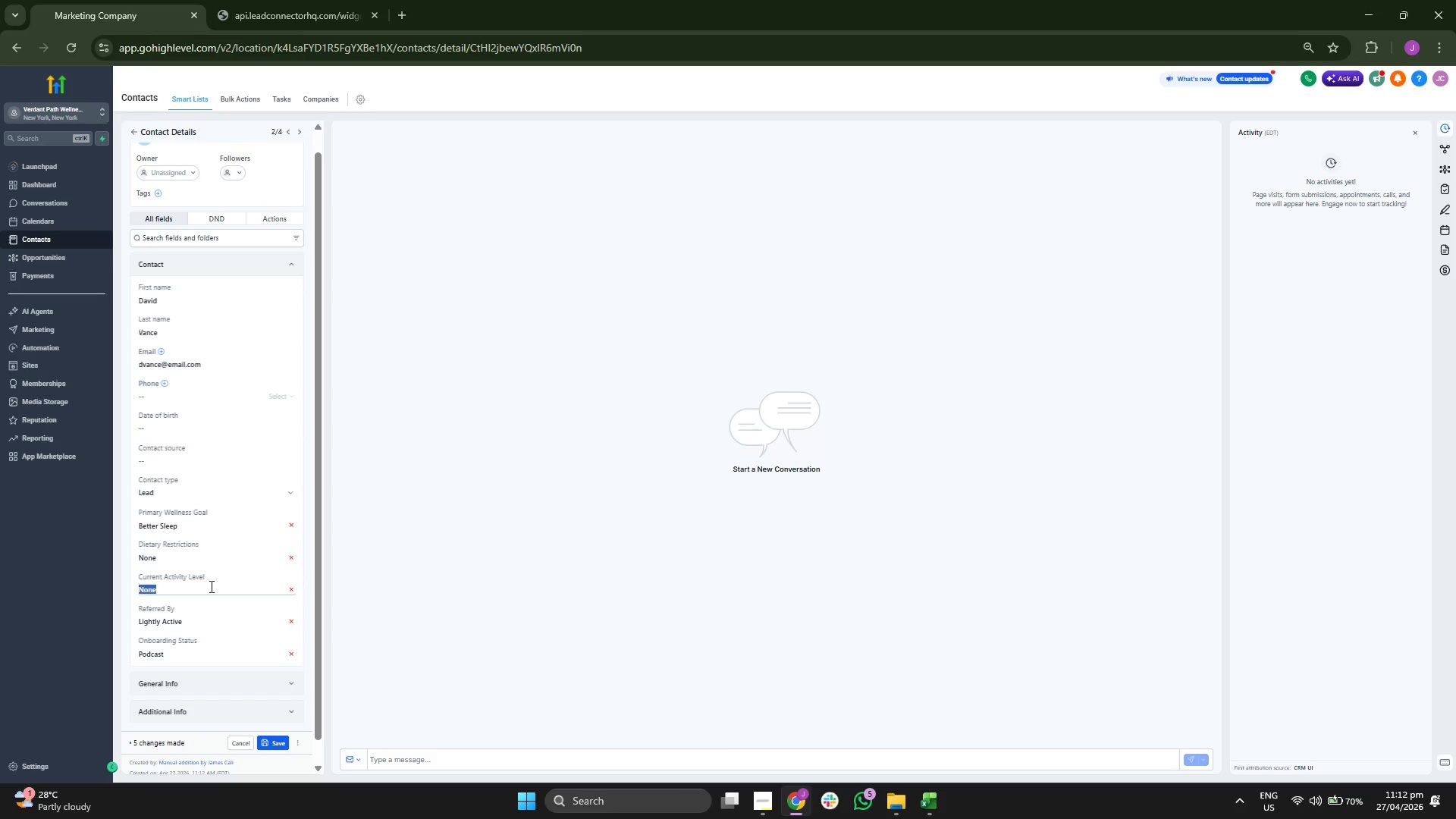 
triple_click([210, 586])
 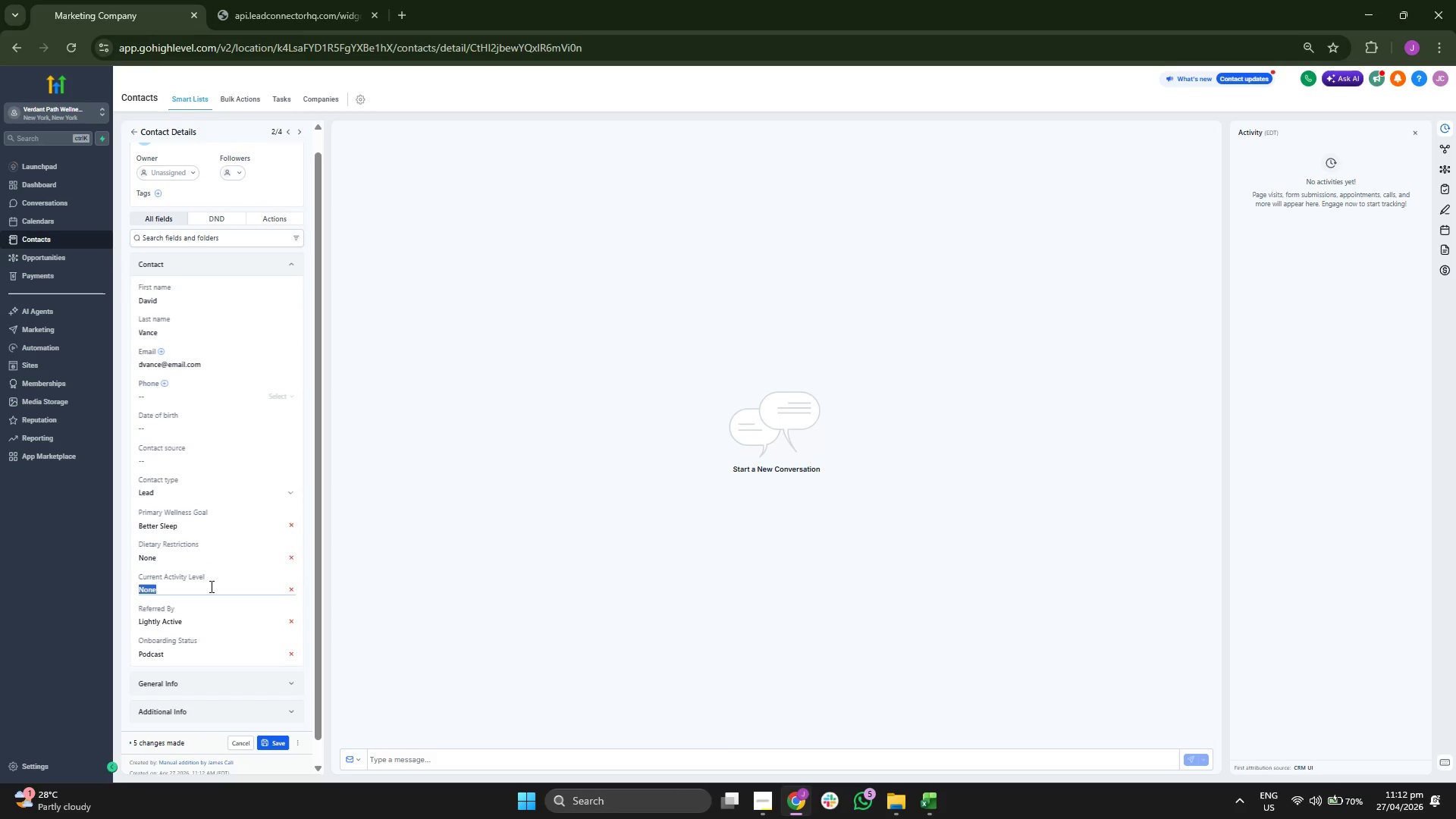 
key(Control+ControlLeft)
 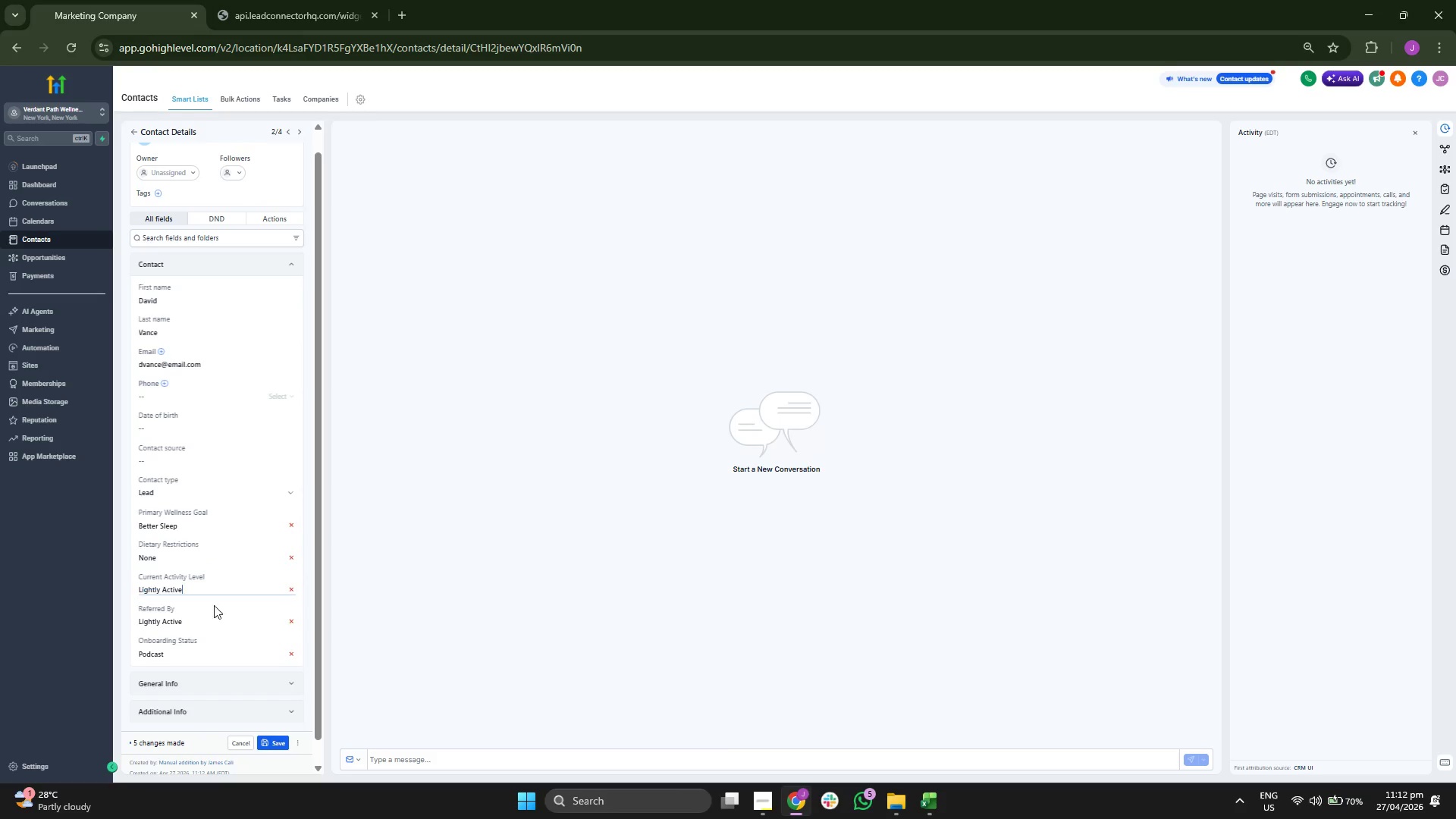 
key(Control+V)
 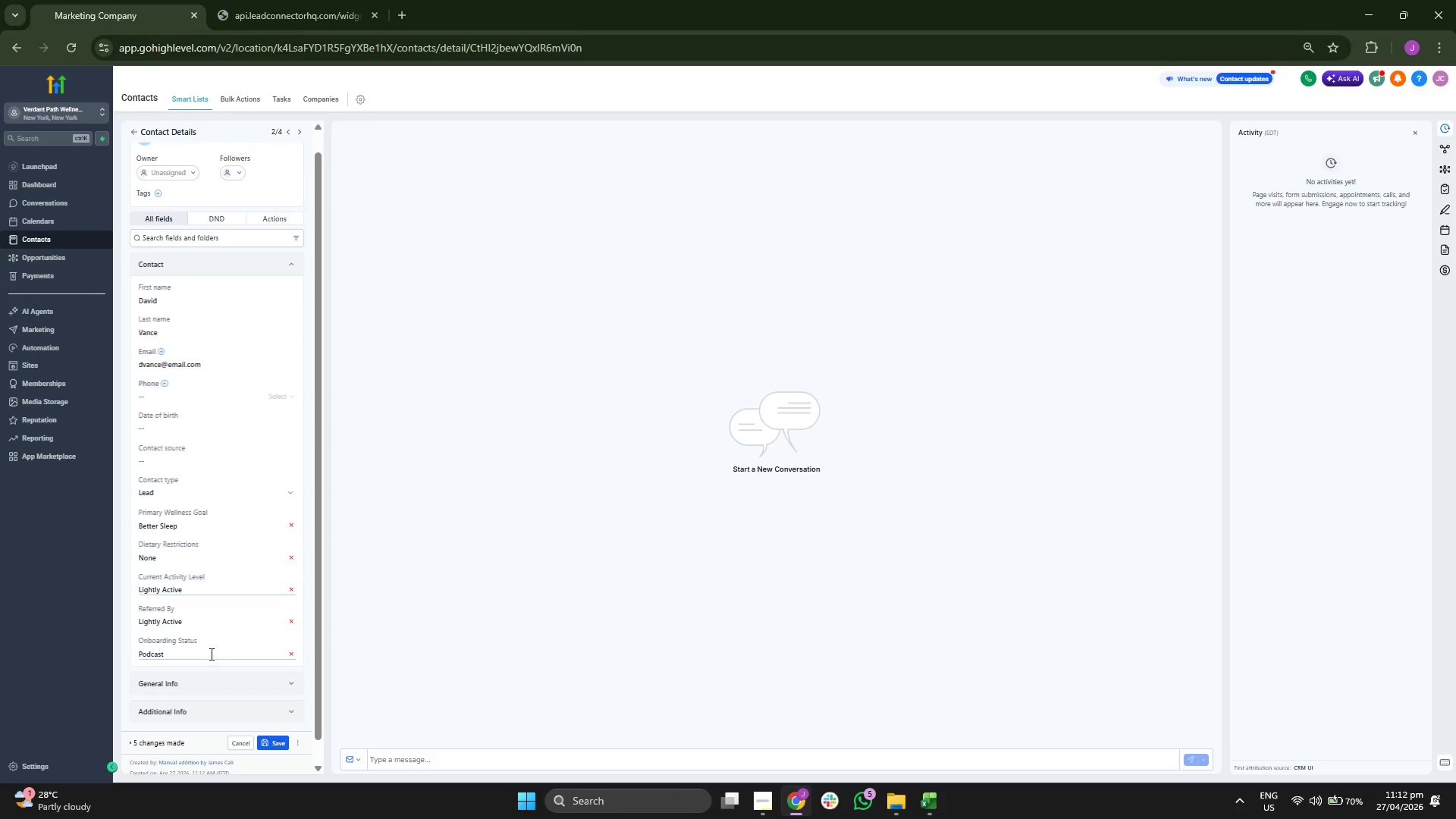 
double_click([209, 654])
 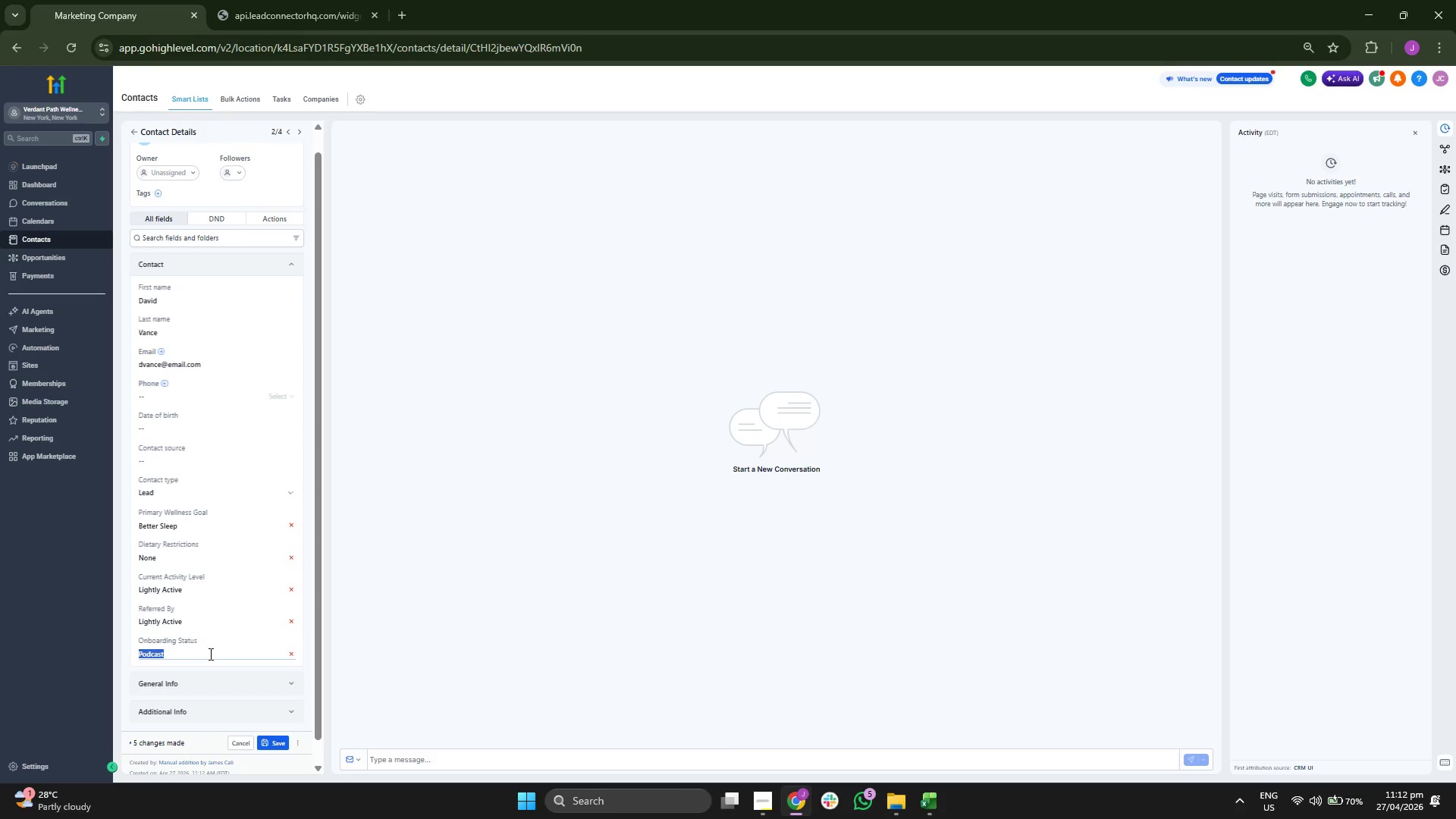 
triple_click([209, 654])
 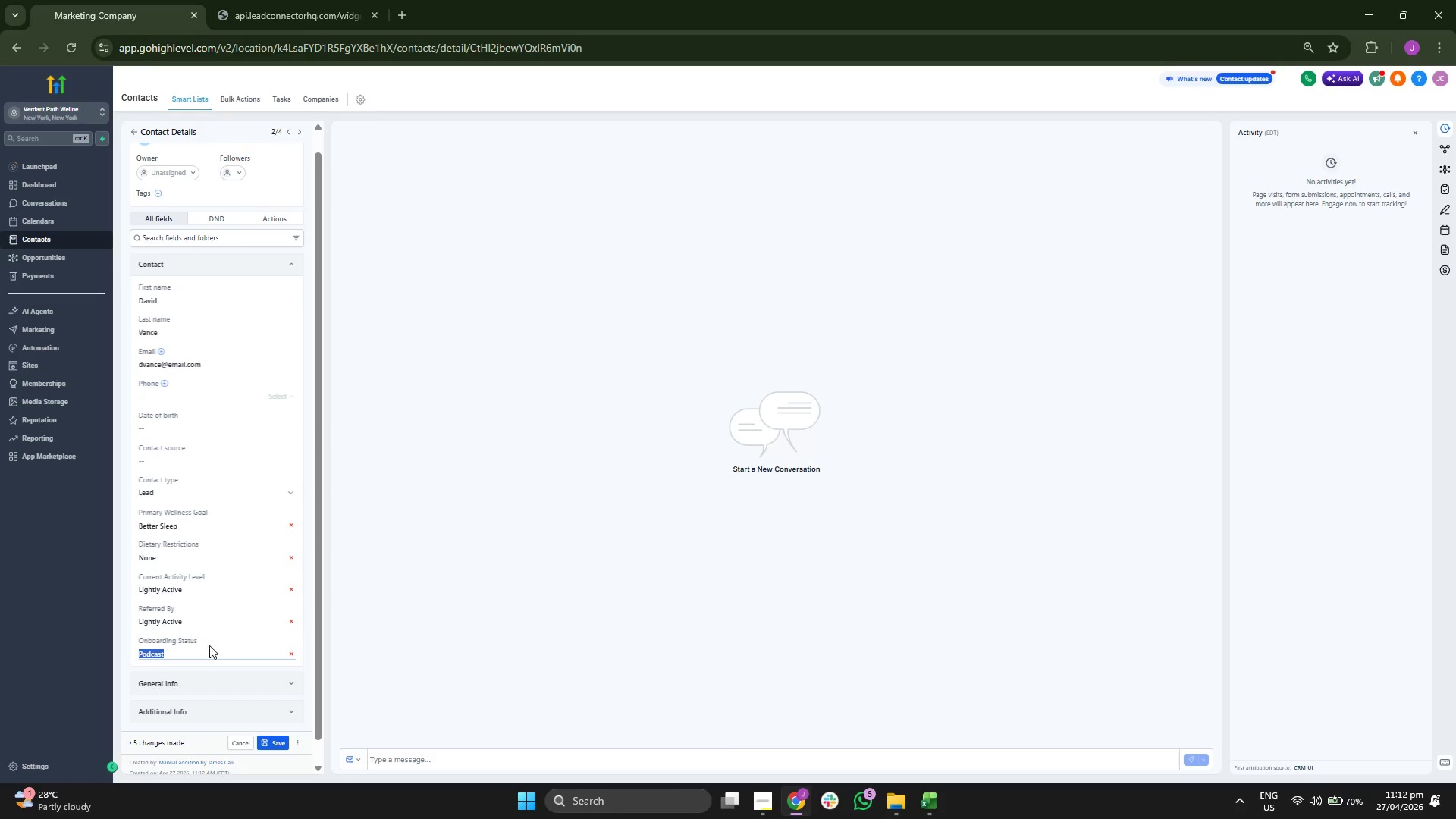 
key(Control+ControlLeft)
 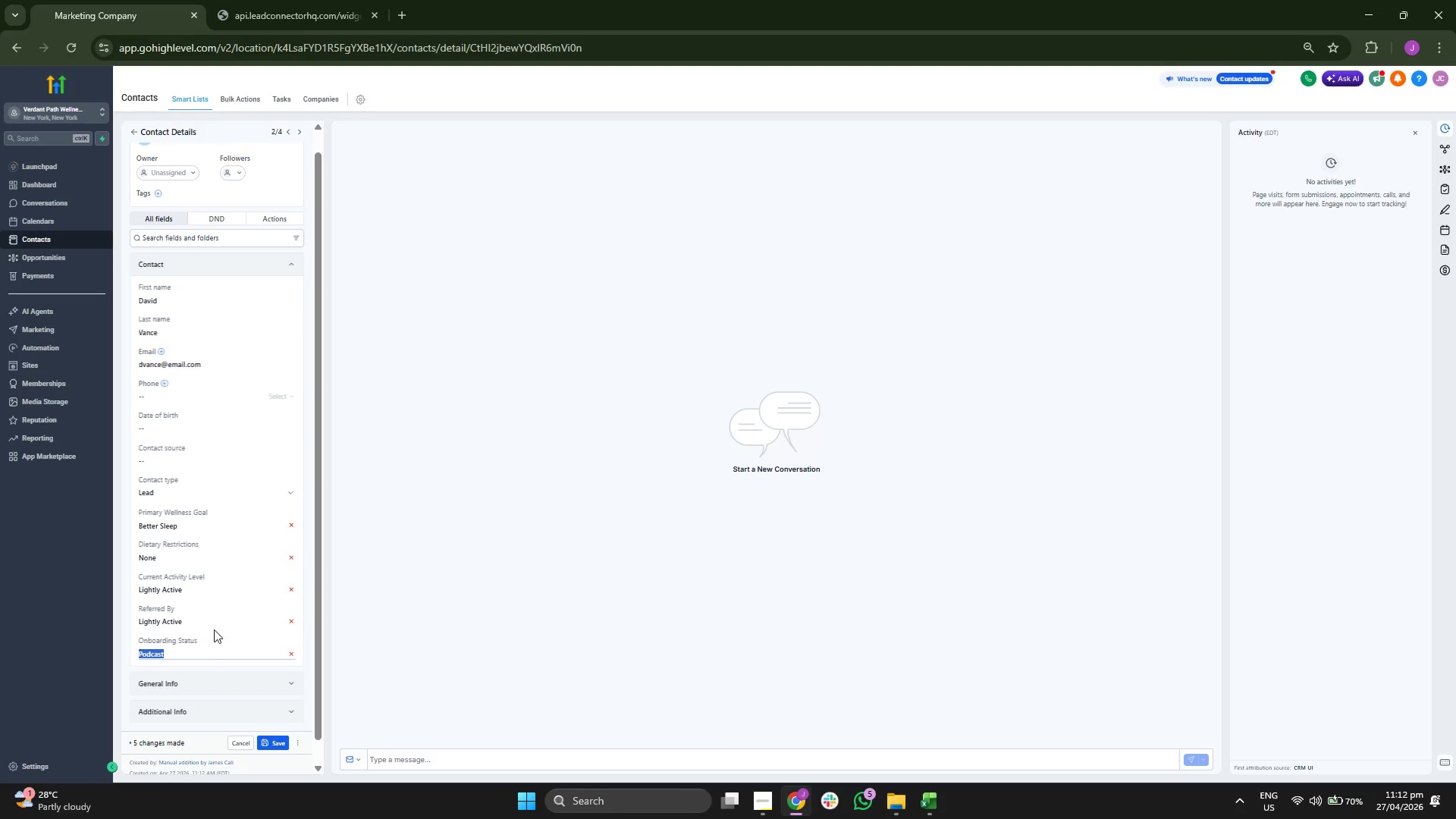 
key(Control+C)
 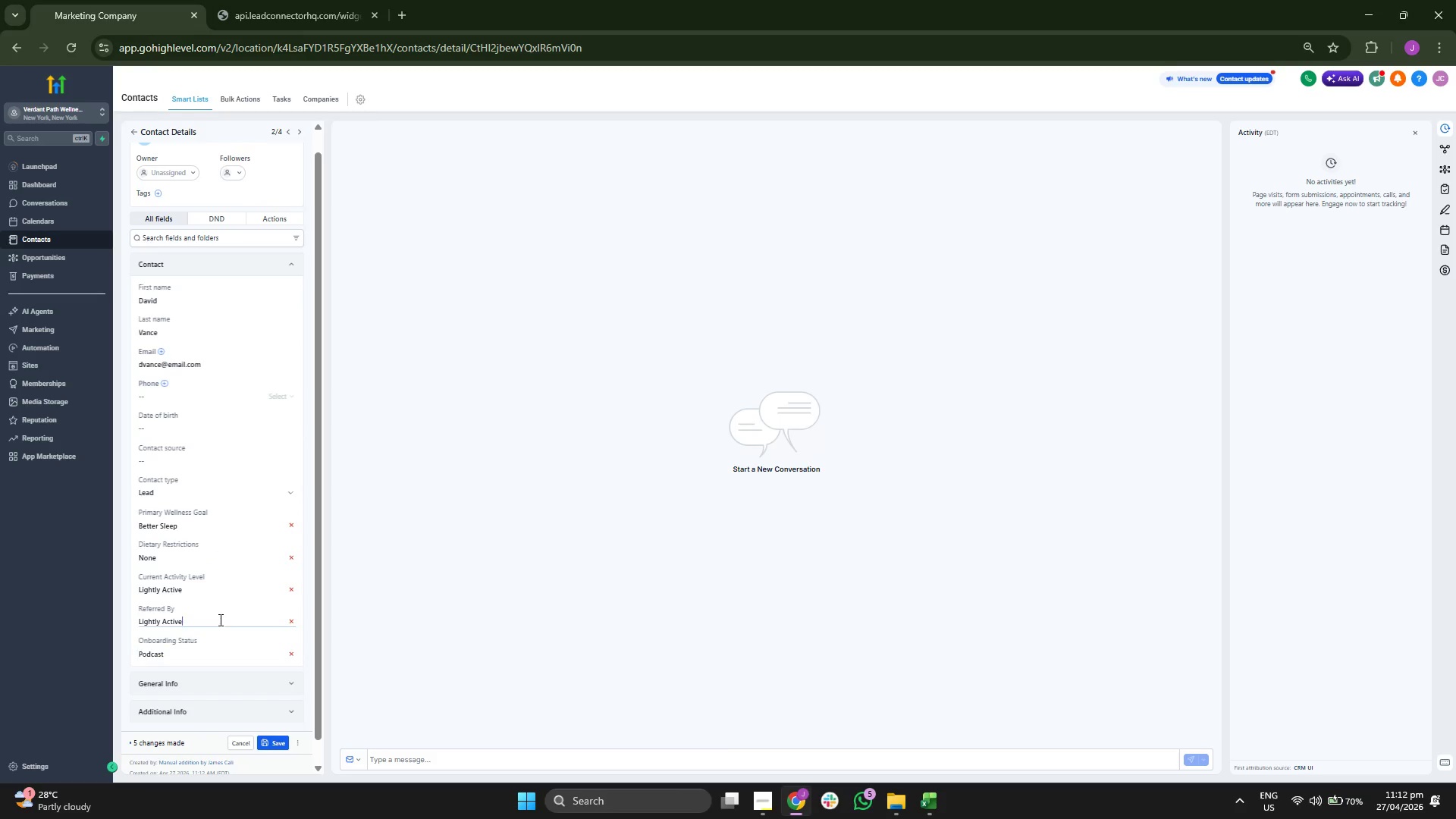 
triple_click([219, 620])
 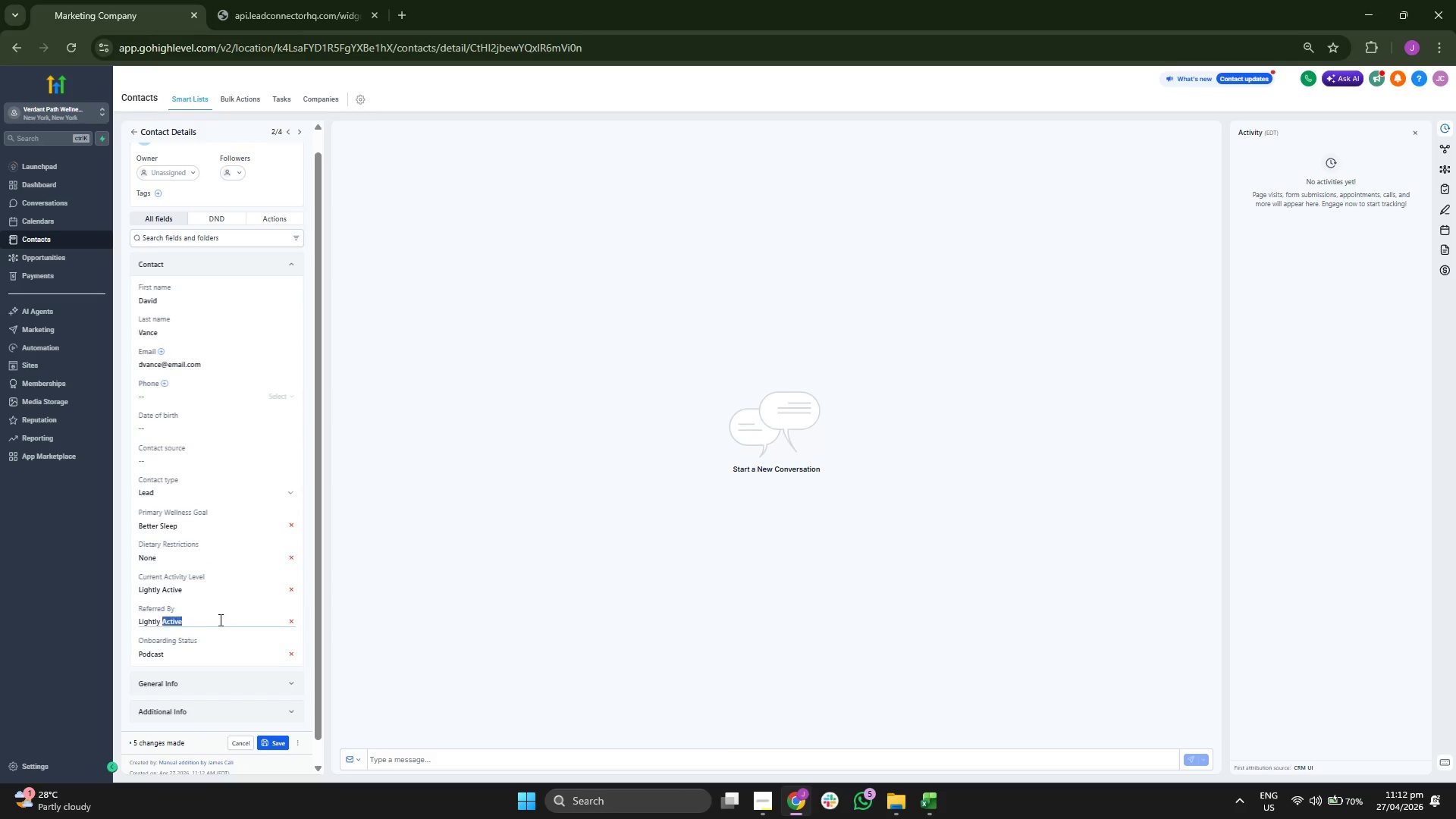 
triple_click([219, 620])
 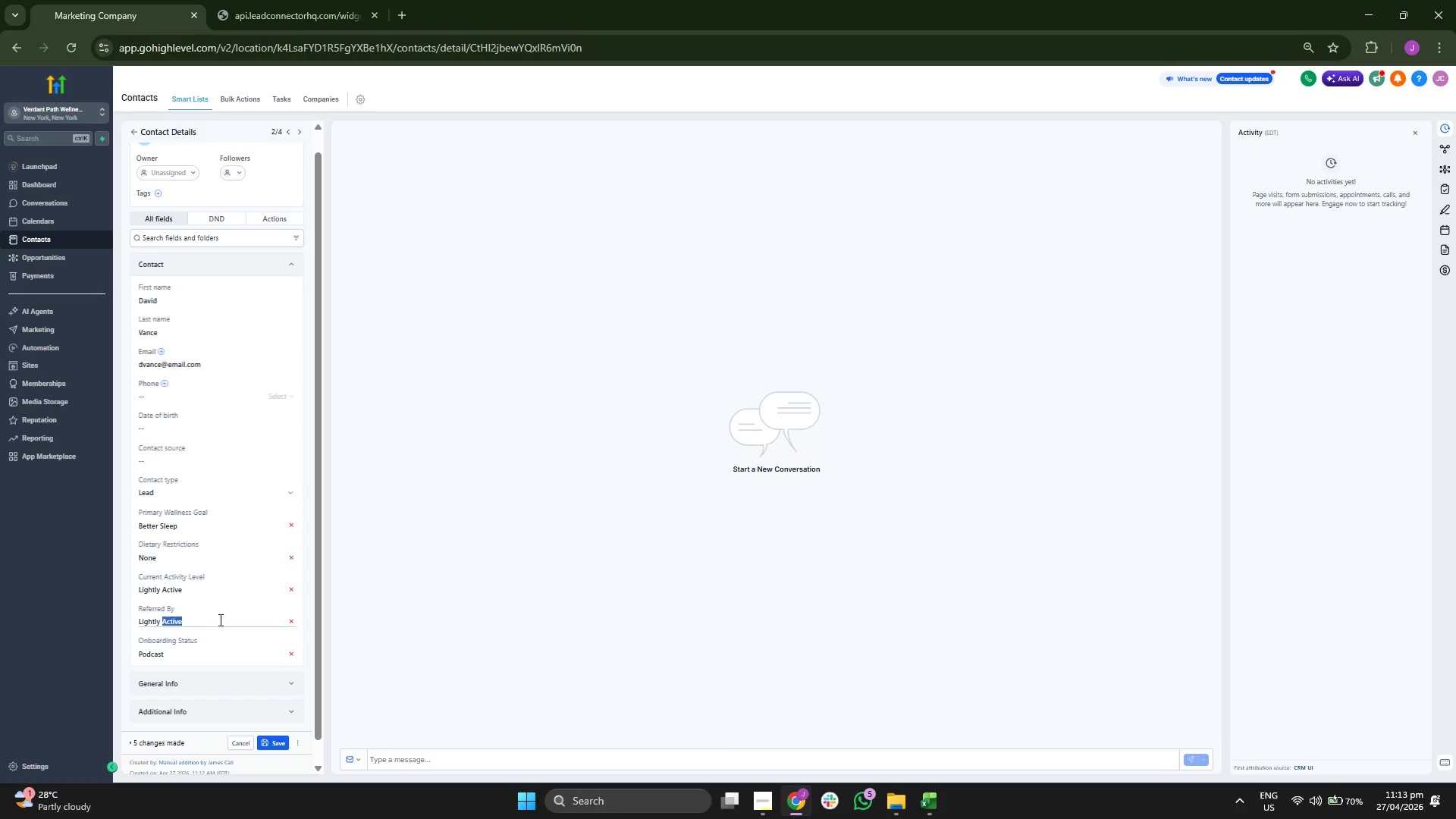 
triple_click([219, 620])
 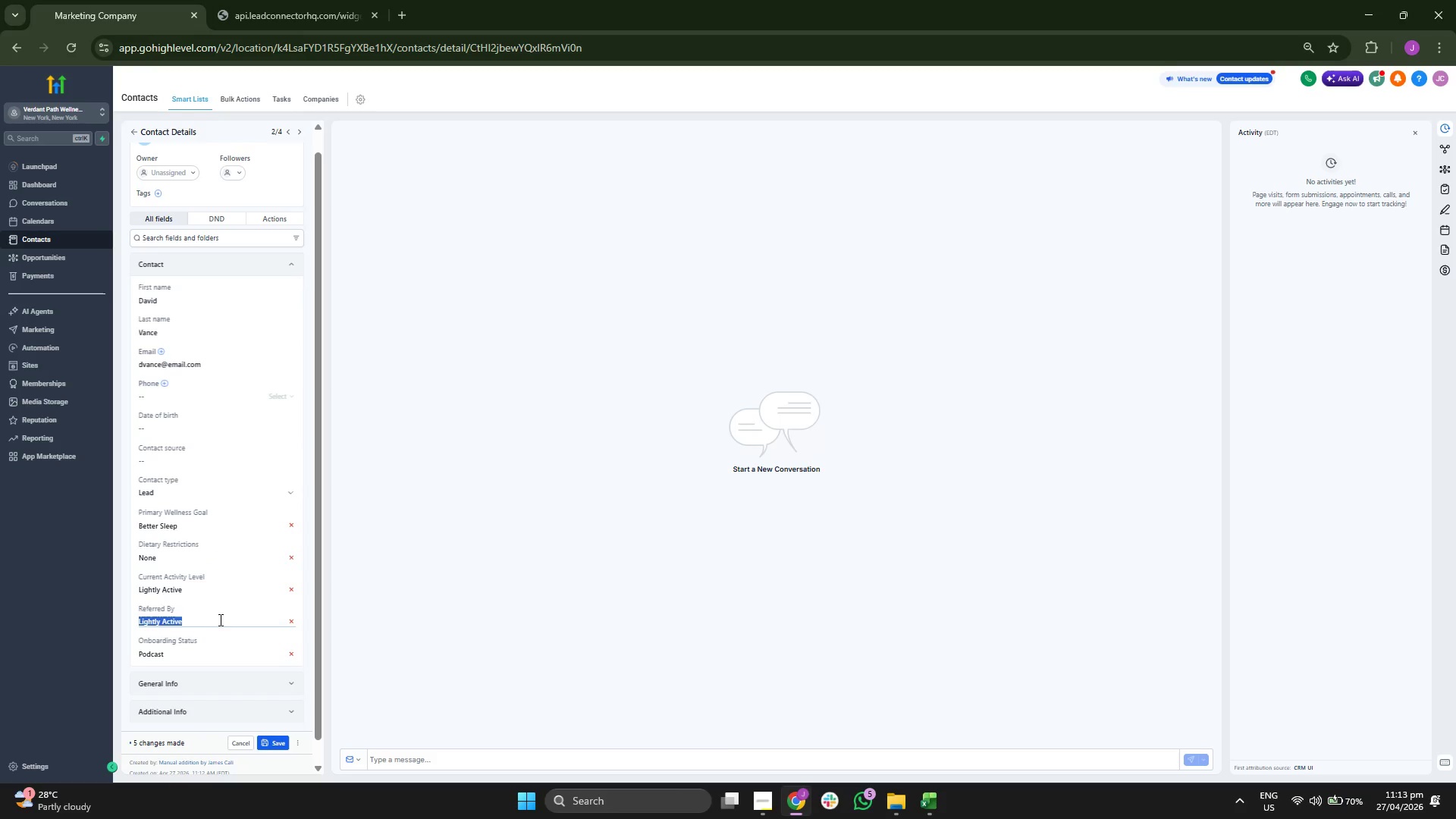 
key(Control+ControlLeft)
 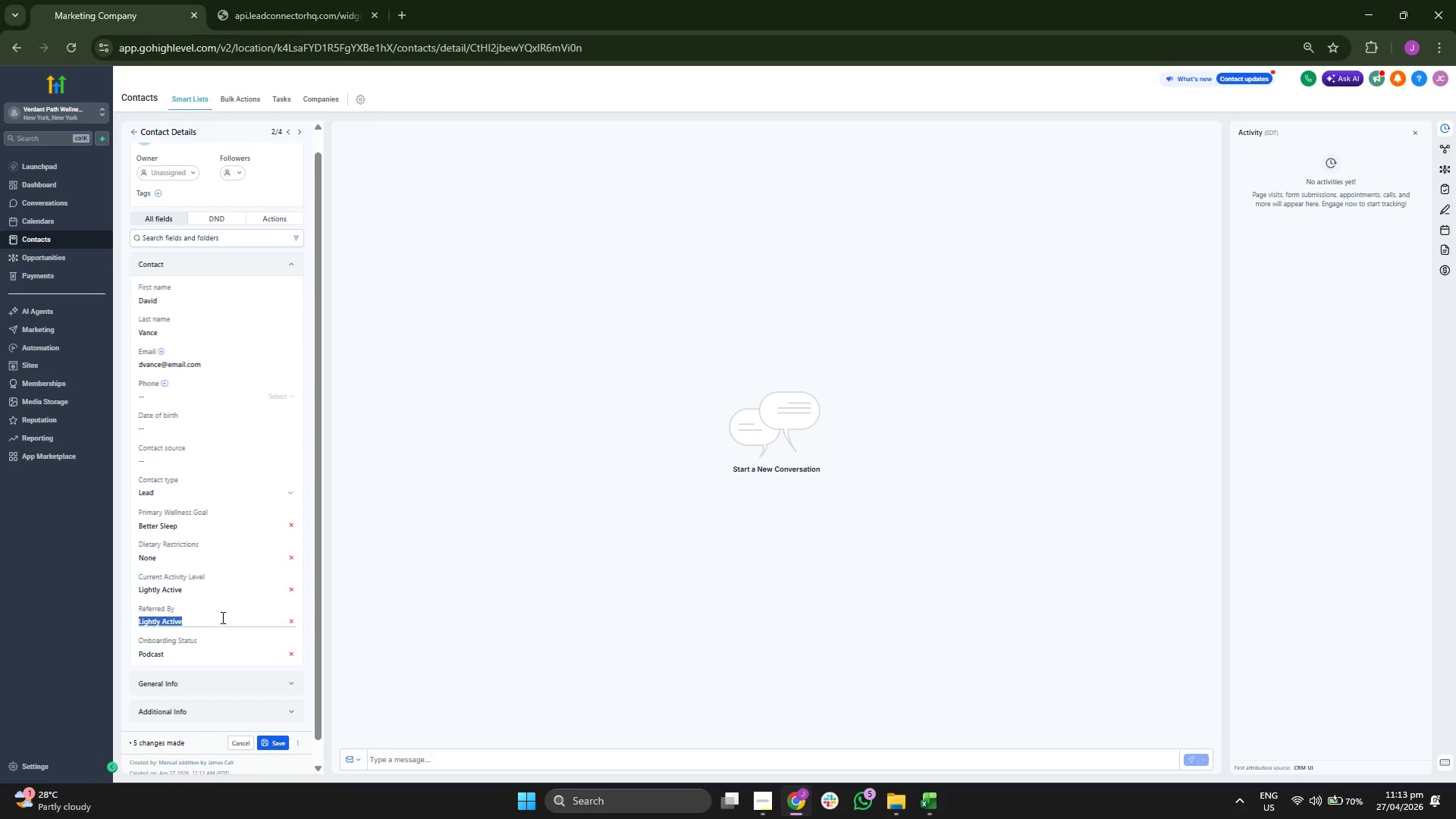 
key(Control+V)
 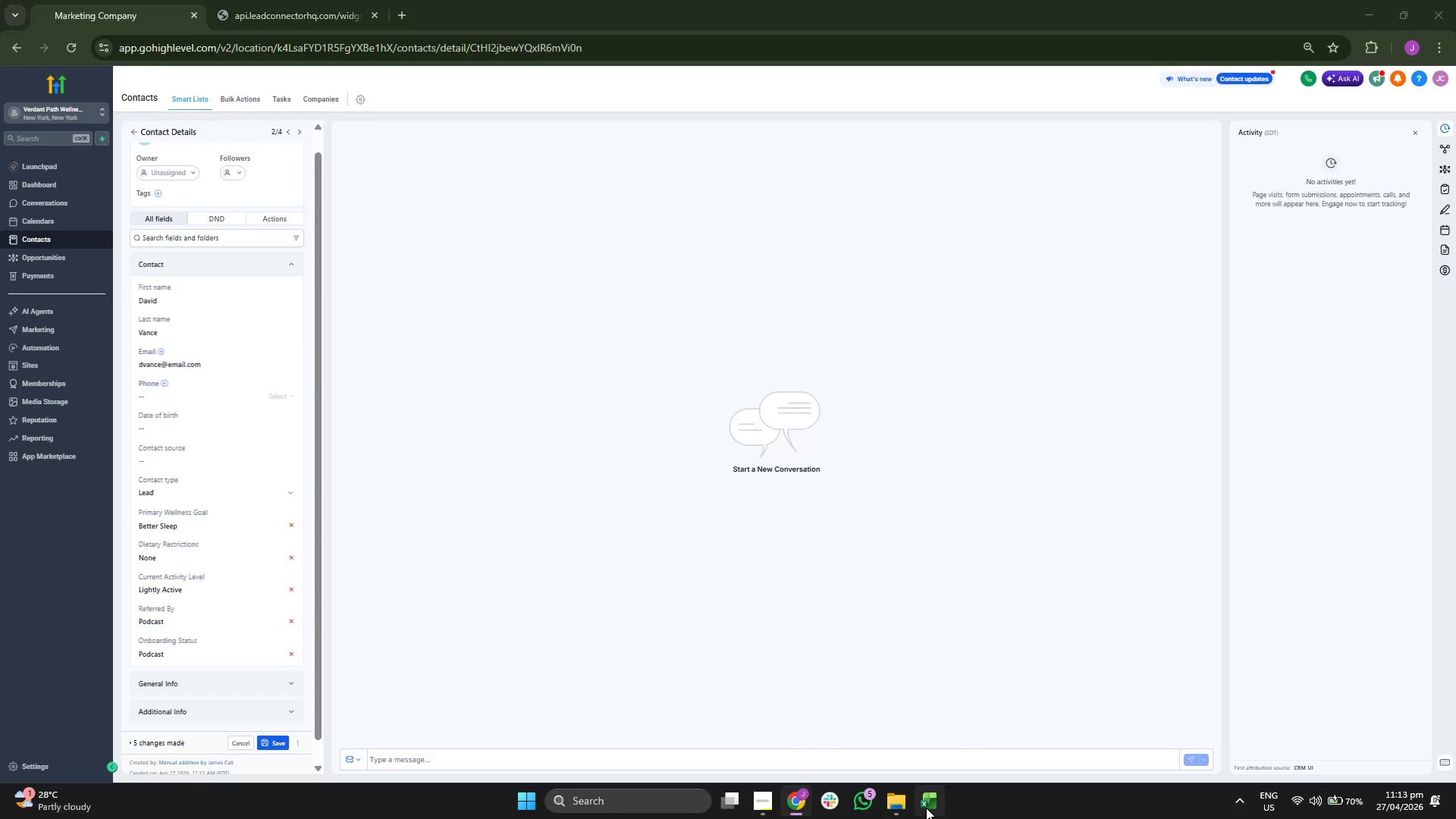 
key(ArrowRight)
 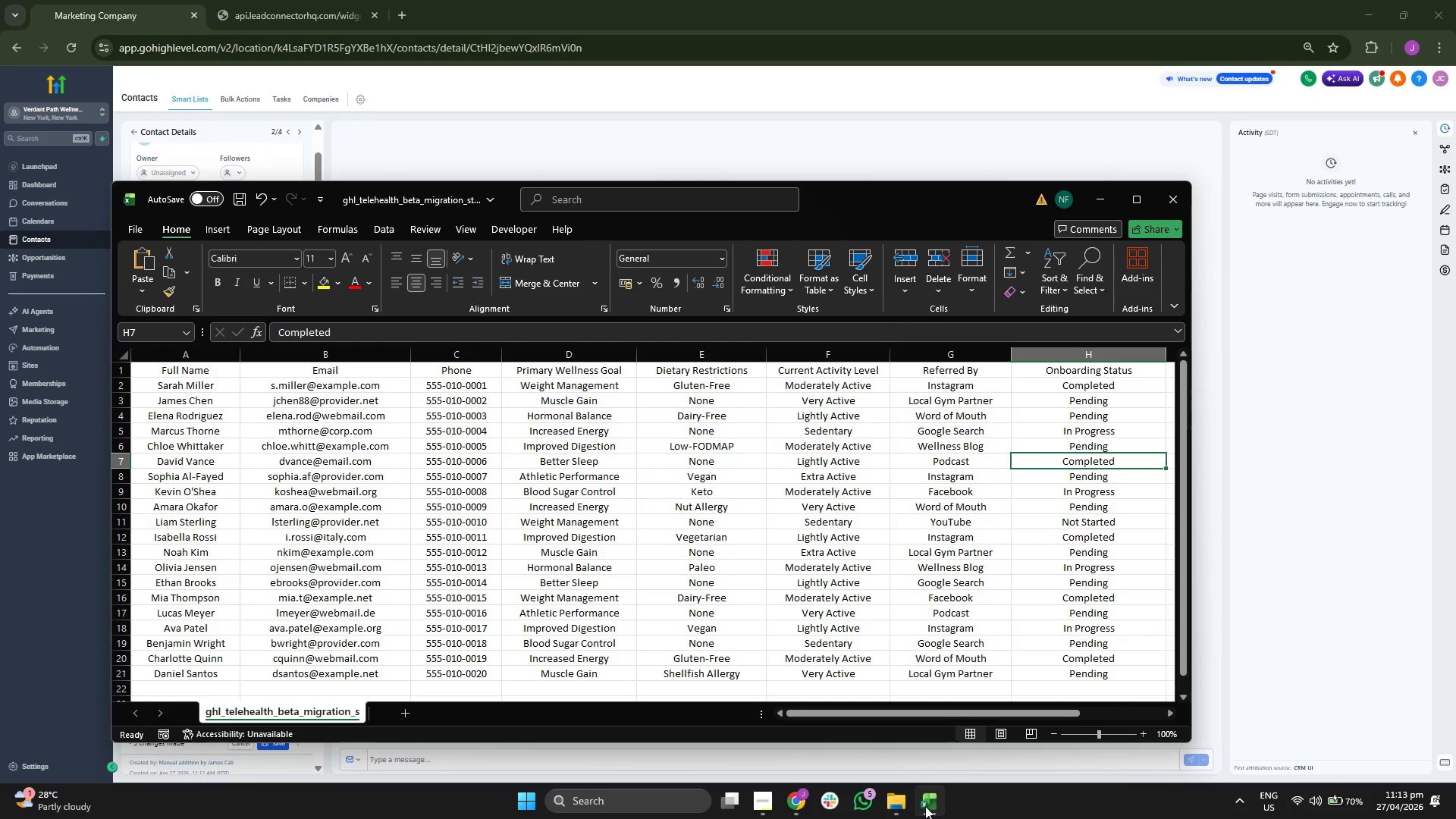 
key(Control+ControlLeft)
 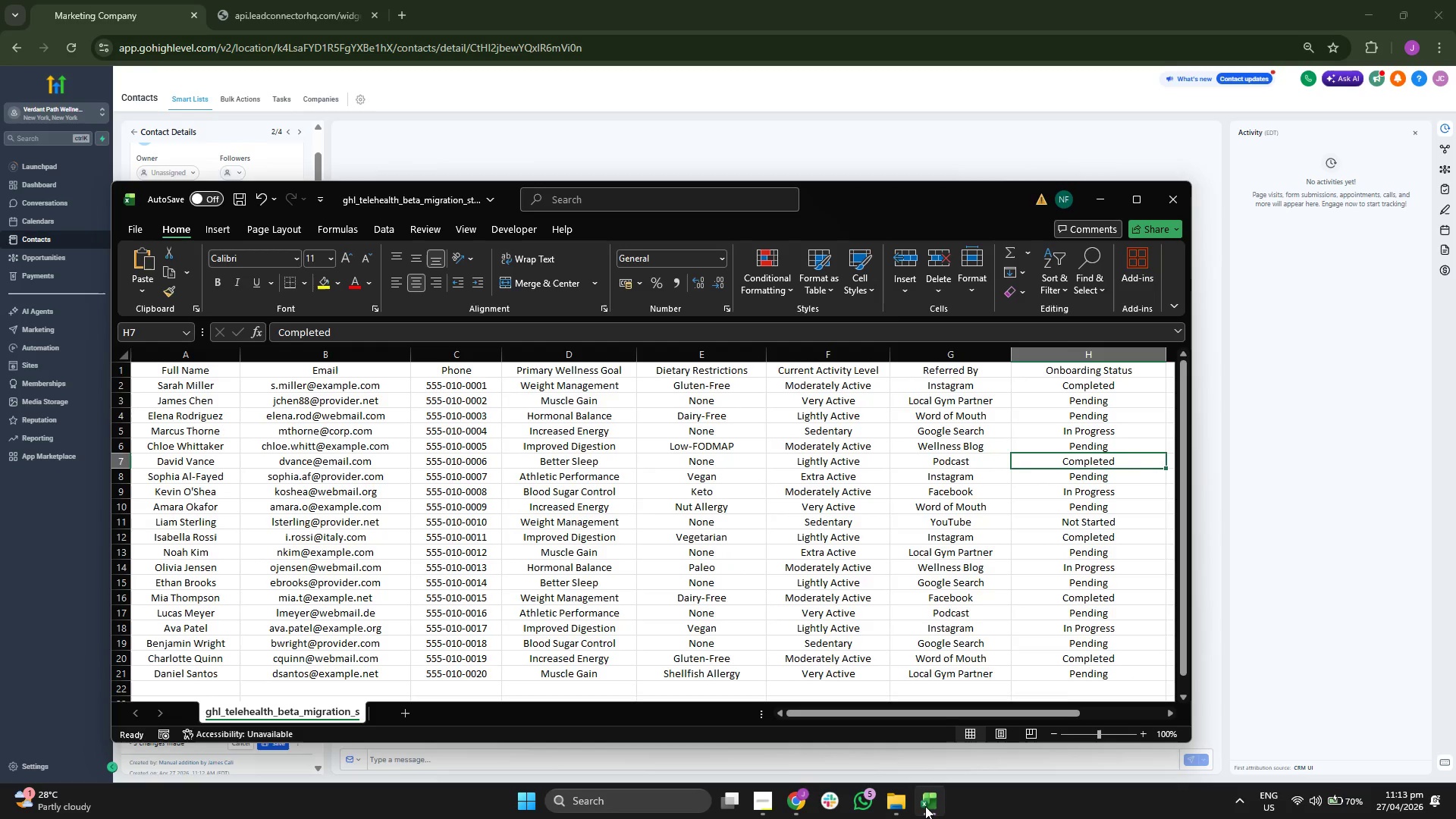 
key(Control+C)
 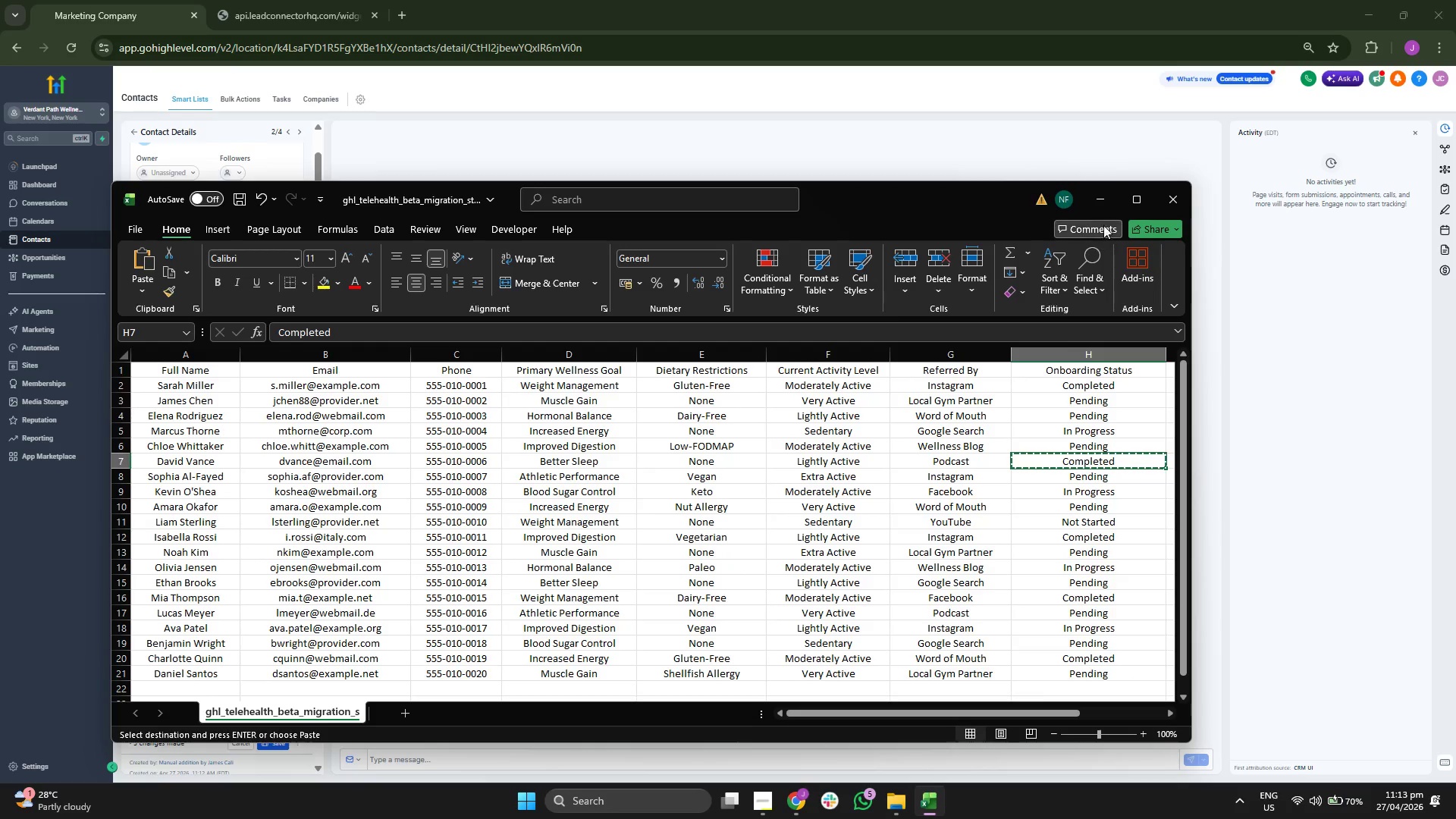 
left_click([1103, 217])
 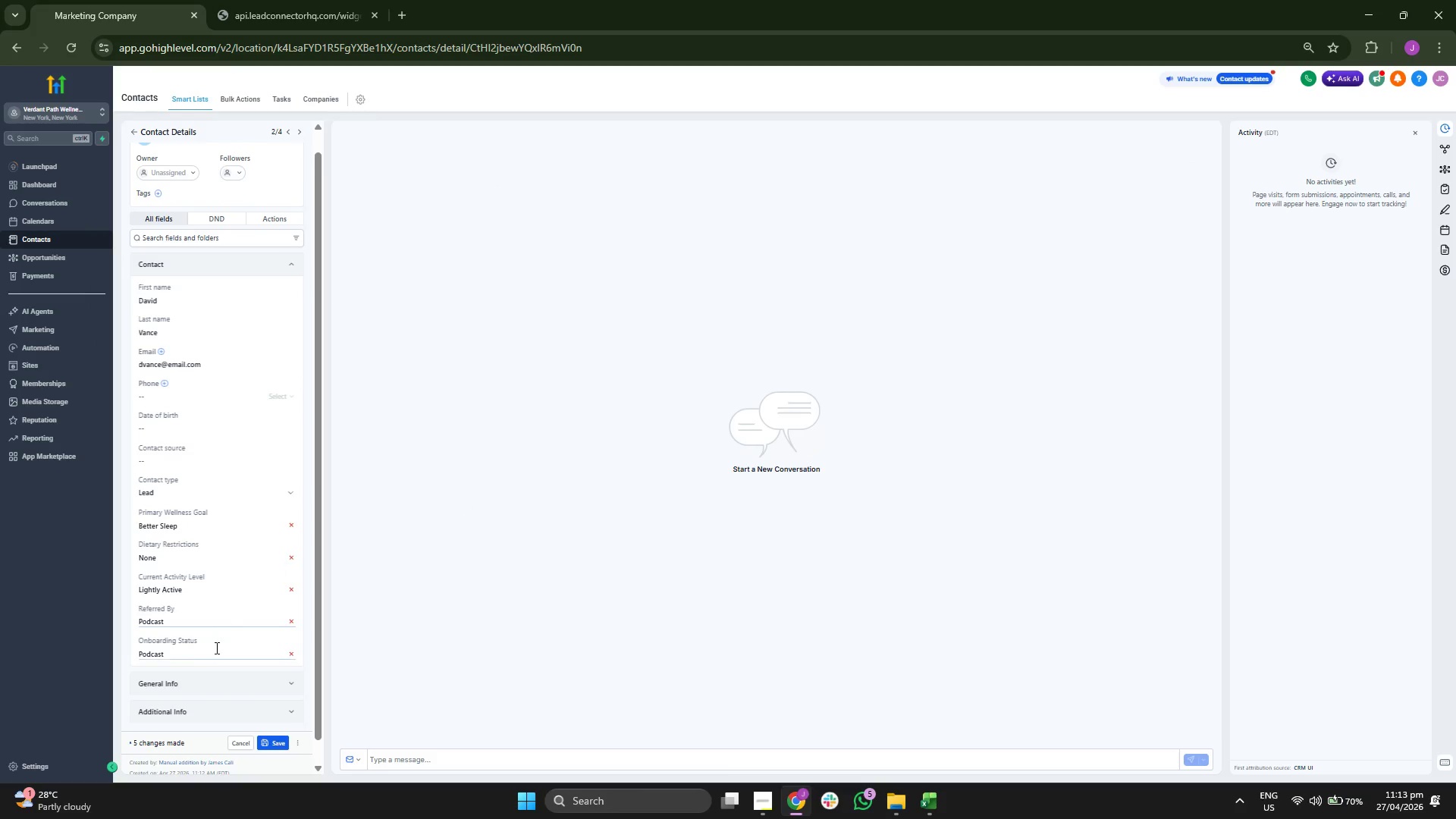 
double_click([216, 650])
 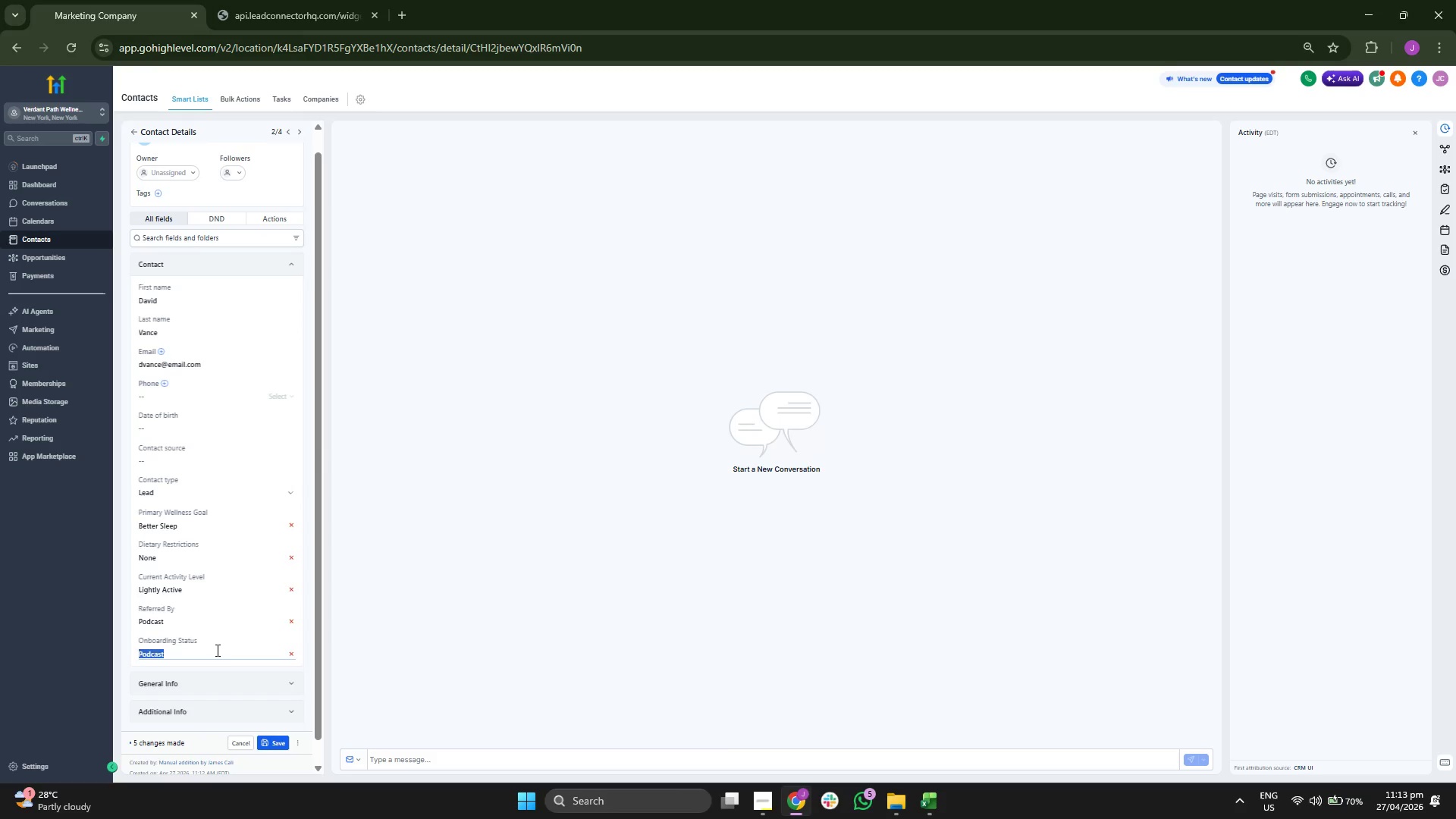 
triple_click([216, 650])
 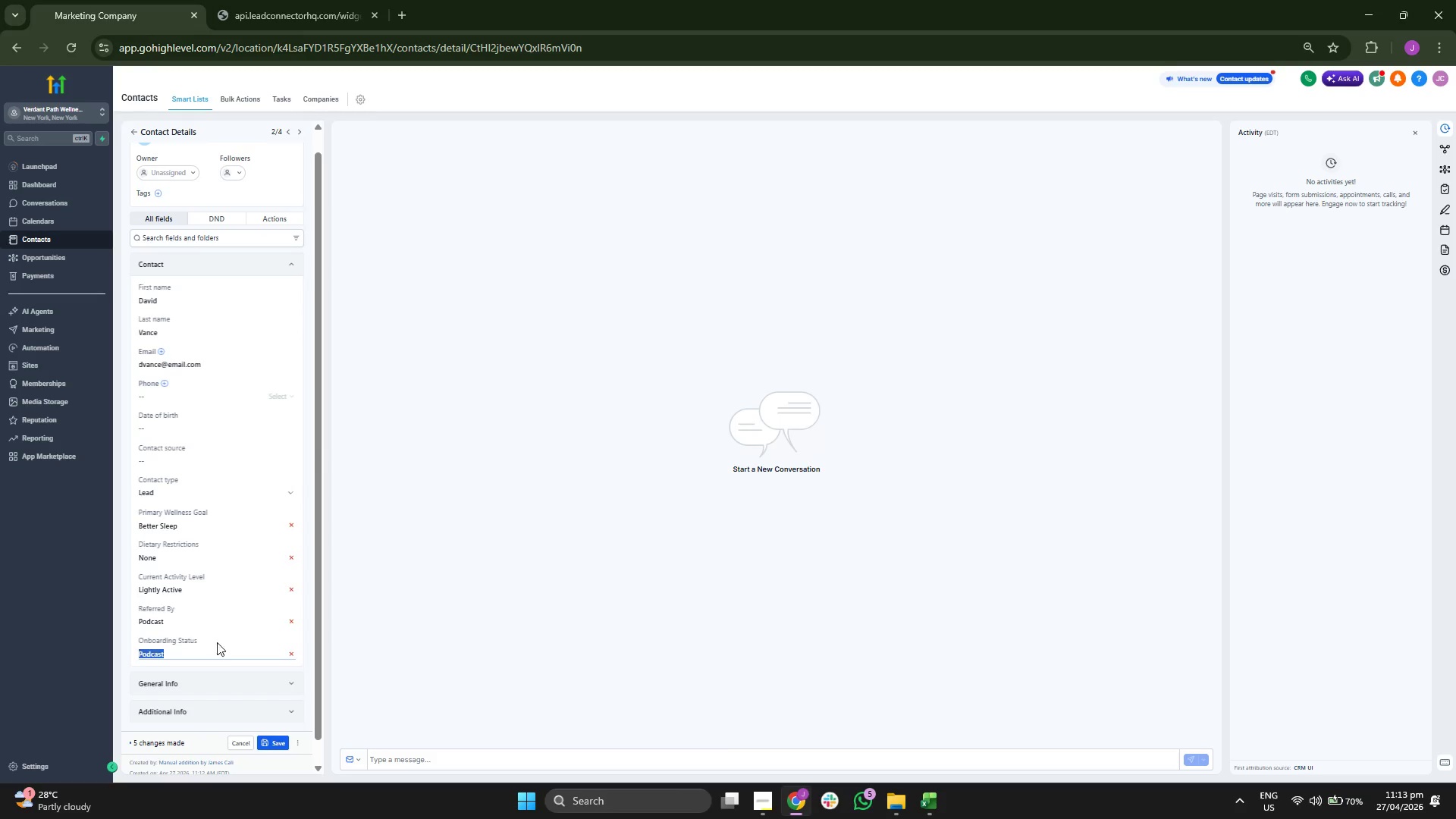 
key(Control+ControlLeft)
 